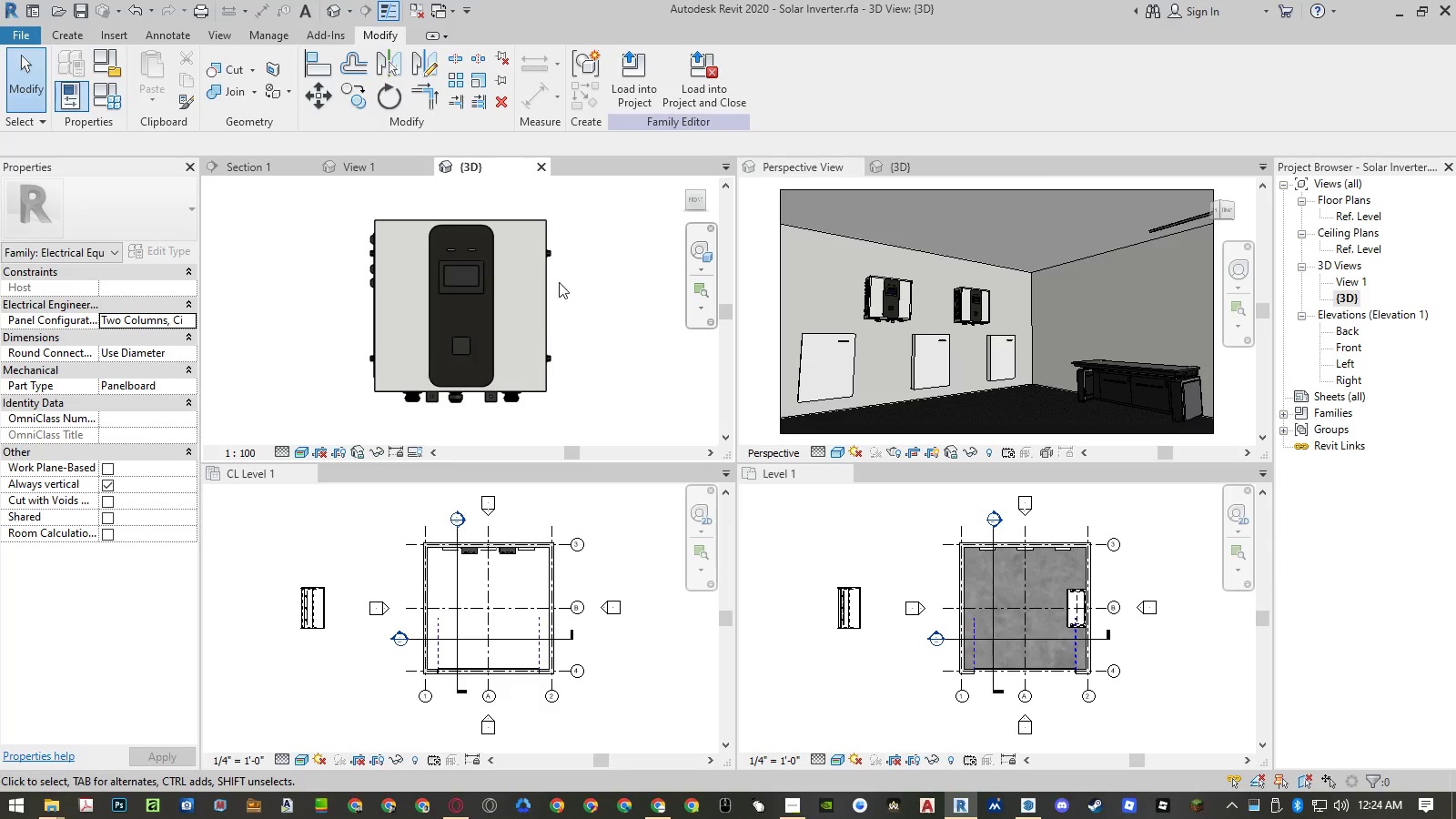 
left_click_drag(start_coordinate=[523, 194], to_coordinate=[603, 422])
 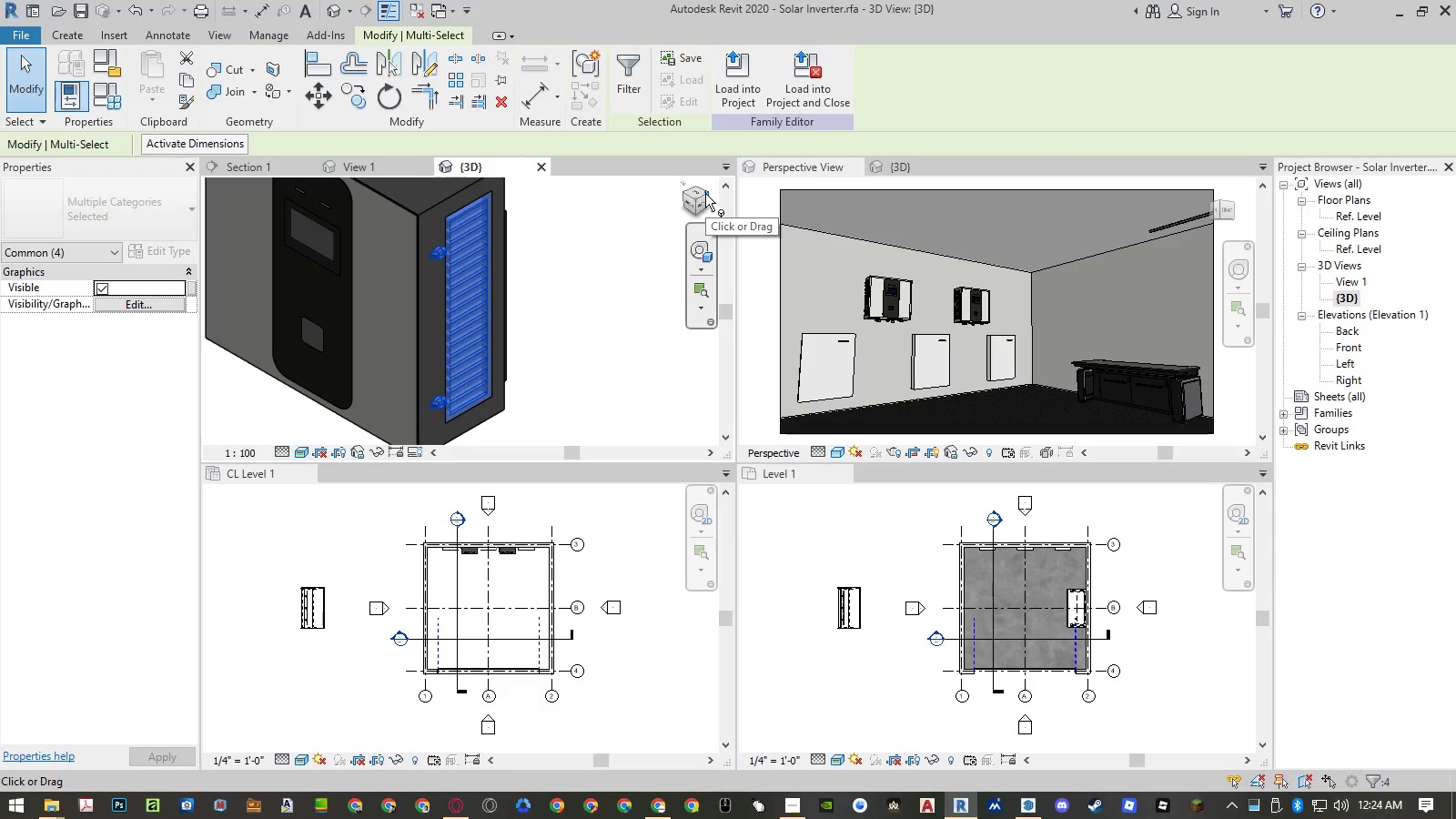 
scroll: coordinate [581, 298], scroll_direction: down, amount: 3.0
 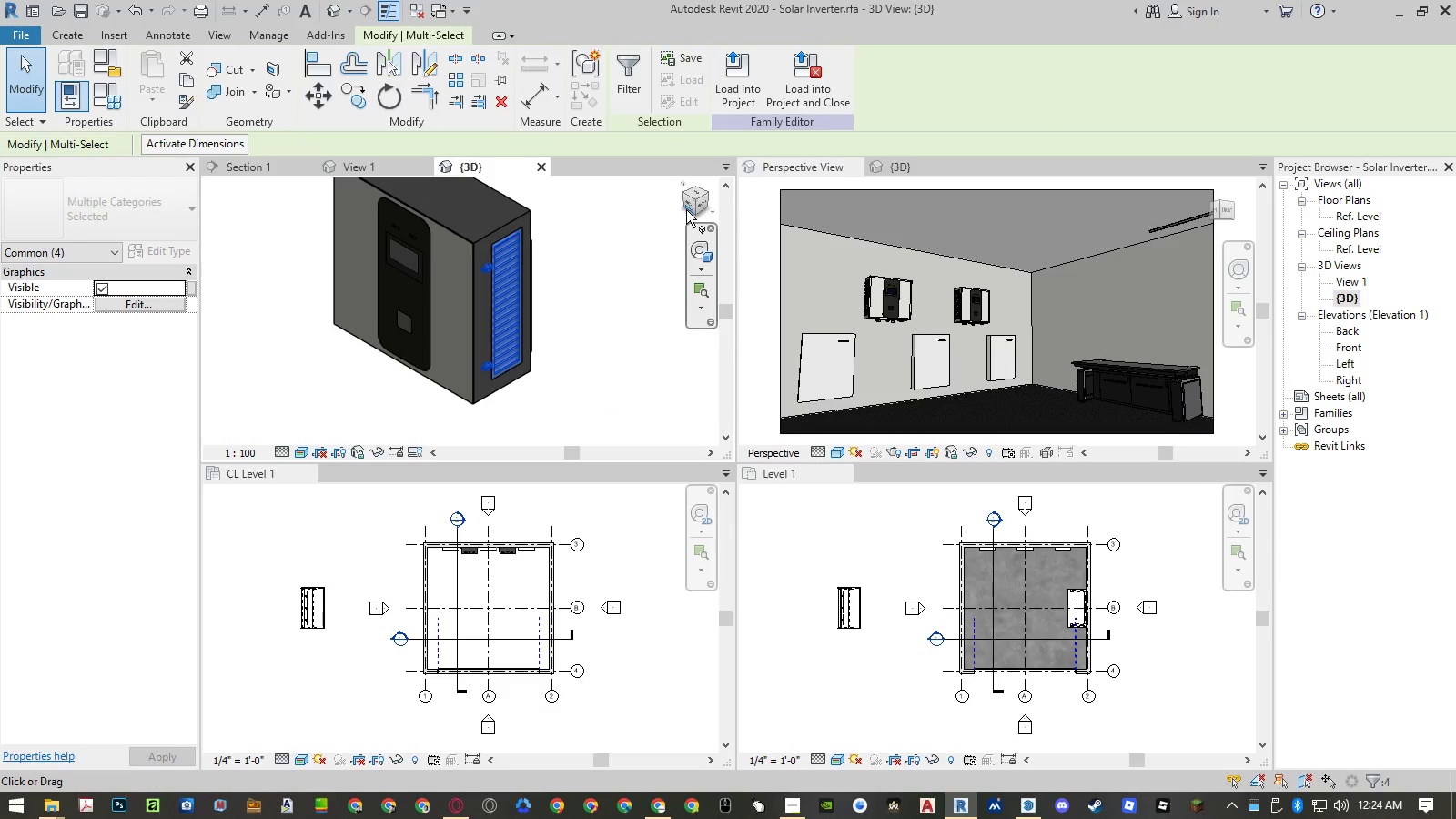 
left_click([689, 207])
 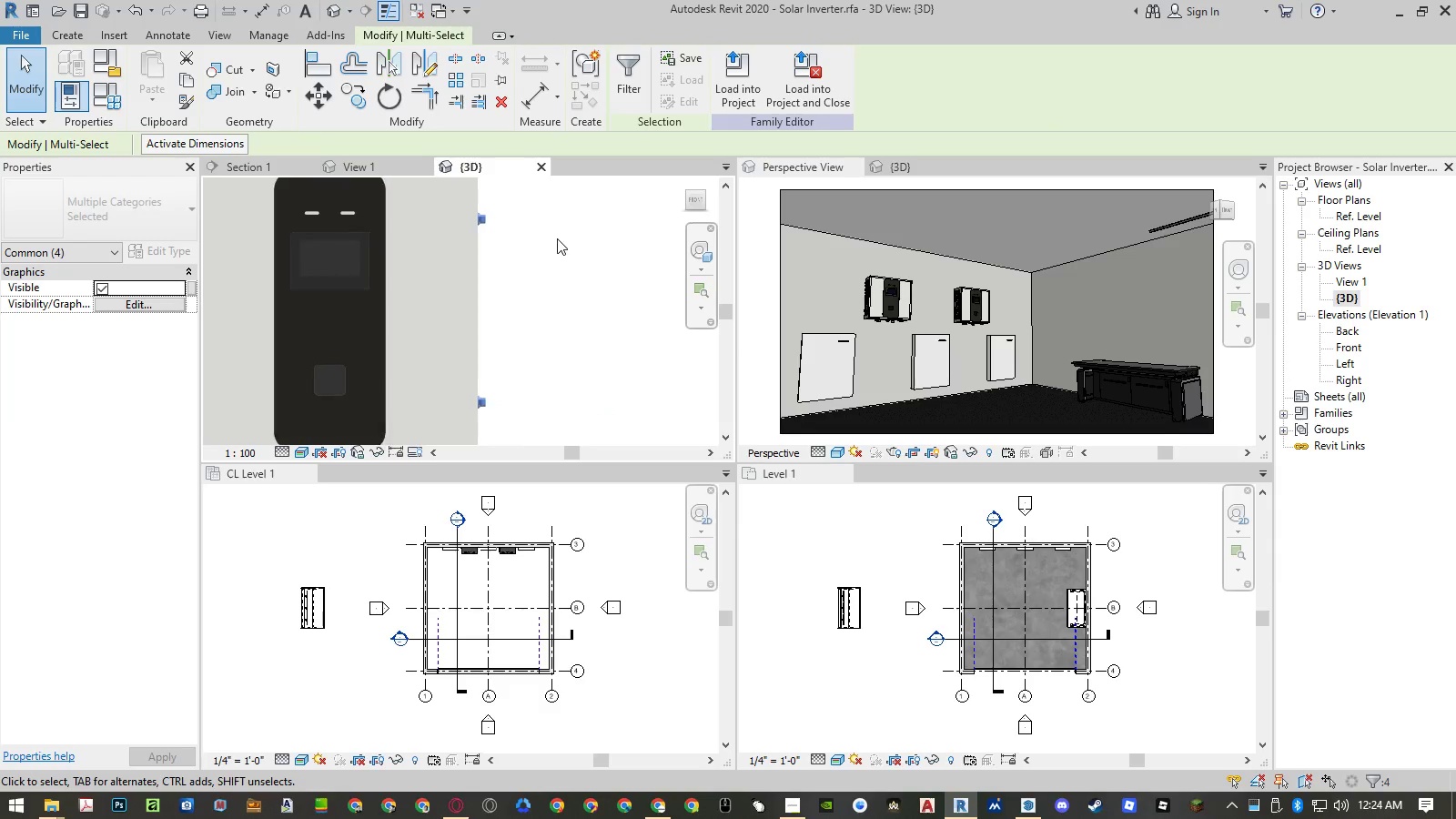 
left_click([570, 241])
 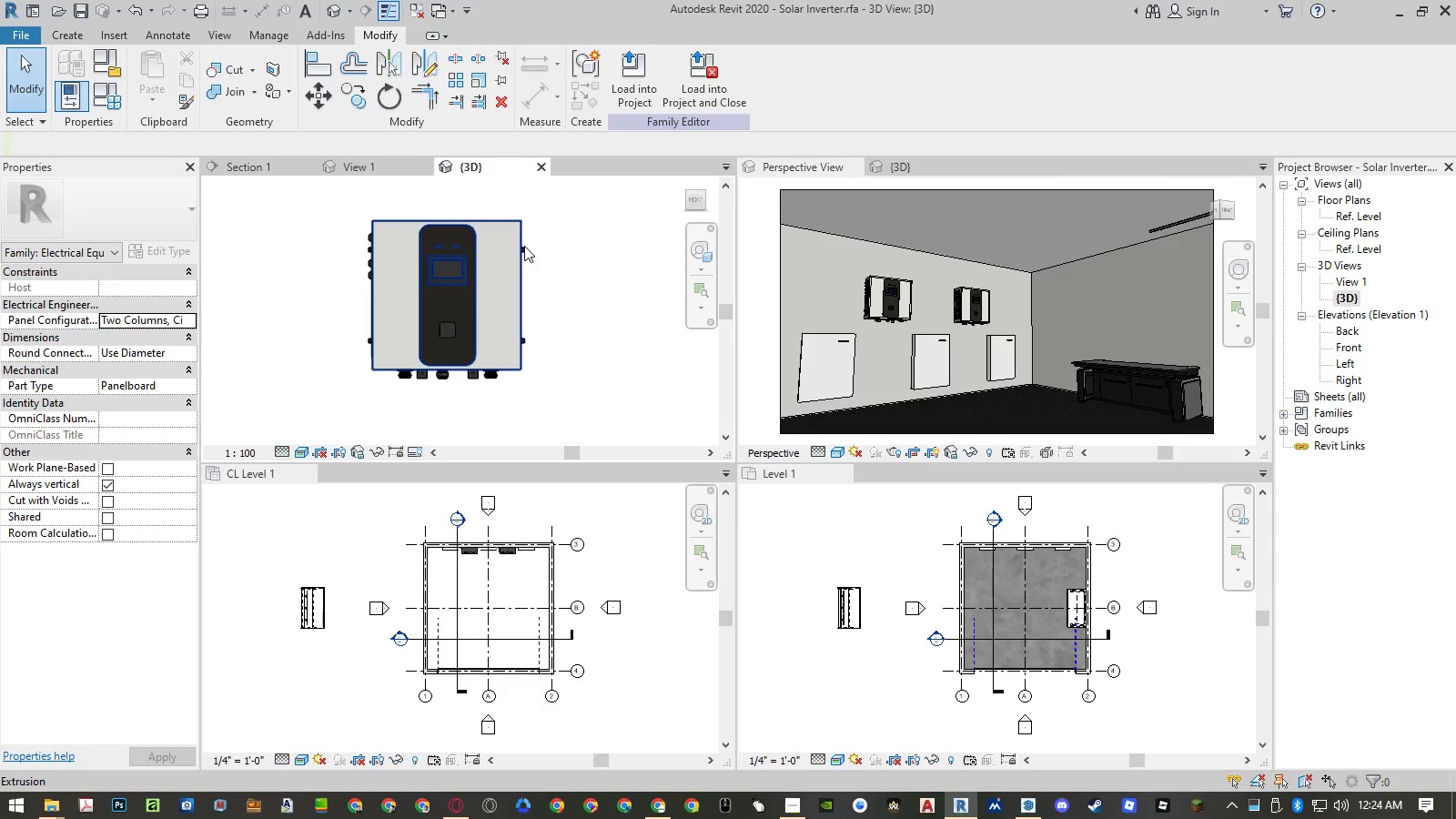 
scroll: coordinate [581, 278], scroll_direction: down, amount: 5.0
 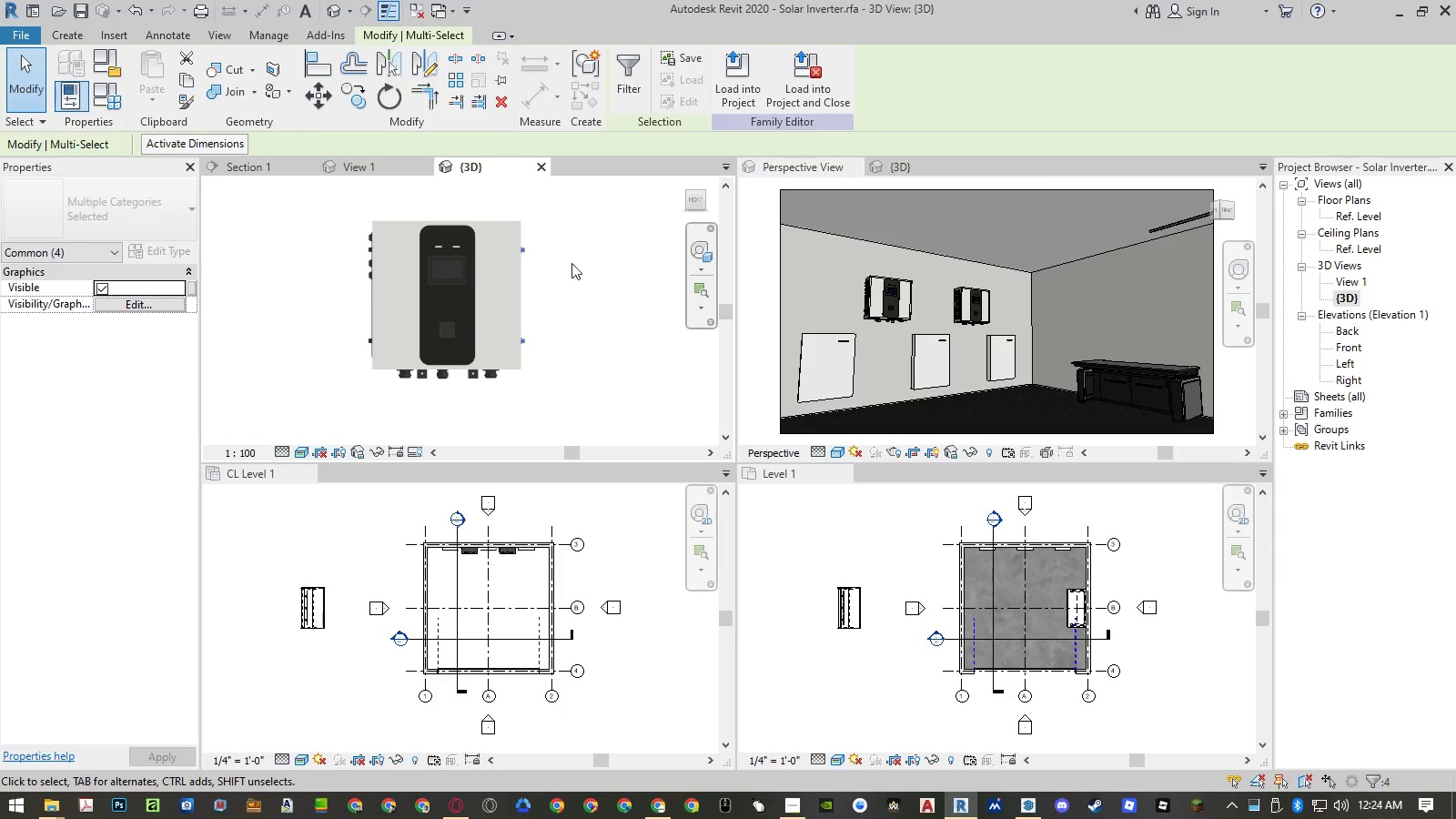 
left_click([523, 246])
 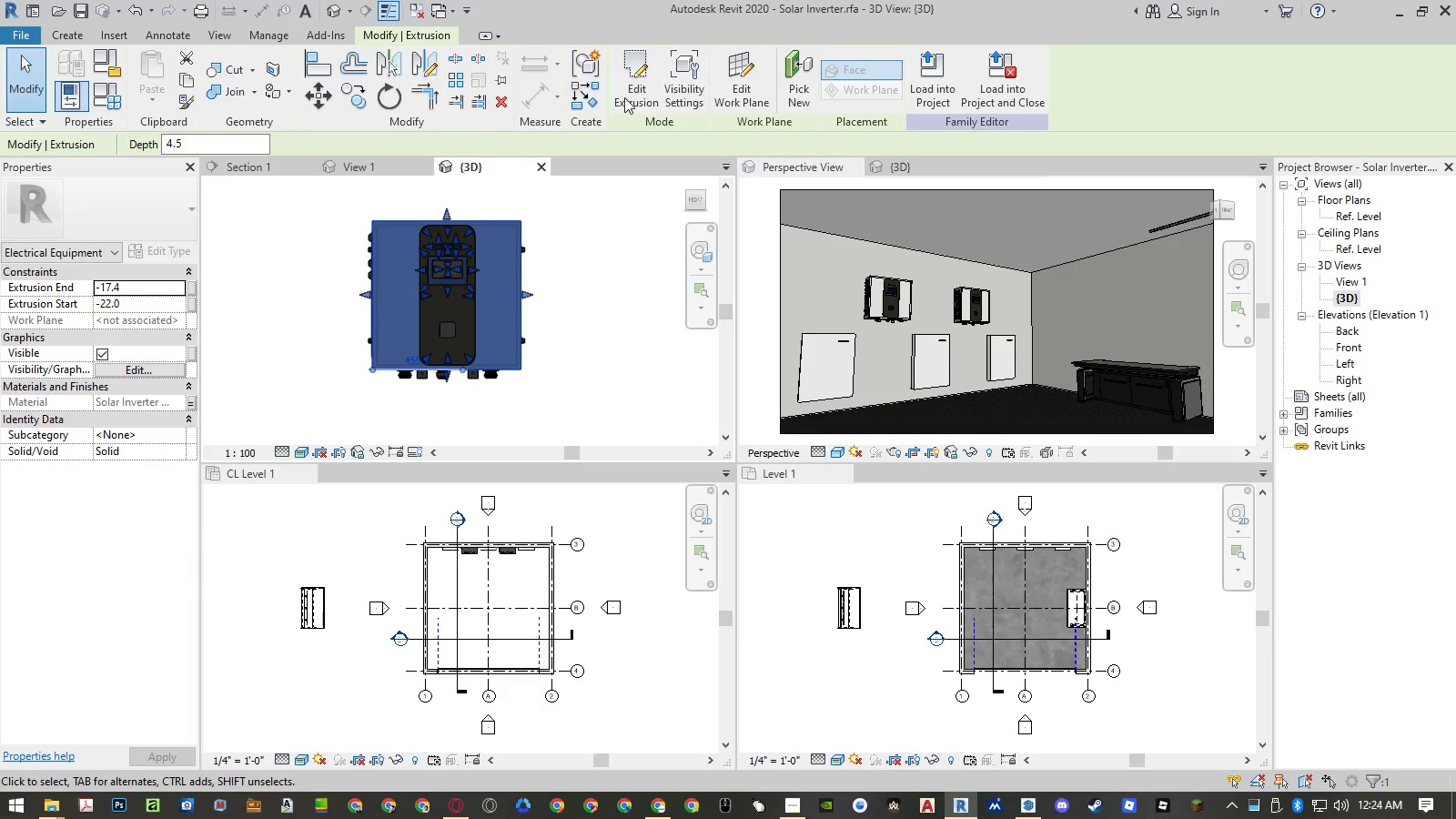 
left_click([638, 96])
 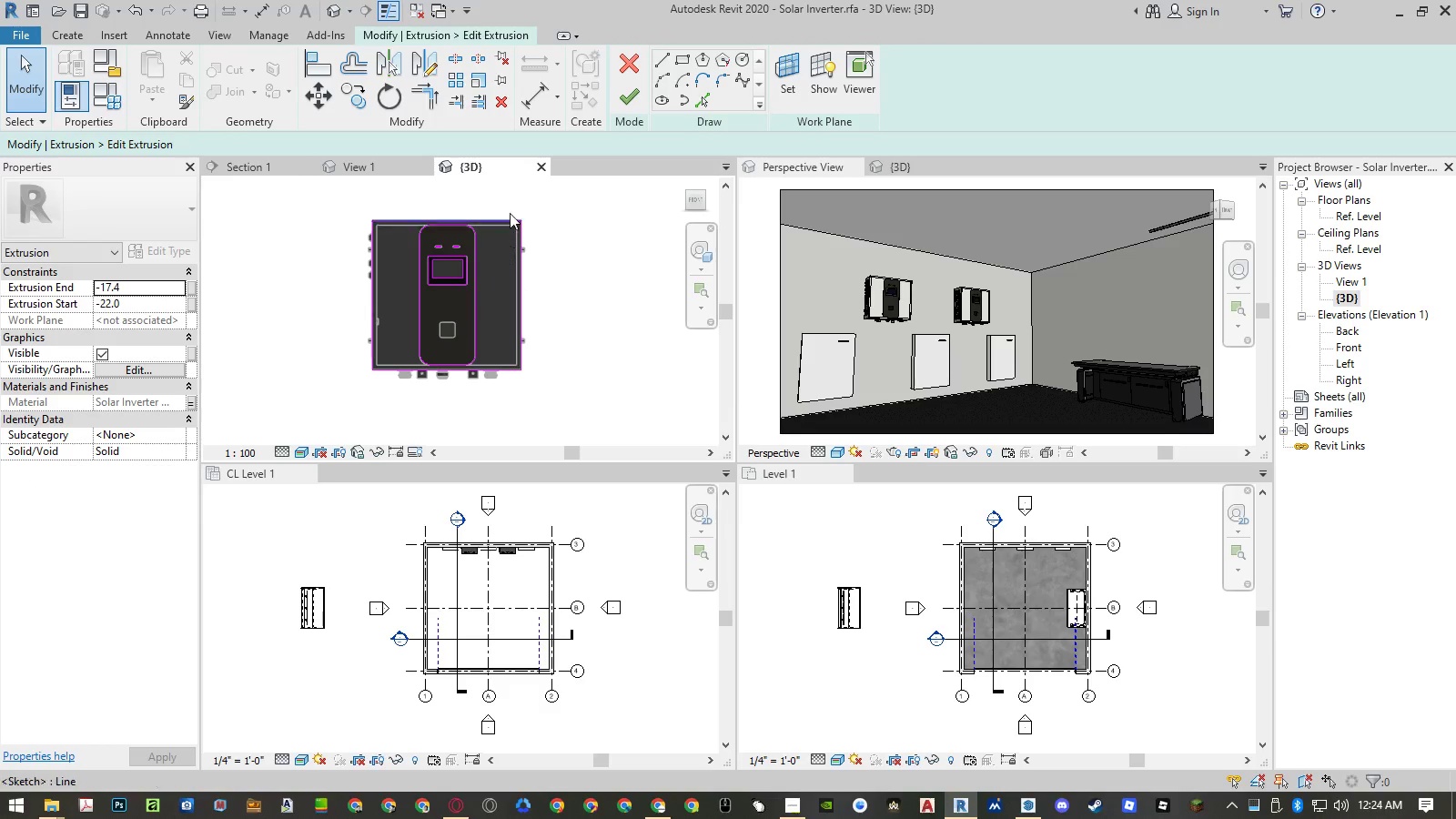 
left_click_drag(start_coordinate=[511, 206], to_coordinate=[563, 380])
 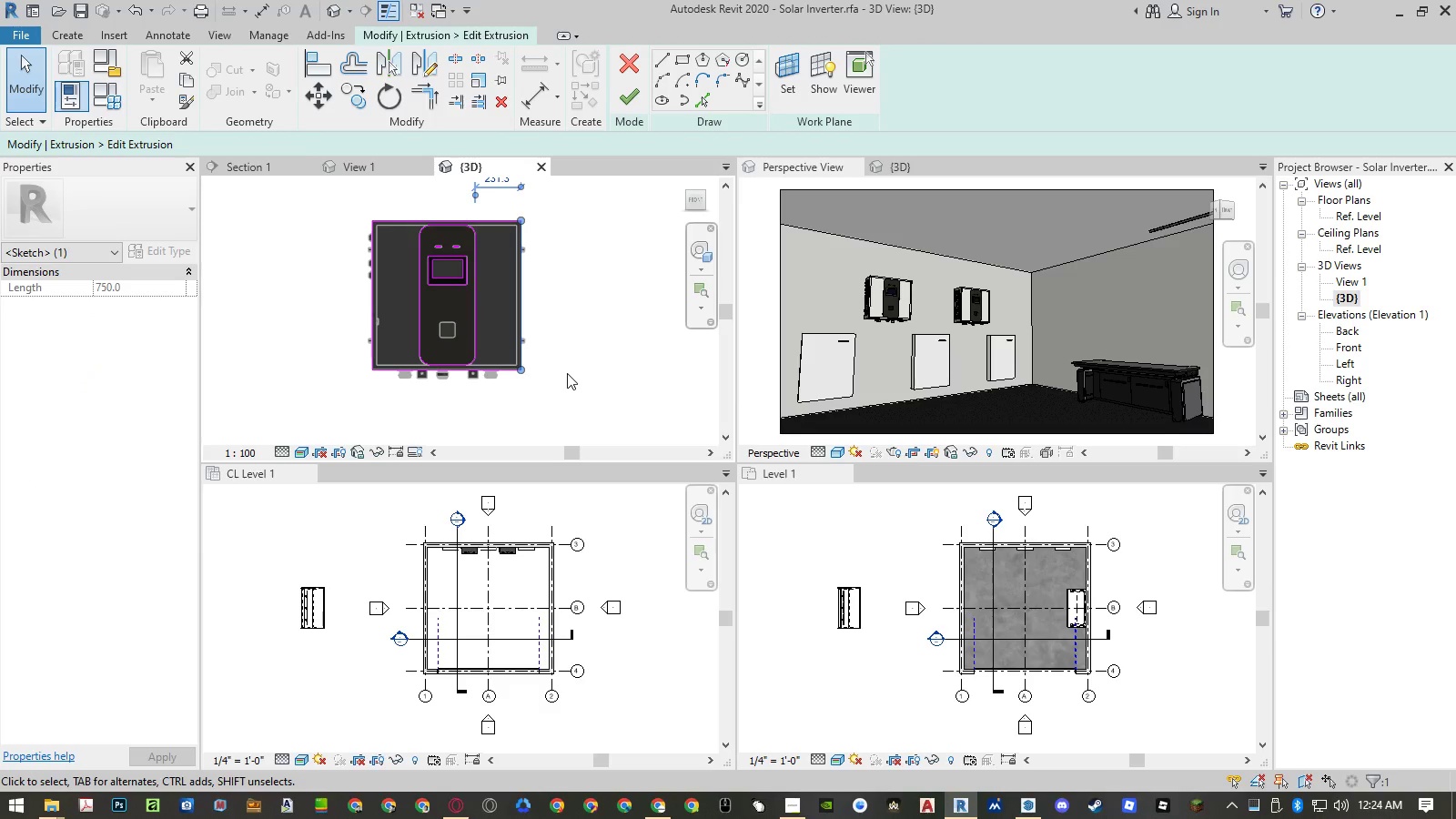 
scroll: coordinate [550, 382], scroll_direction: down, amount: 2.0
 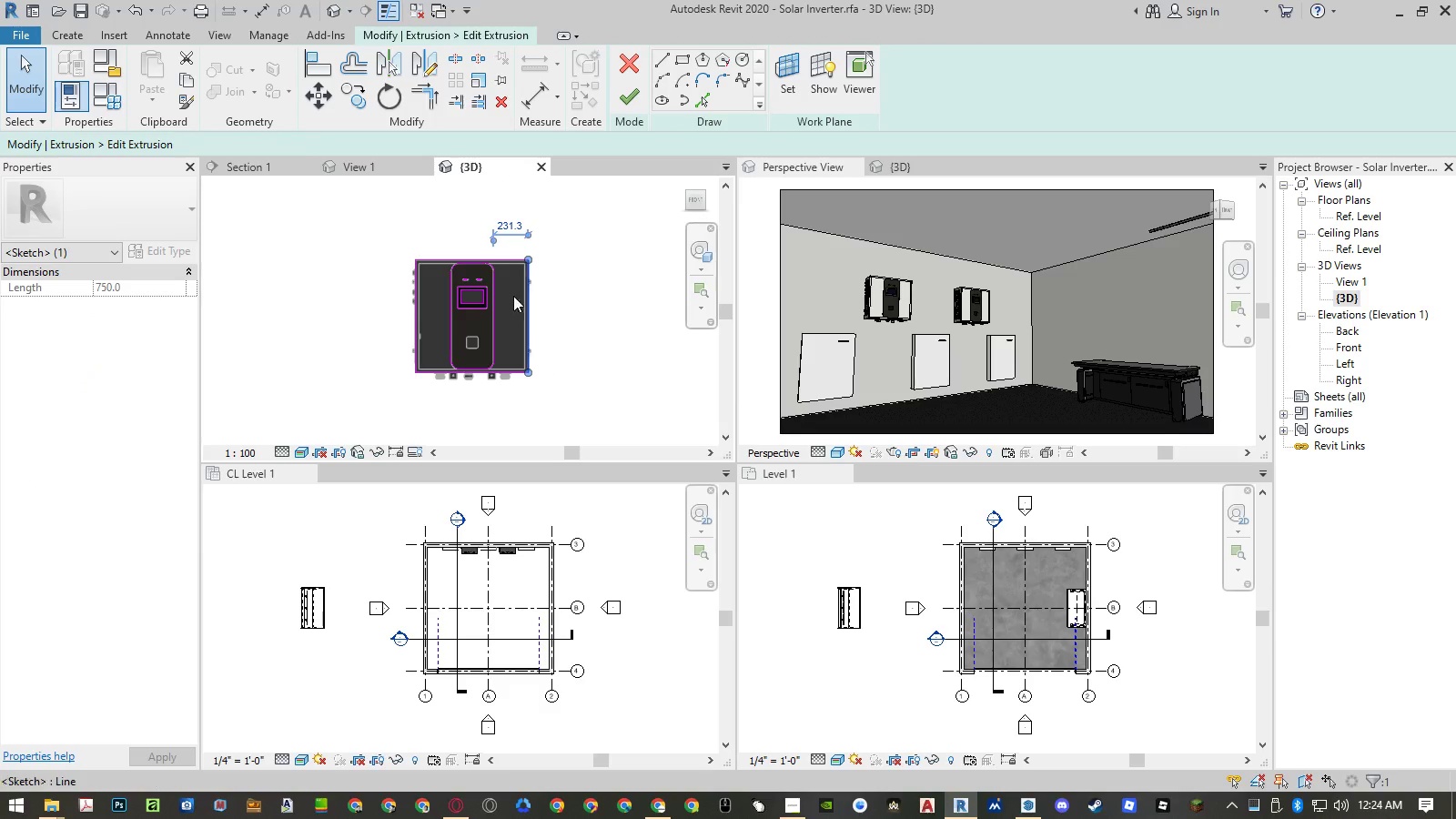 
scroll: coordinate [504, 260], scroll_direction: up, amount: 3.0
 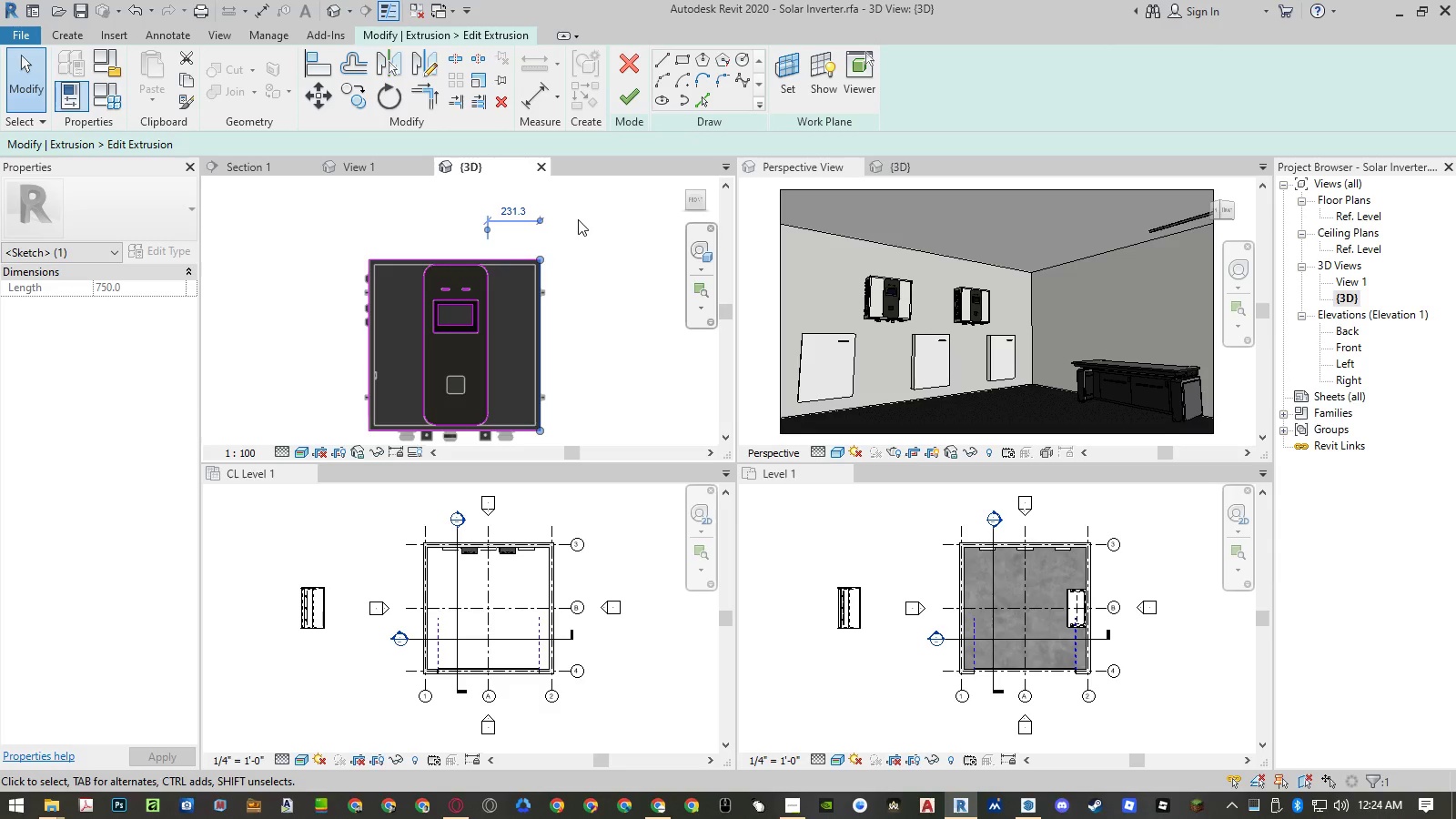 
type(mv)
 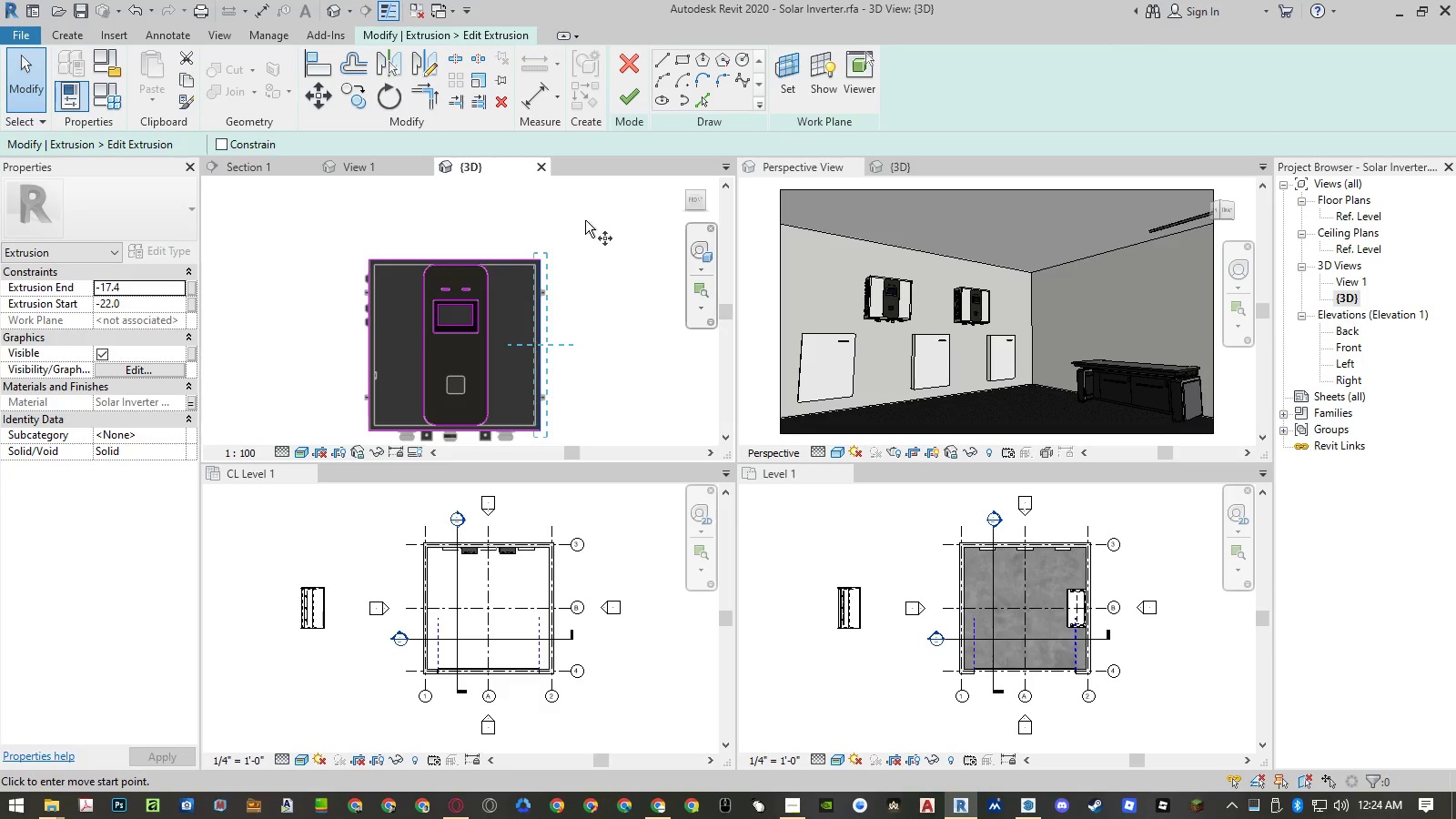 
left_click([587, 220])
 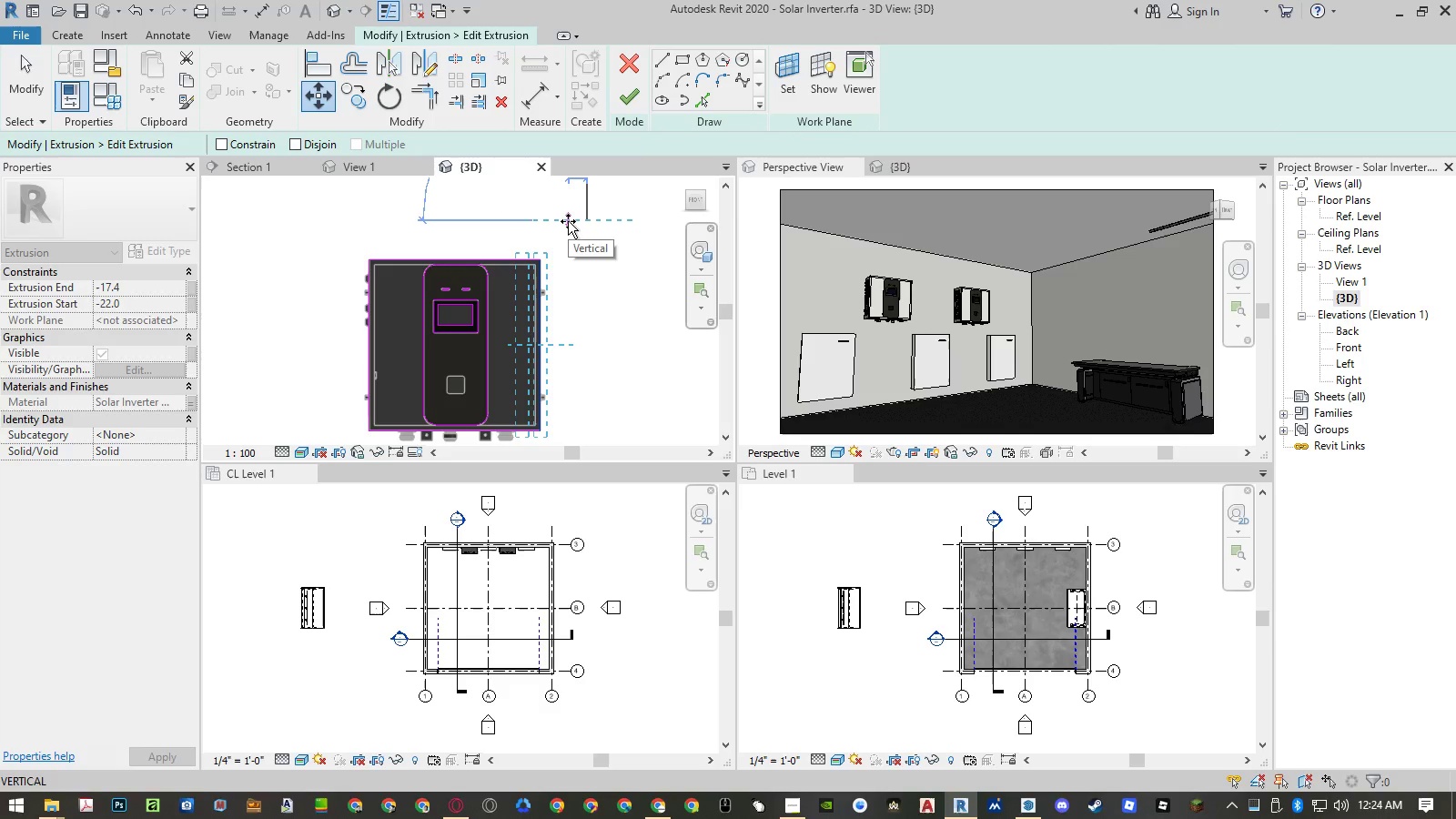 
key(Numpad1)
 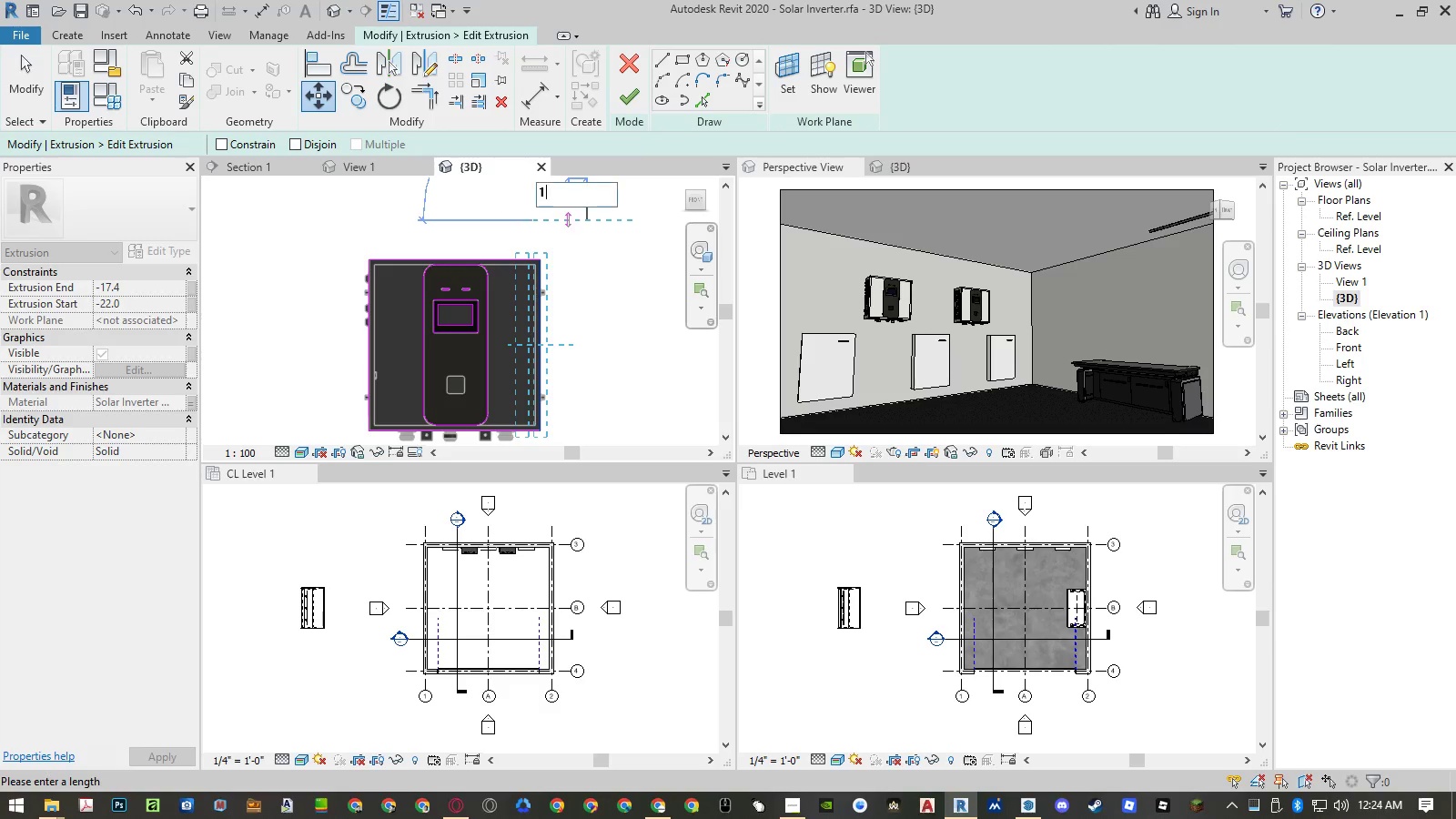 
key(Numpad0)
 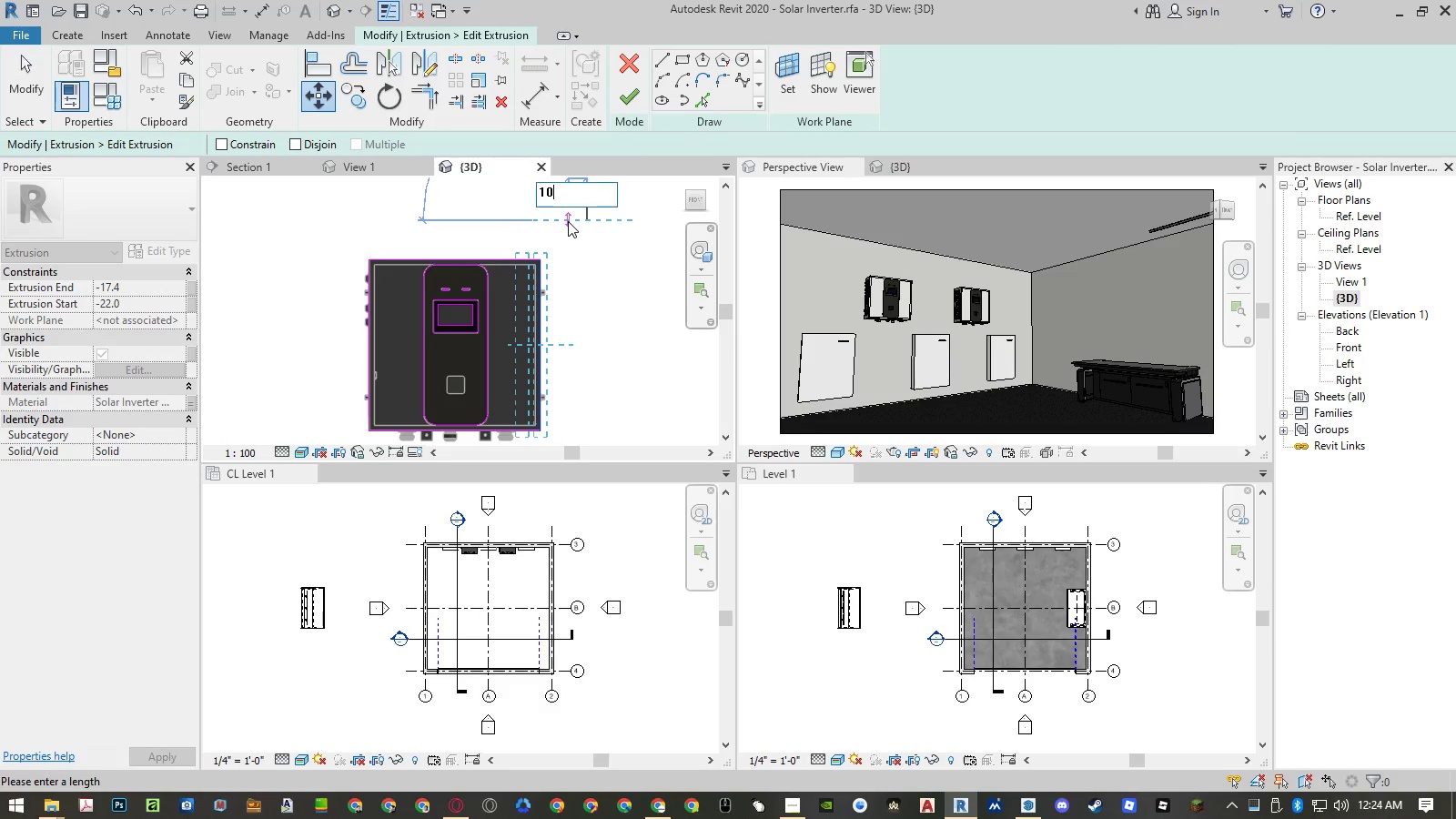 
key(Numpad0)
 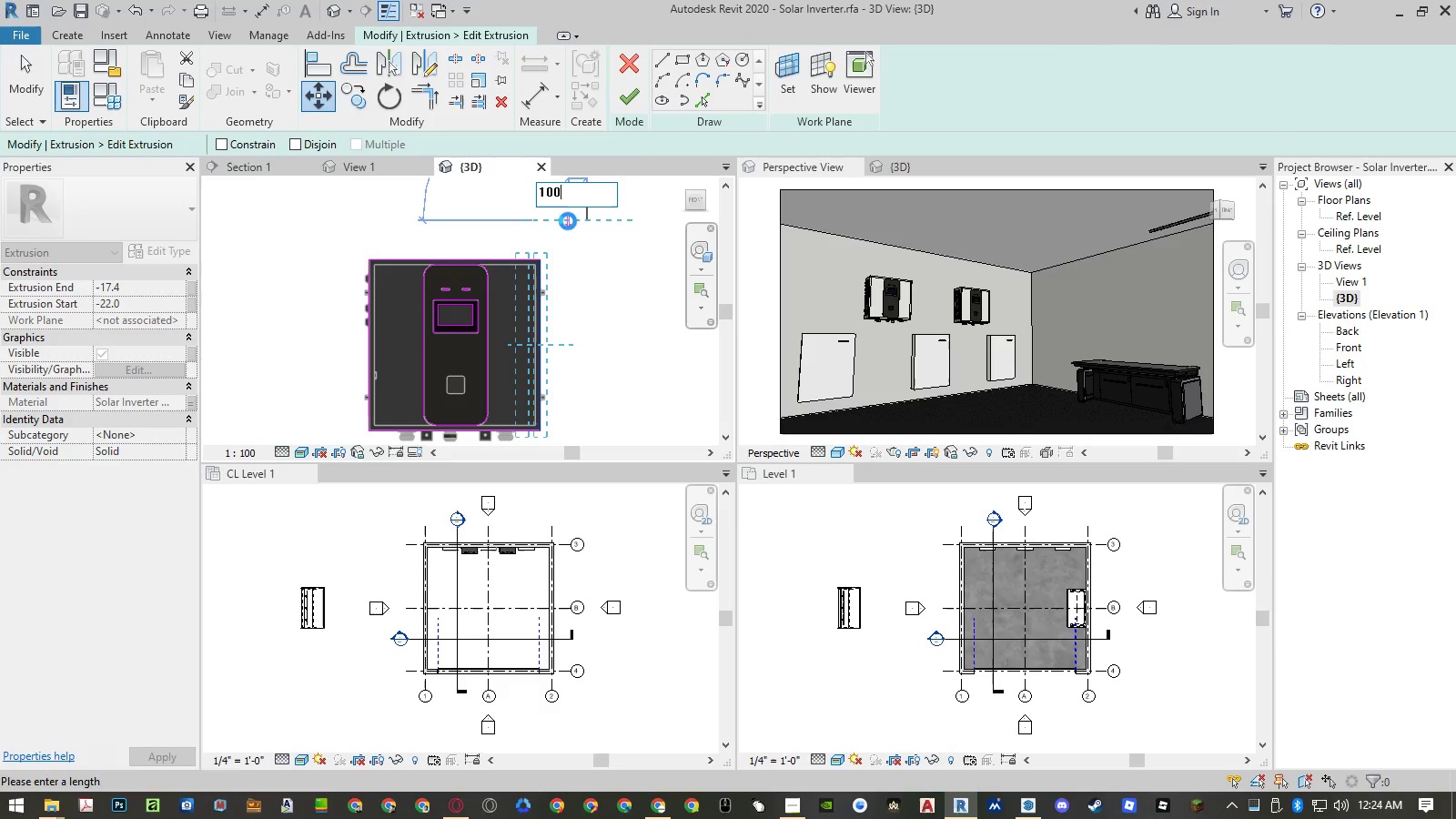 
key(NumpadEnter)
 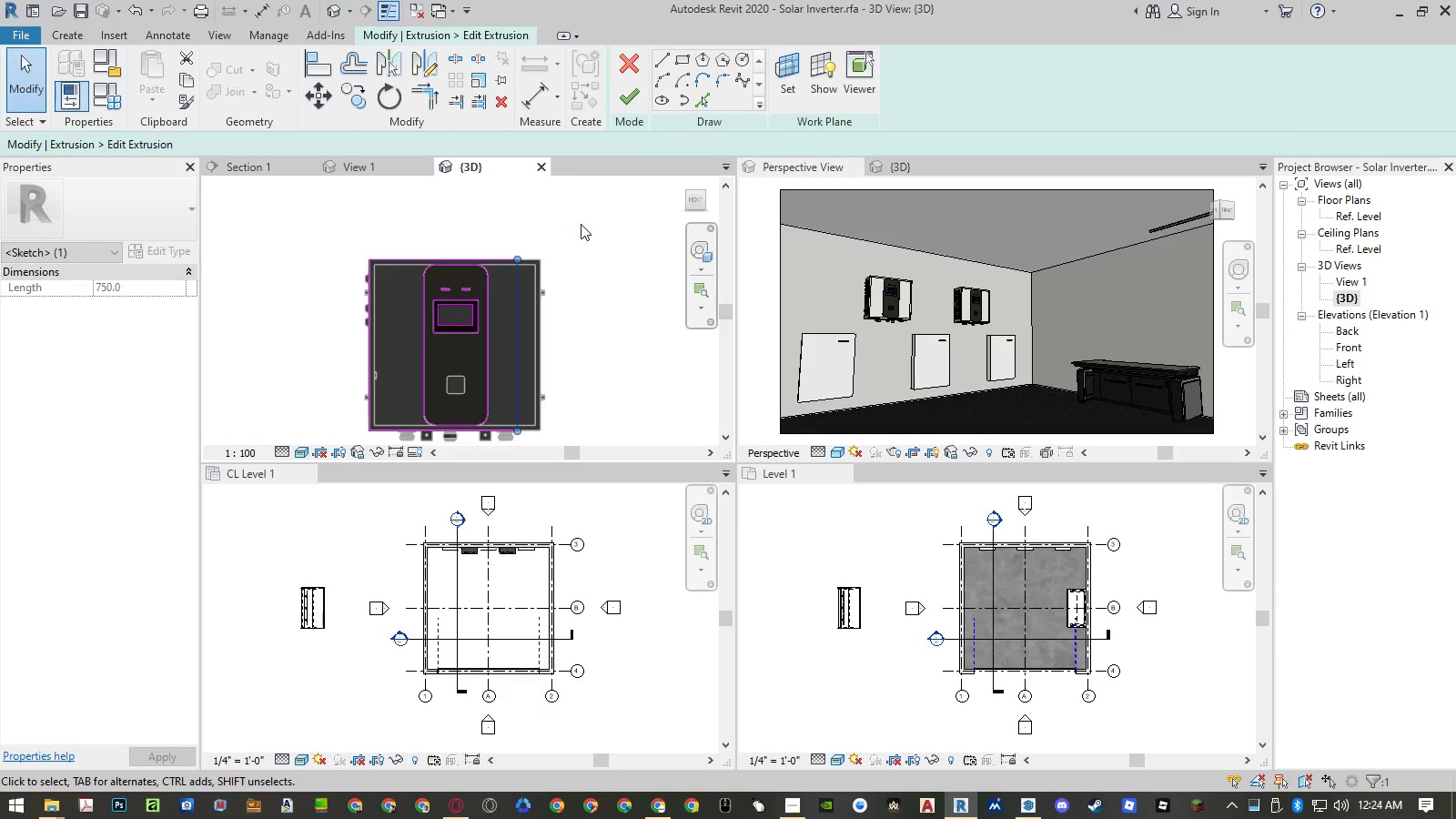 
scroll: coordinate [606, 226], scroll_direction: down, amount: 2.0
 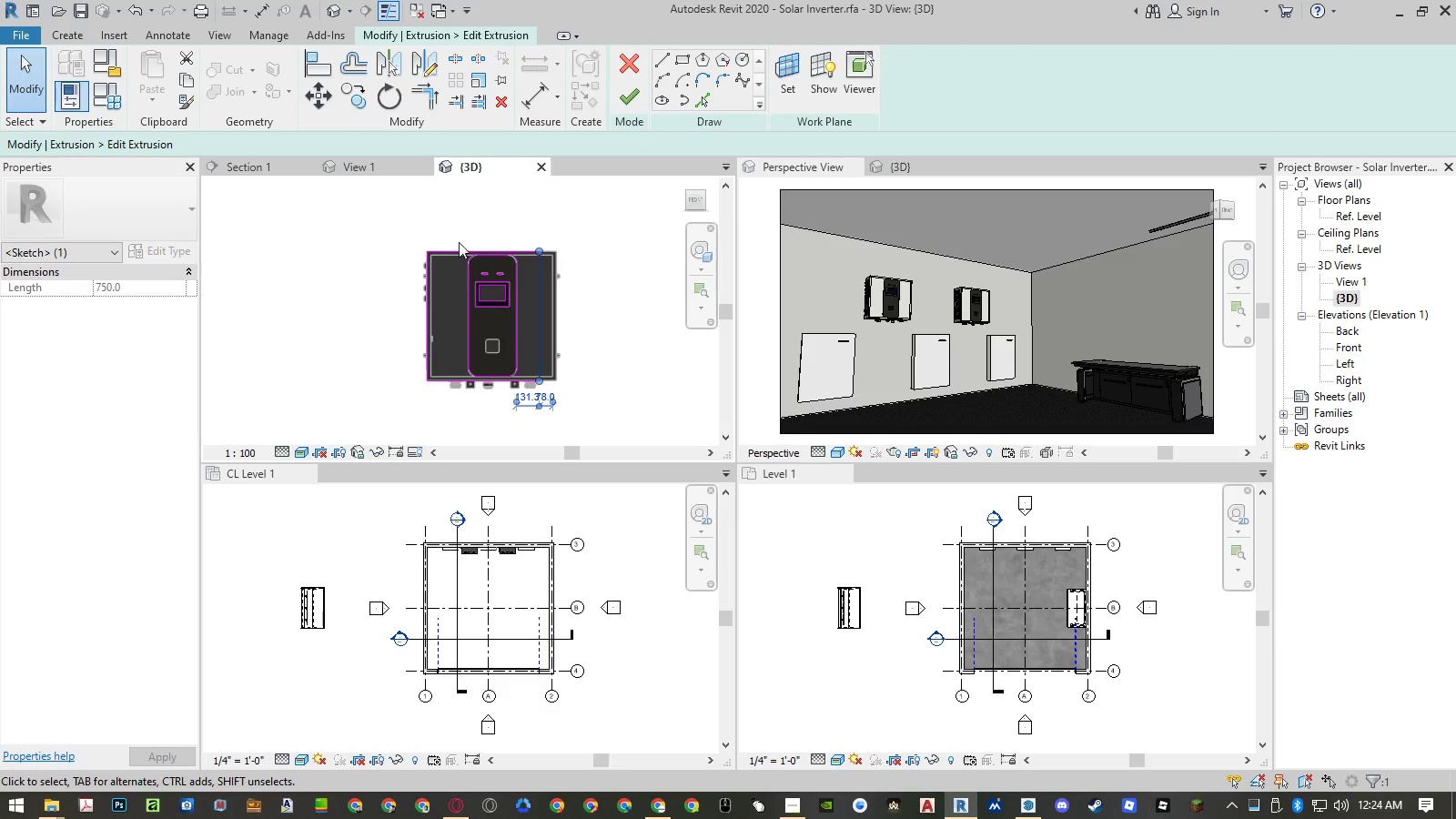 
left_click_drag(start_coordinate=[408, 228], to_coordinate=[448, 394])
 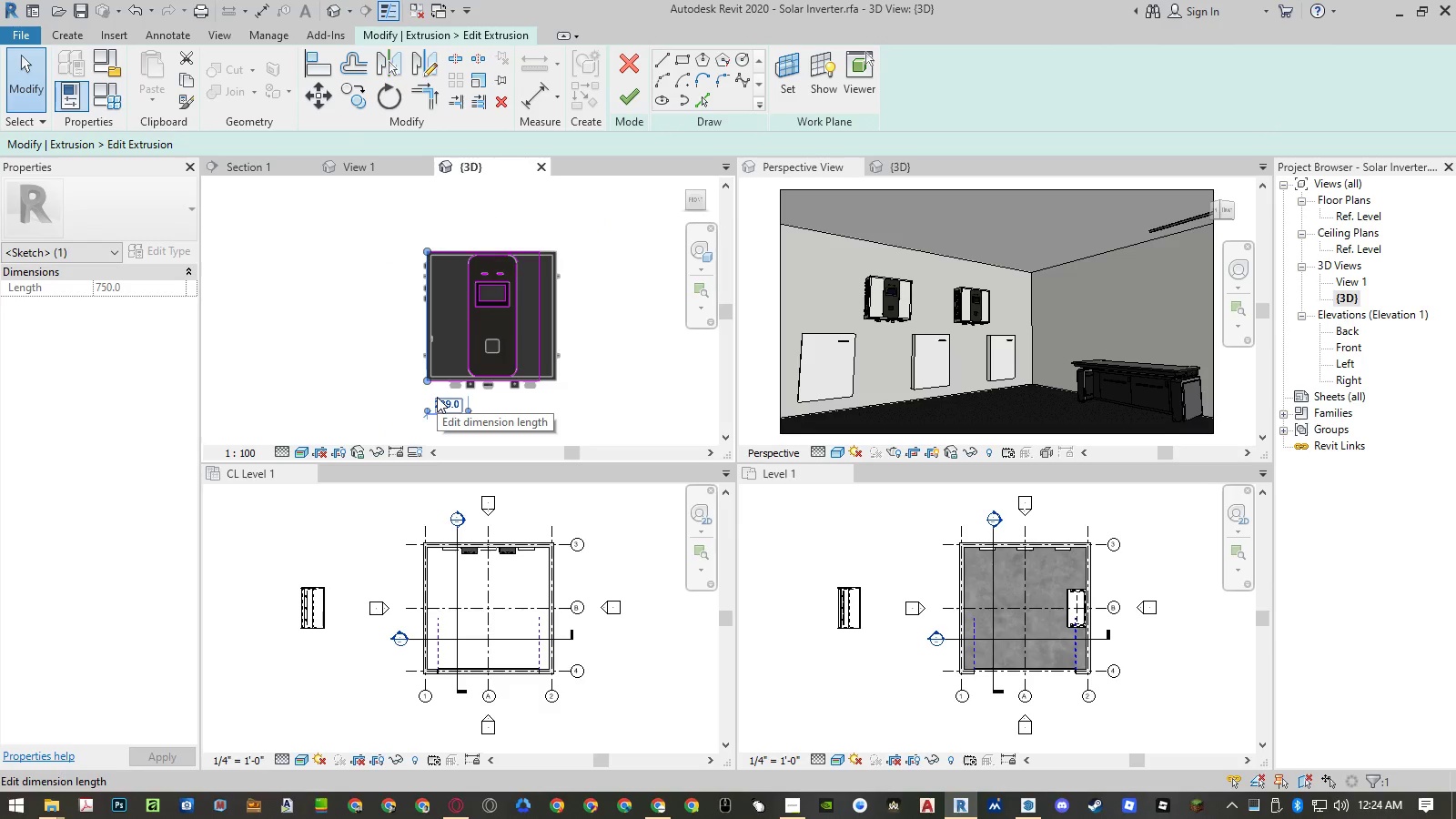 
key(M)
 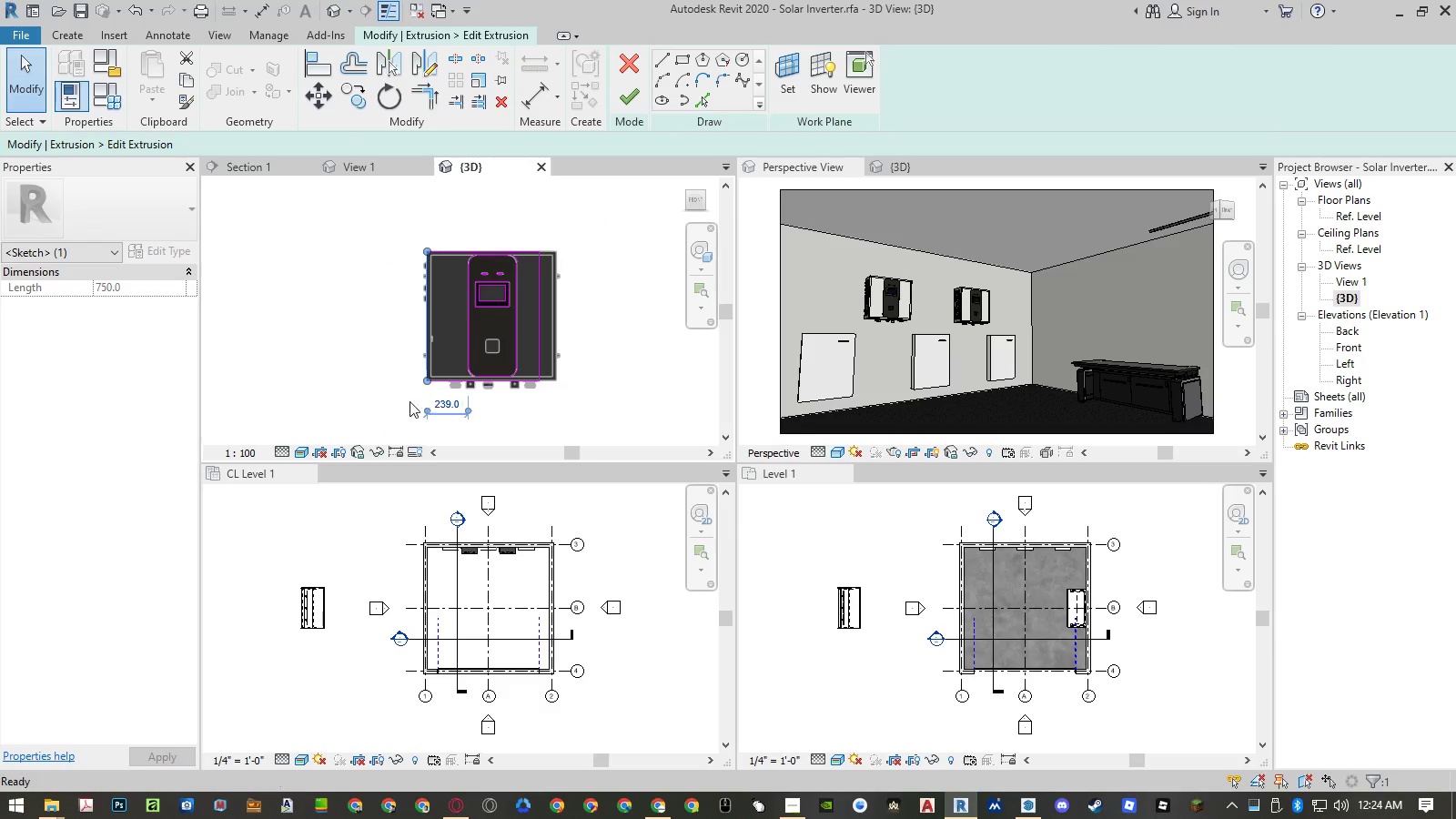 
key(V)
 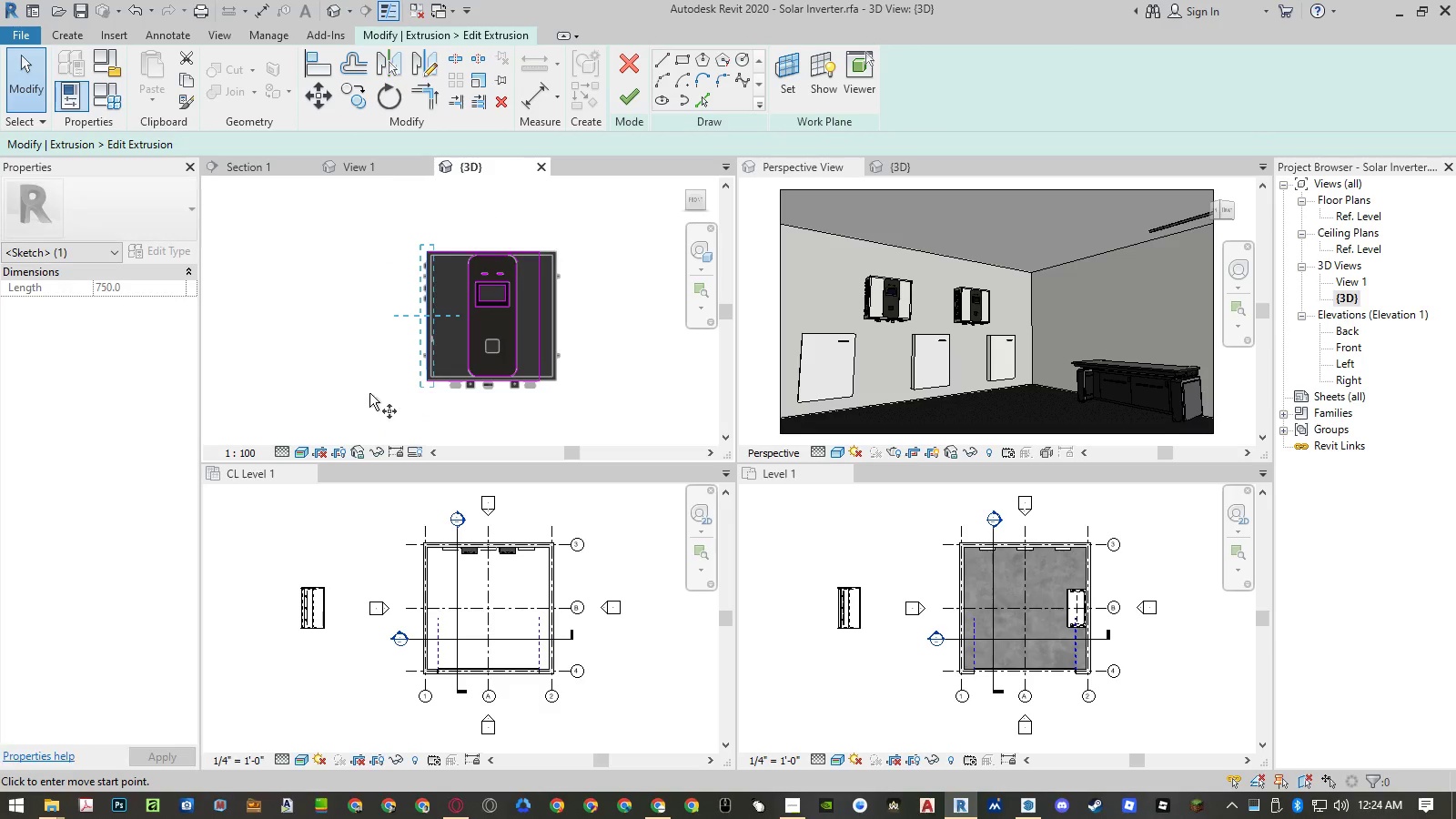 
left_click([364, 393])
 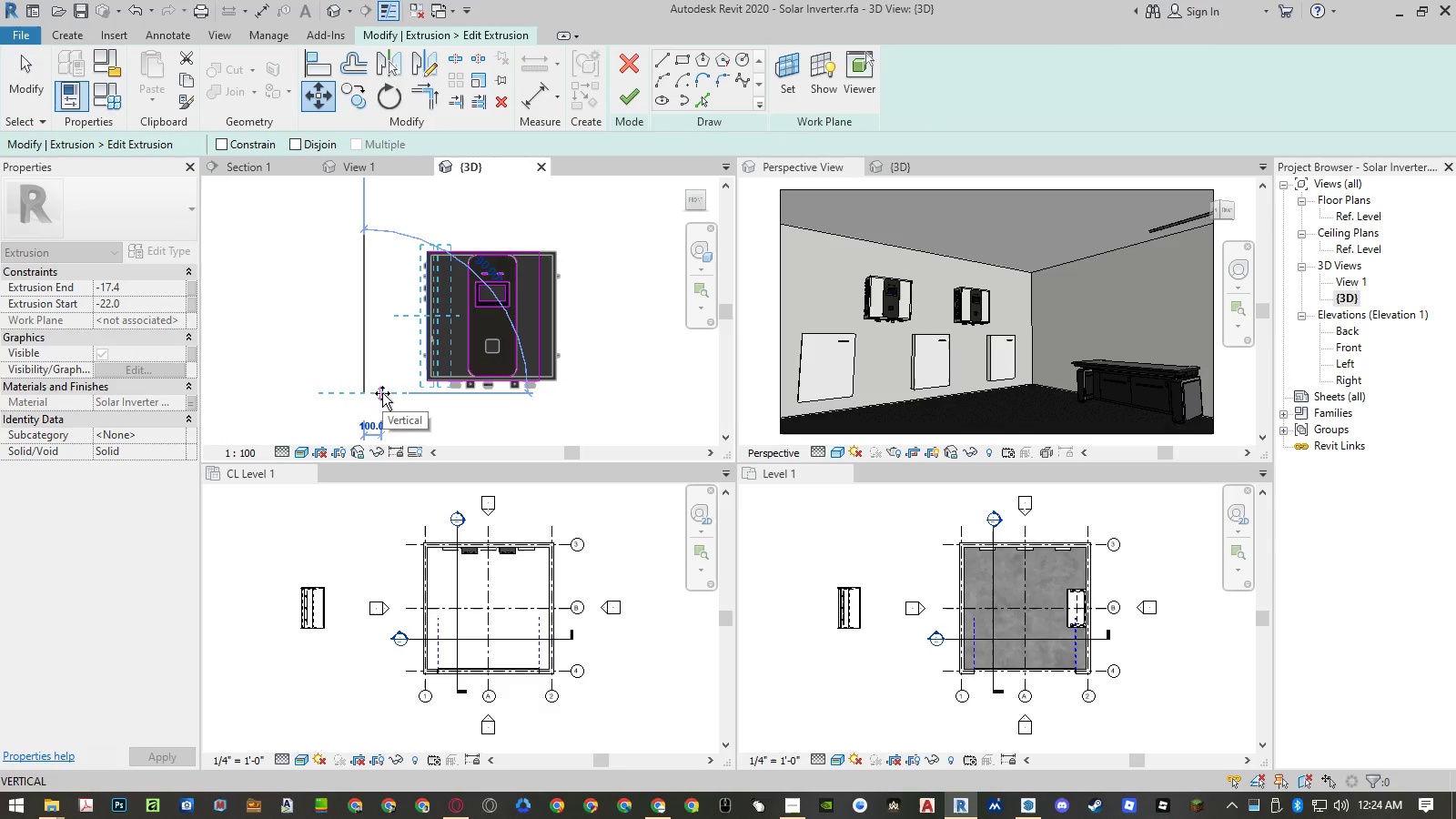 
key(Numpad1)
 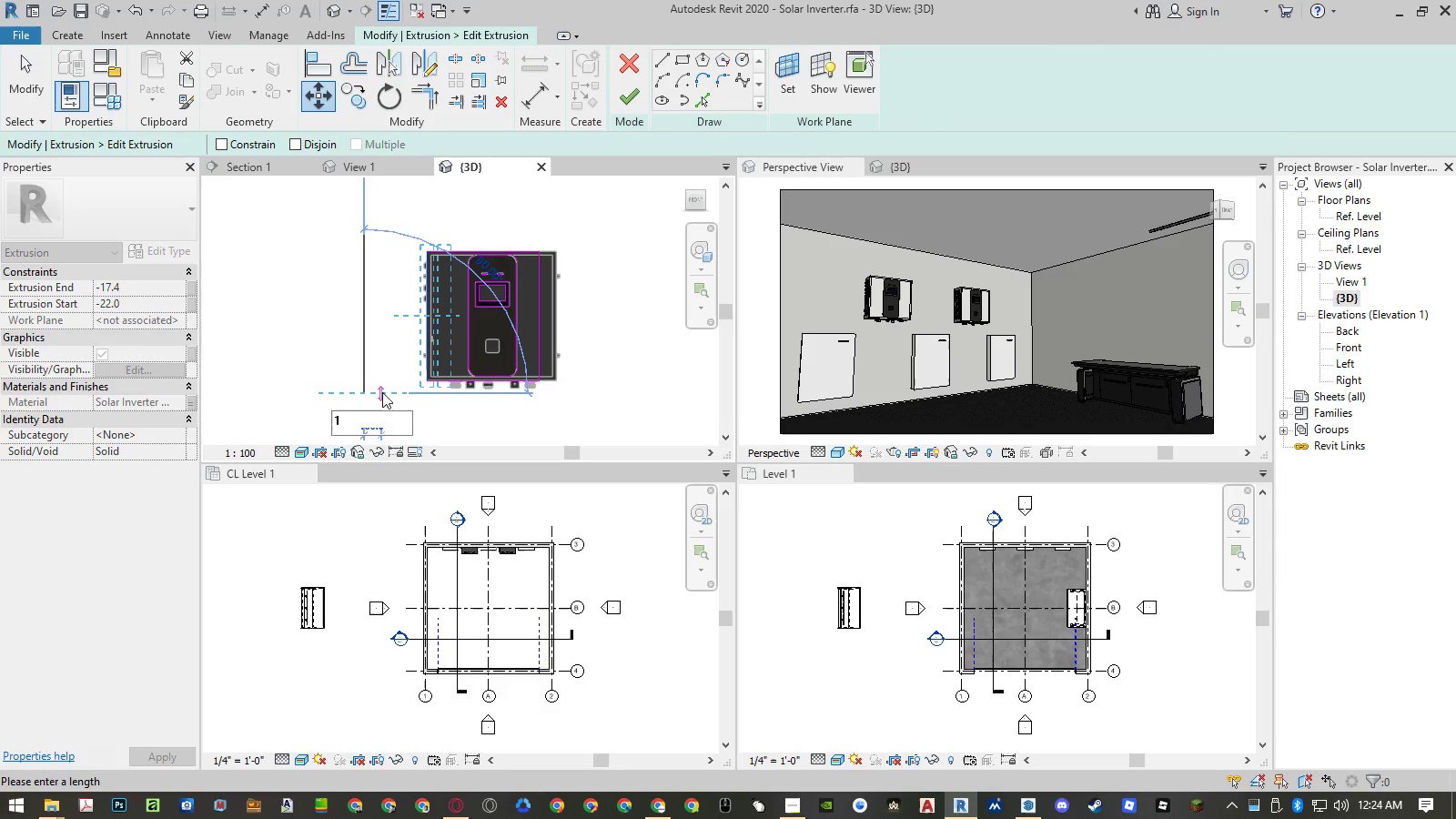 
key(Numpad0)
 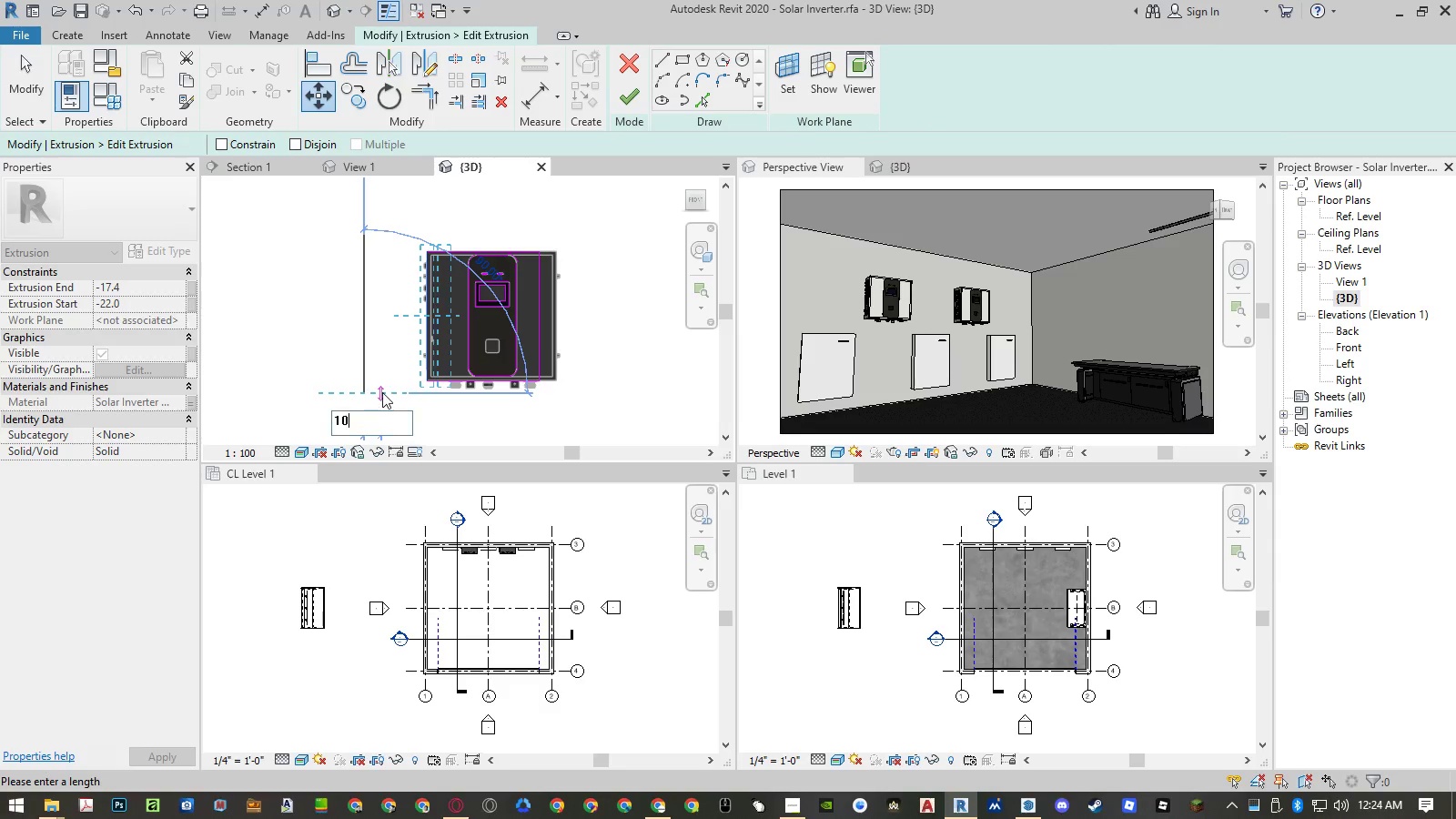 
key(Numpad0)
 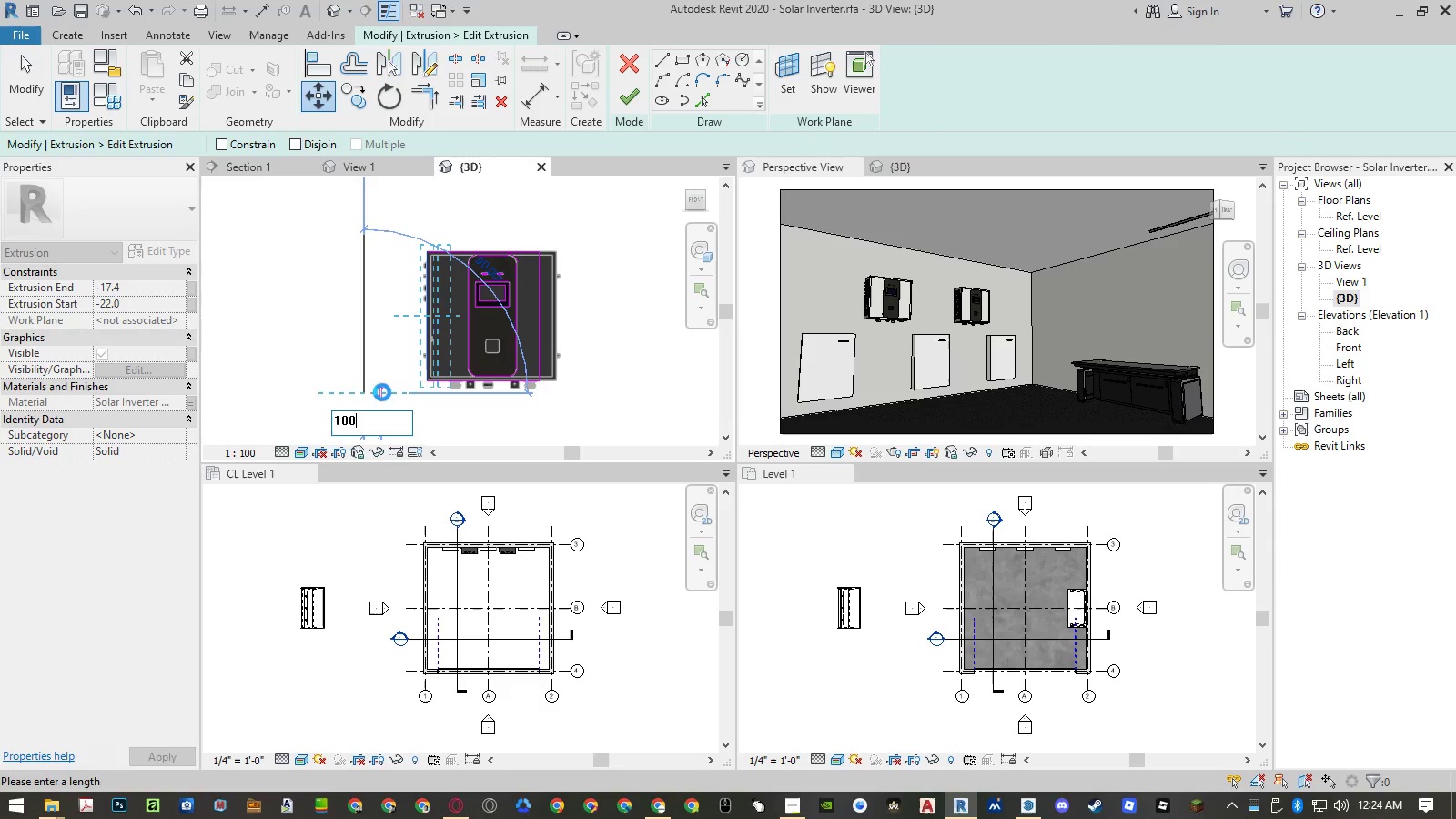 
key(NumpadEnter)
 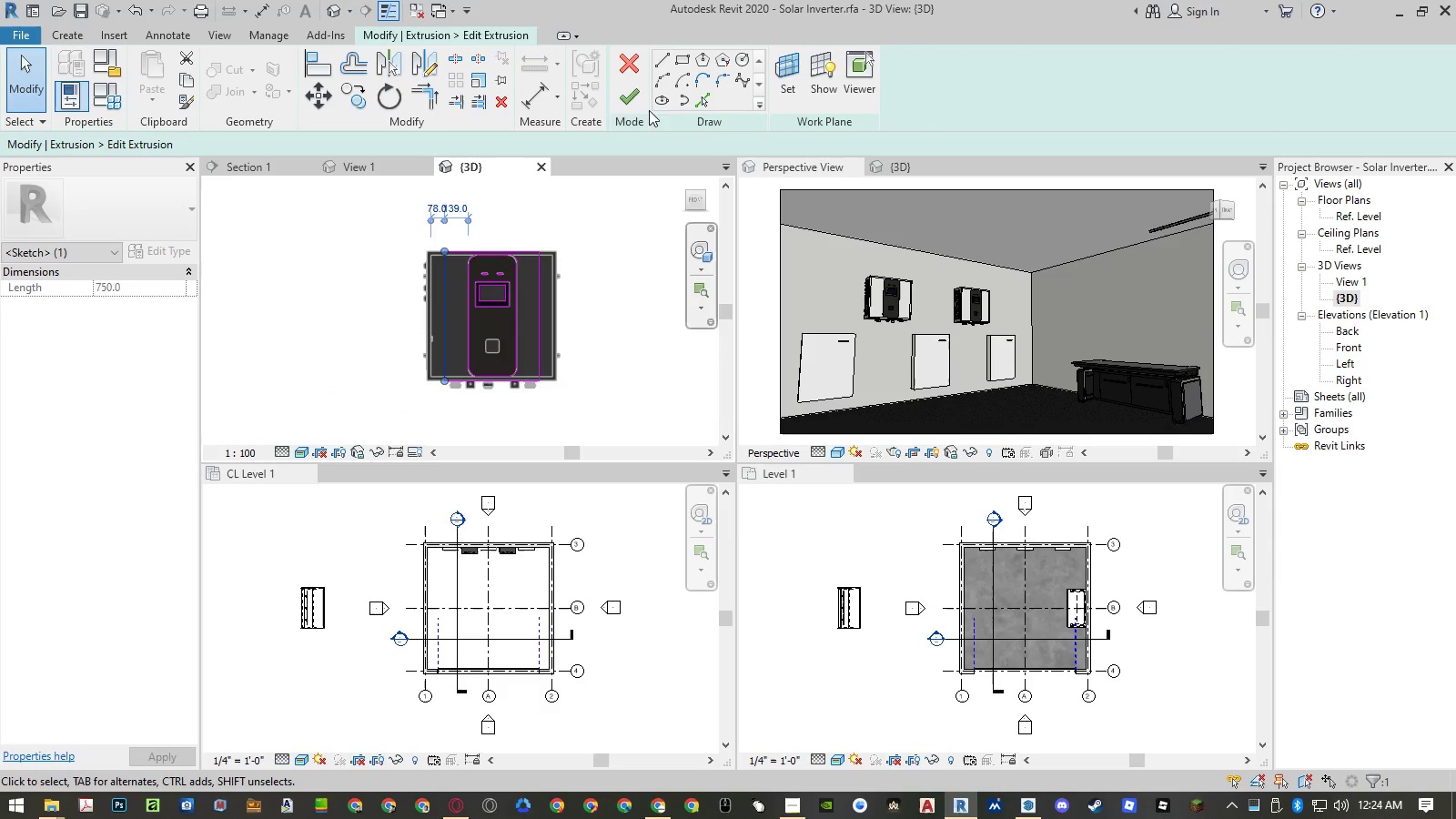 
left_click([634, 97])
 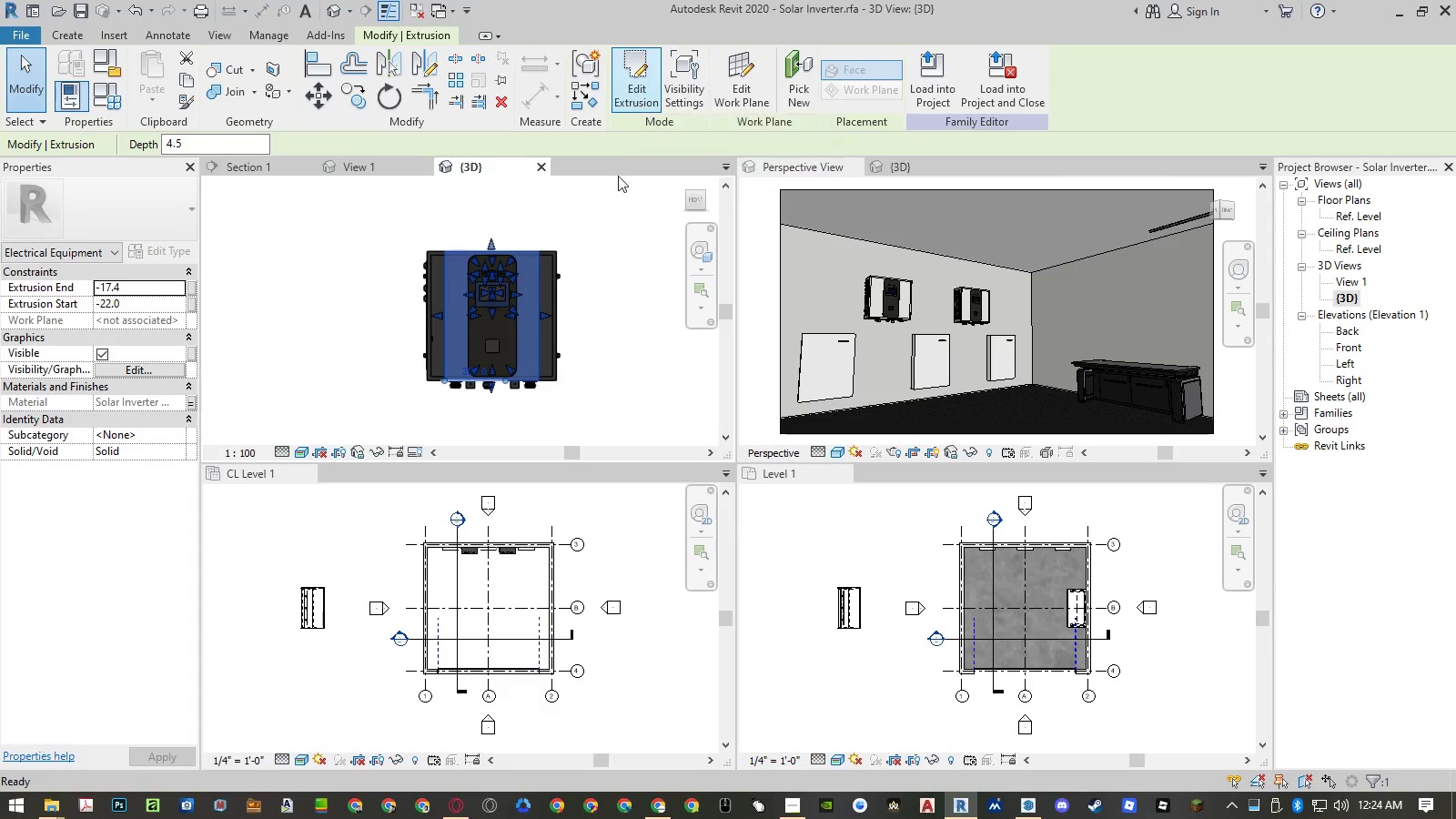 
left_click([611, 228])
 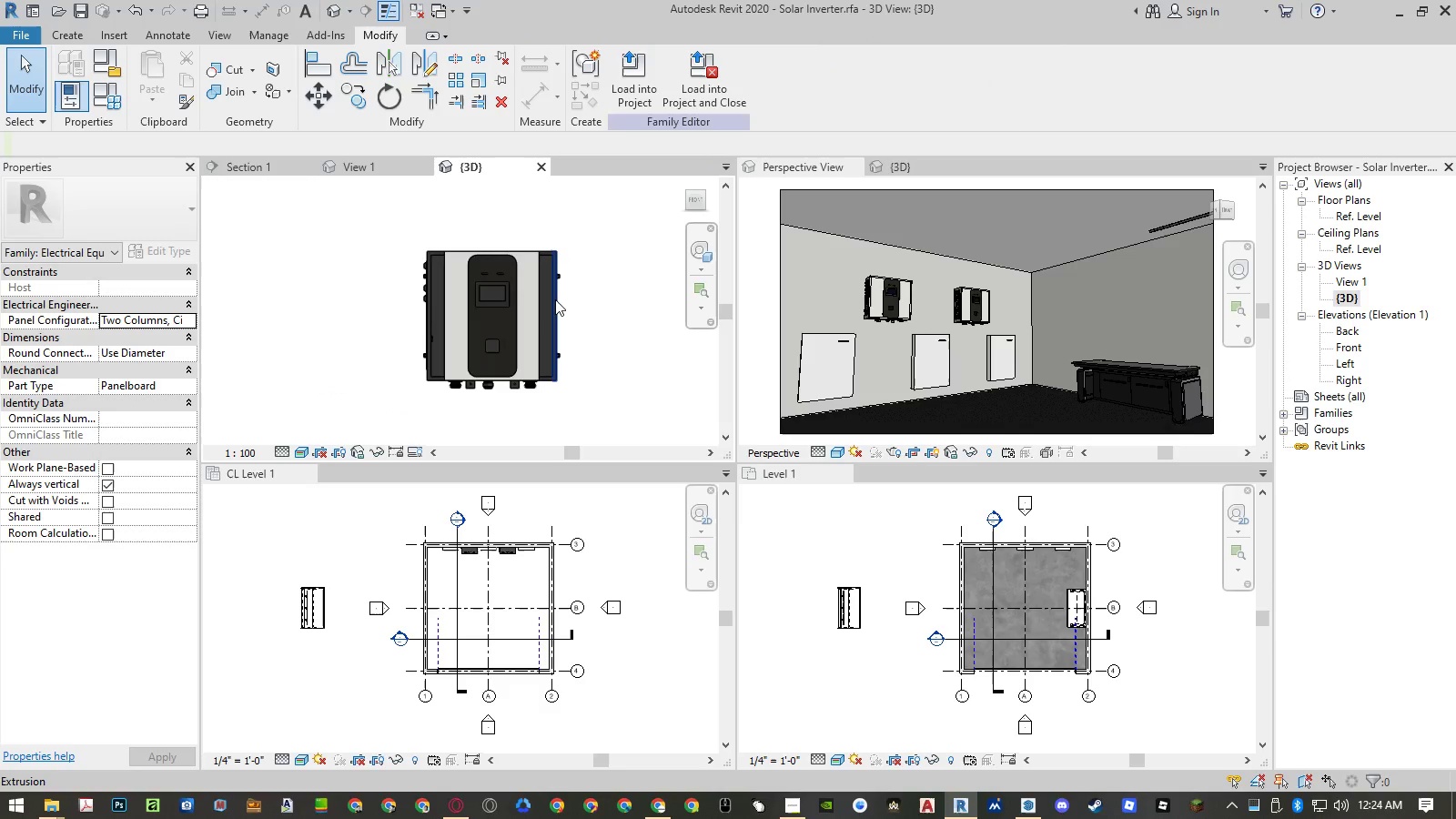 
left_click([555, 299])
 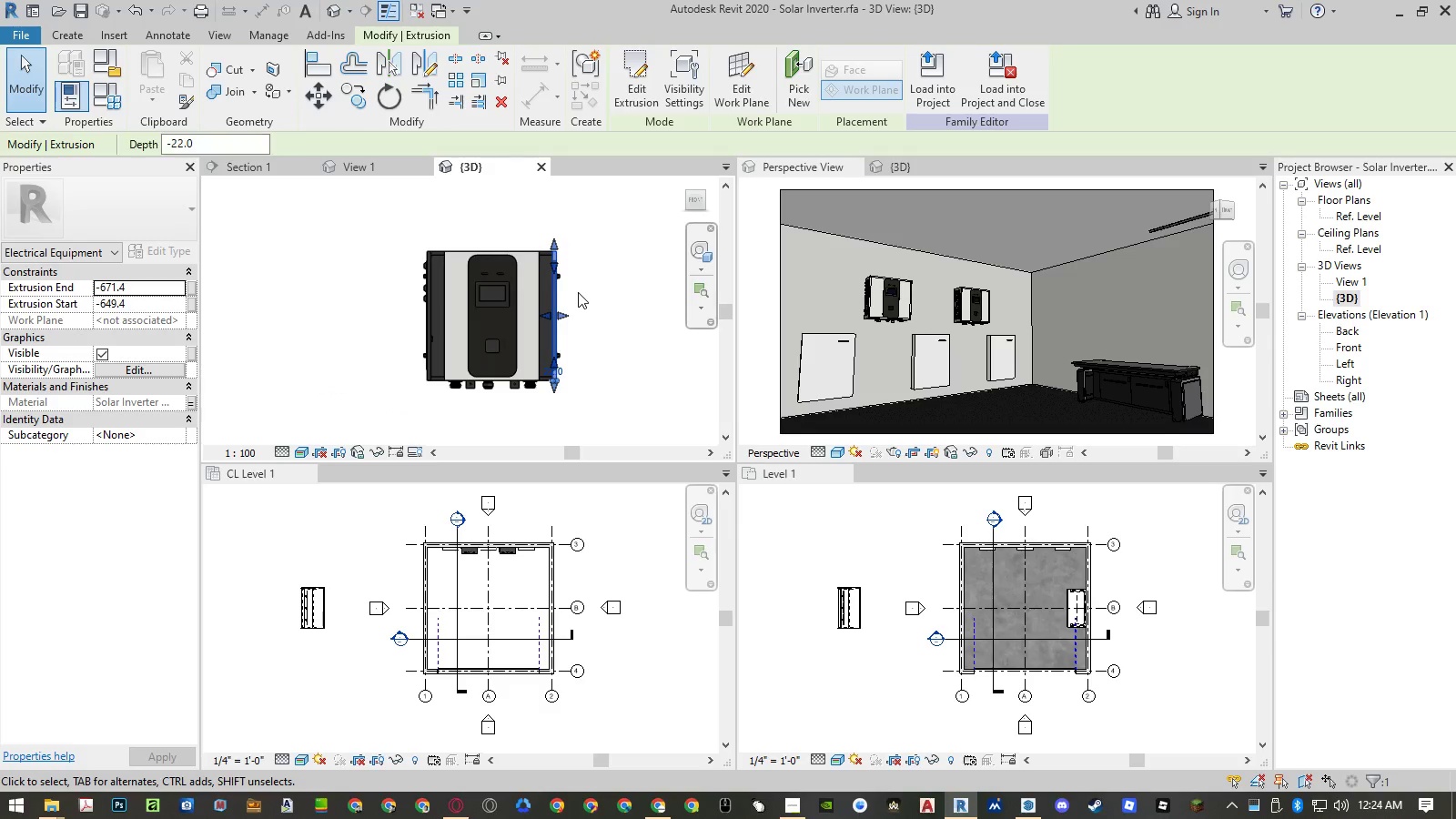 
scroll: coordinate [579, 288], scroll_direction: up, amount: 3.0
 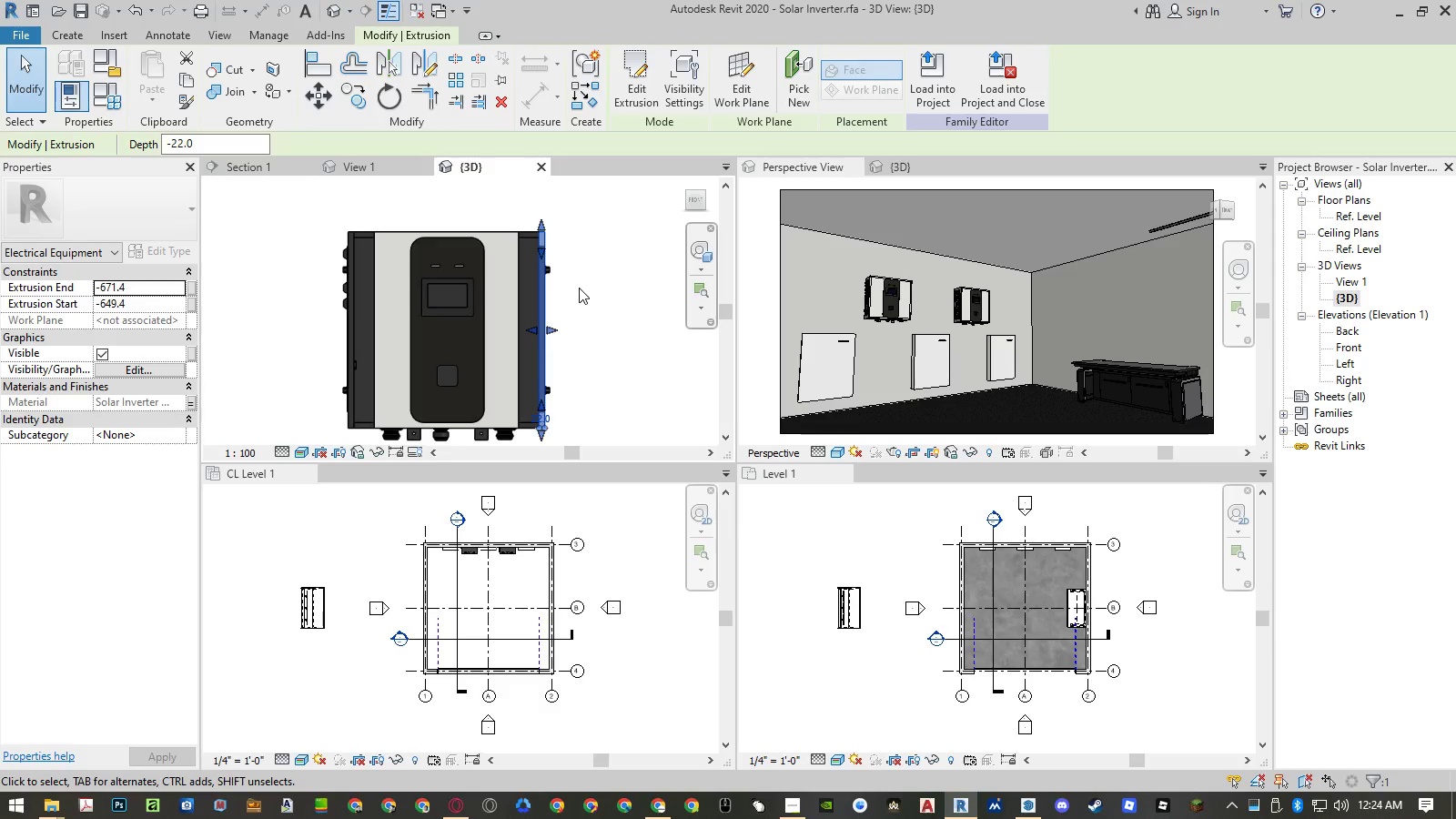 
key(M)
 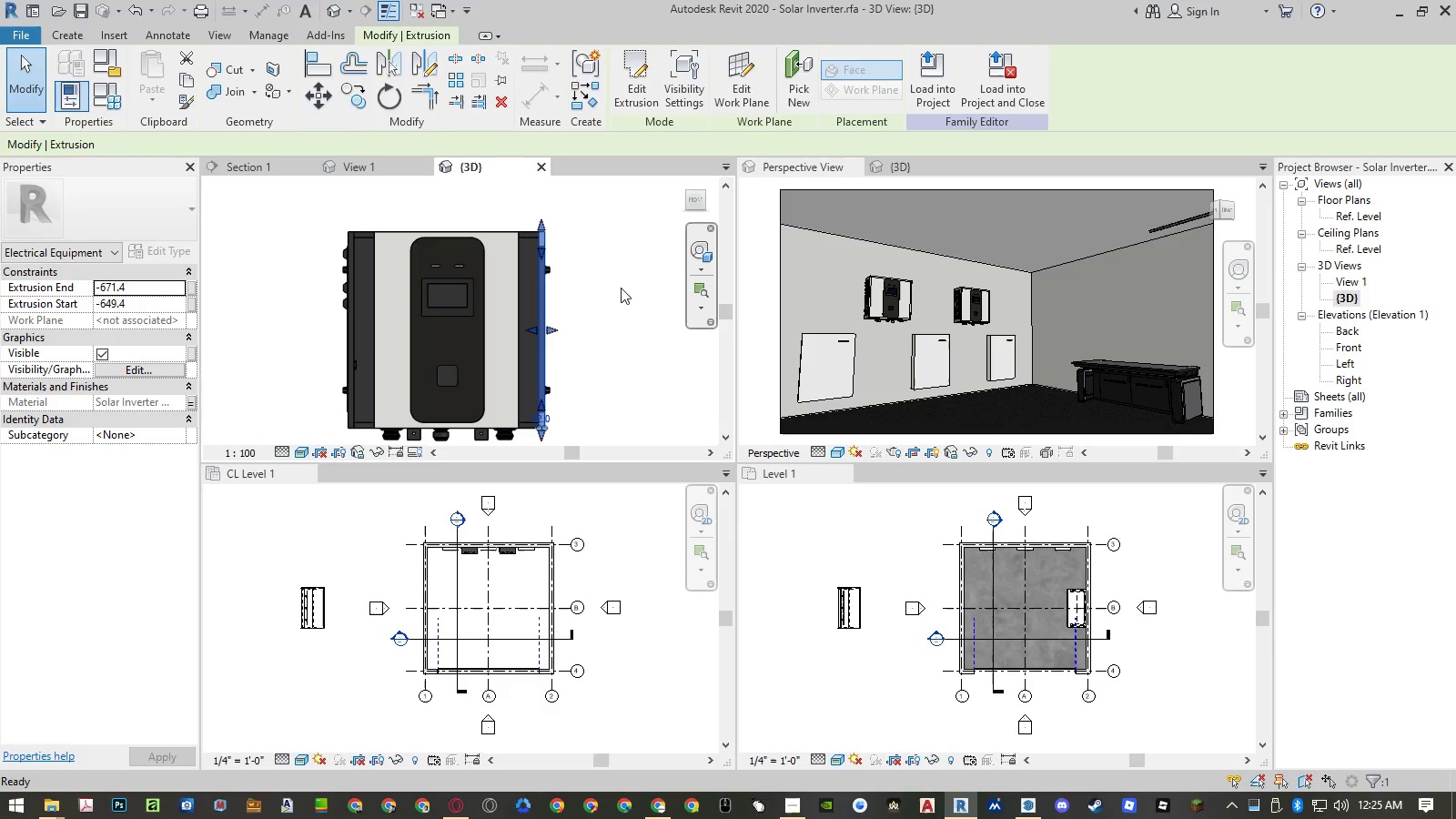 
key(V)
 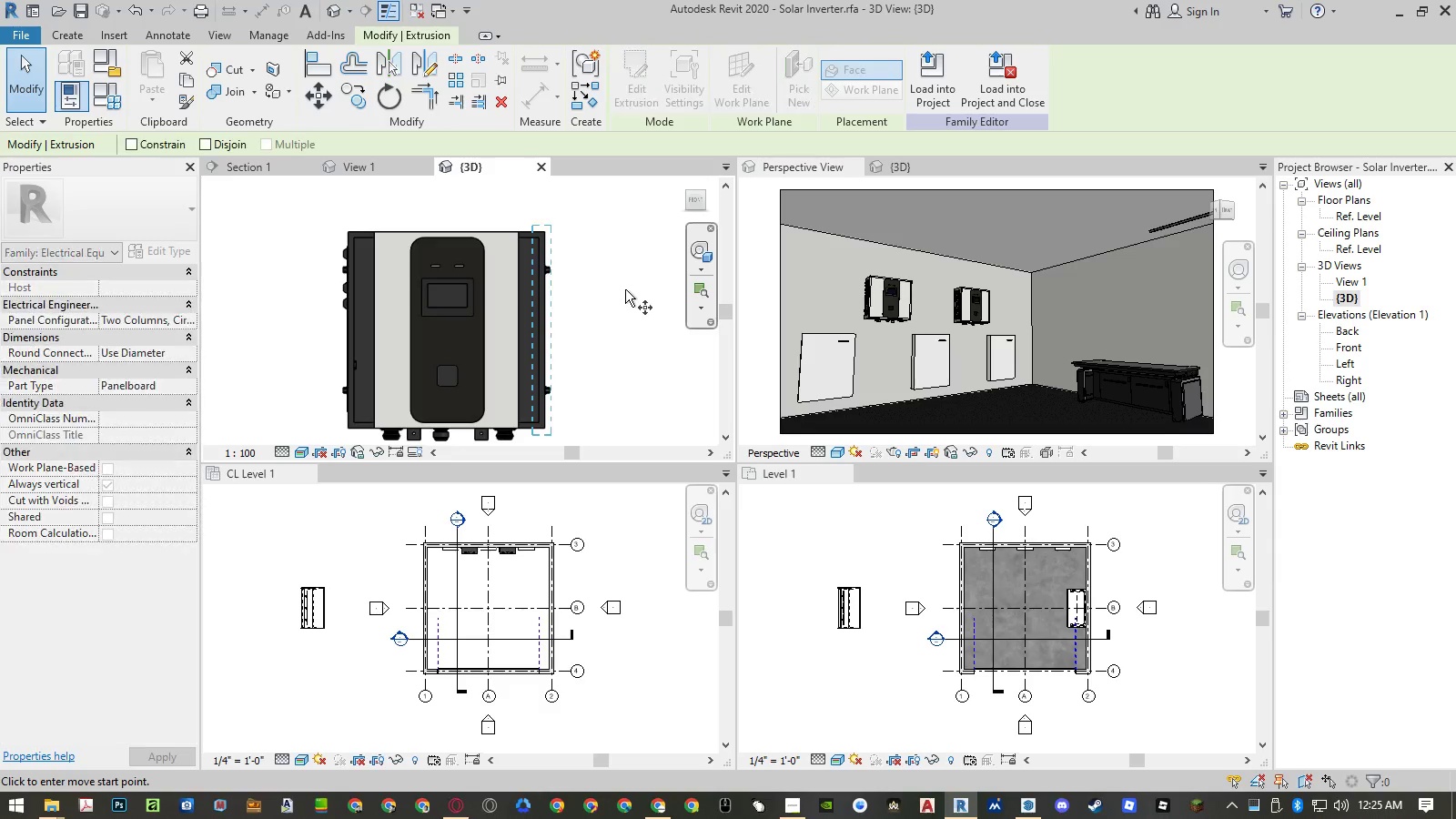 
left_click([625, 289])
 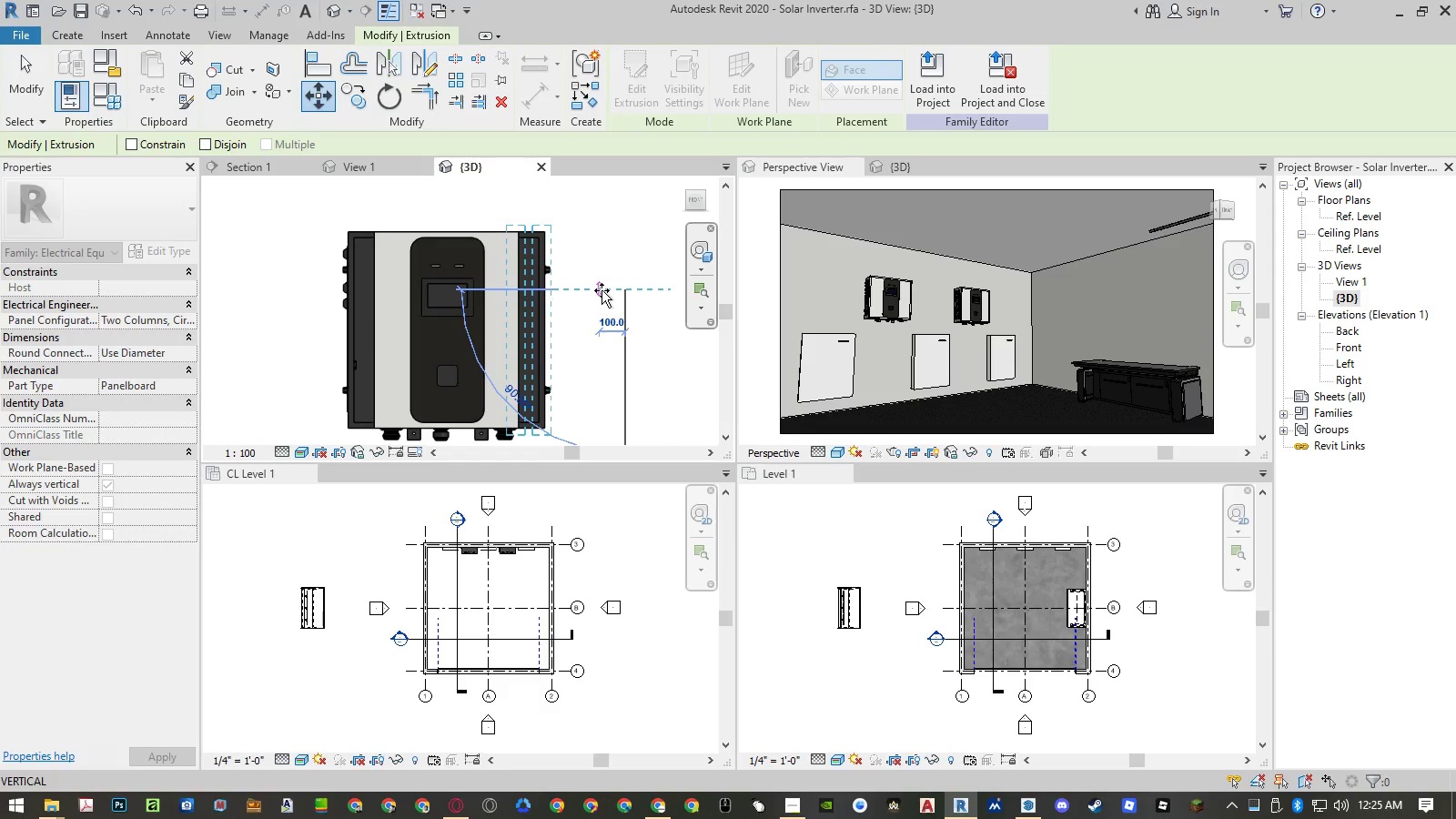 
key(Numpad1)
 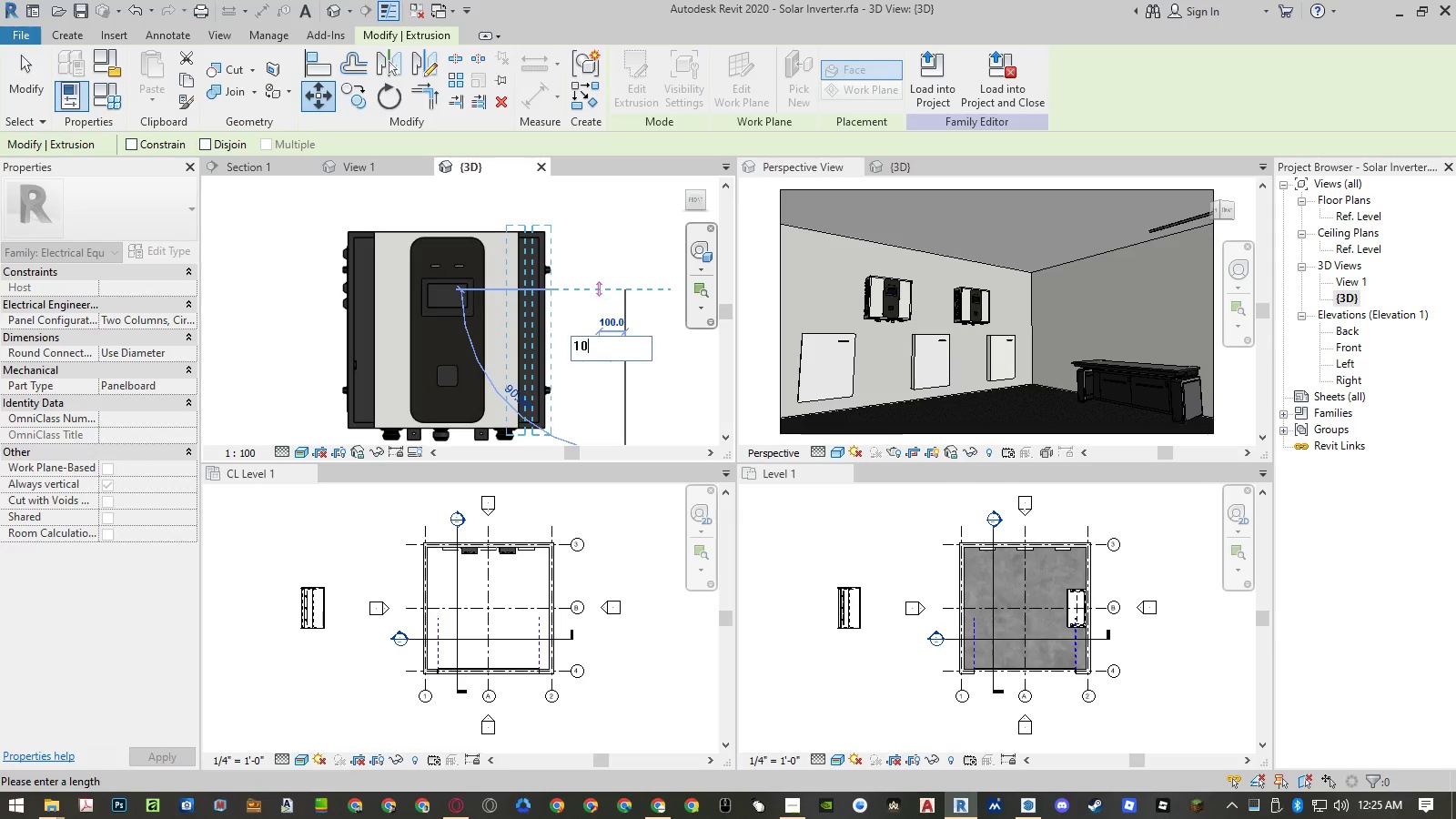 
key(Numpad0)
 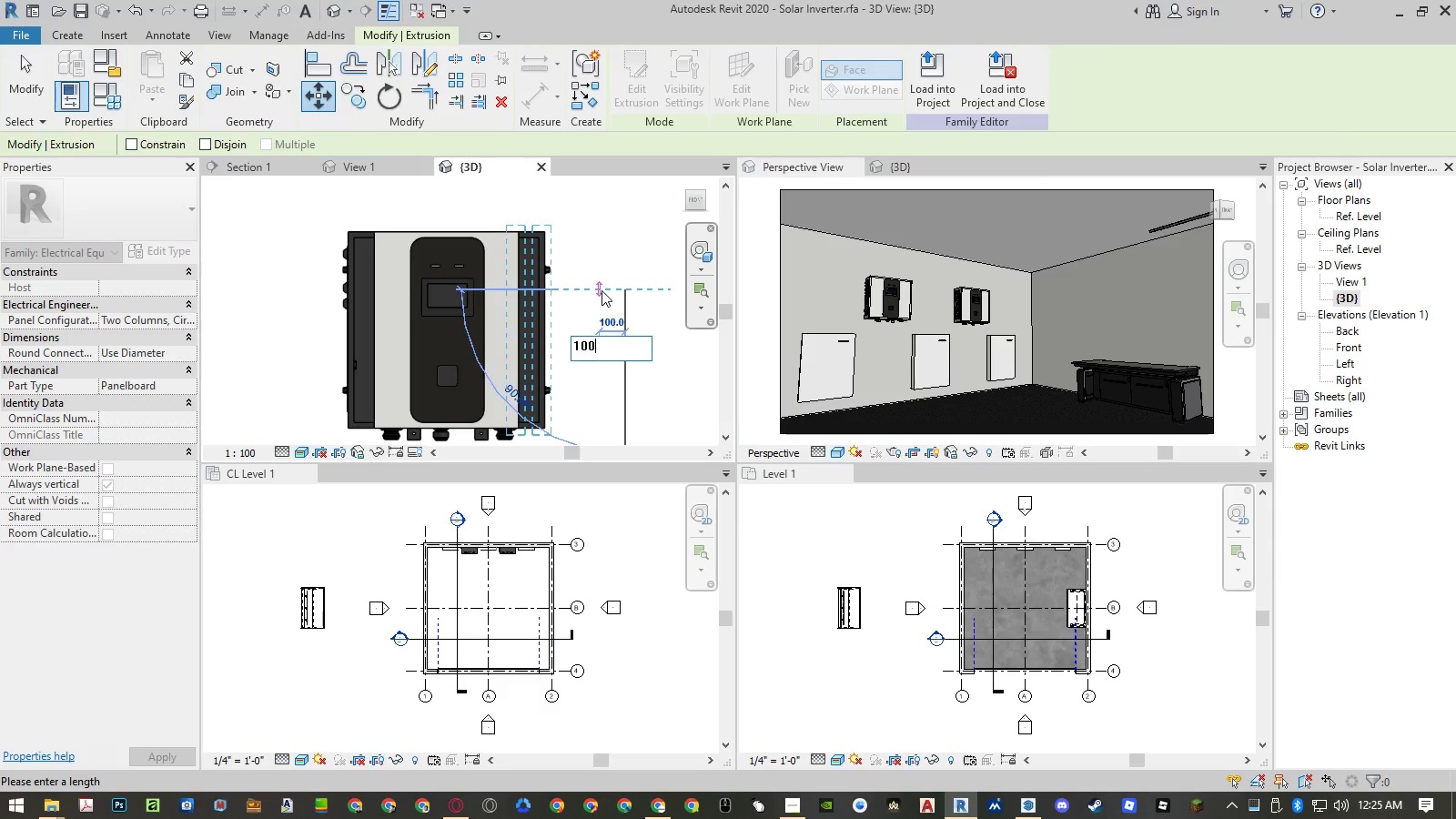 
key(Numpad0)
 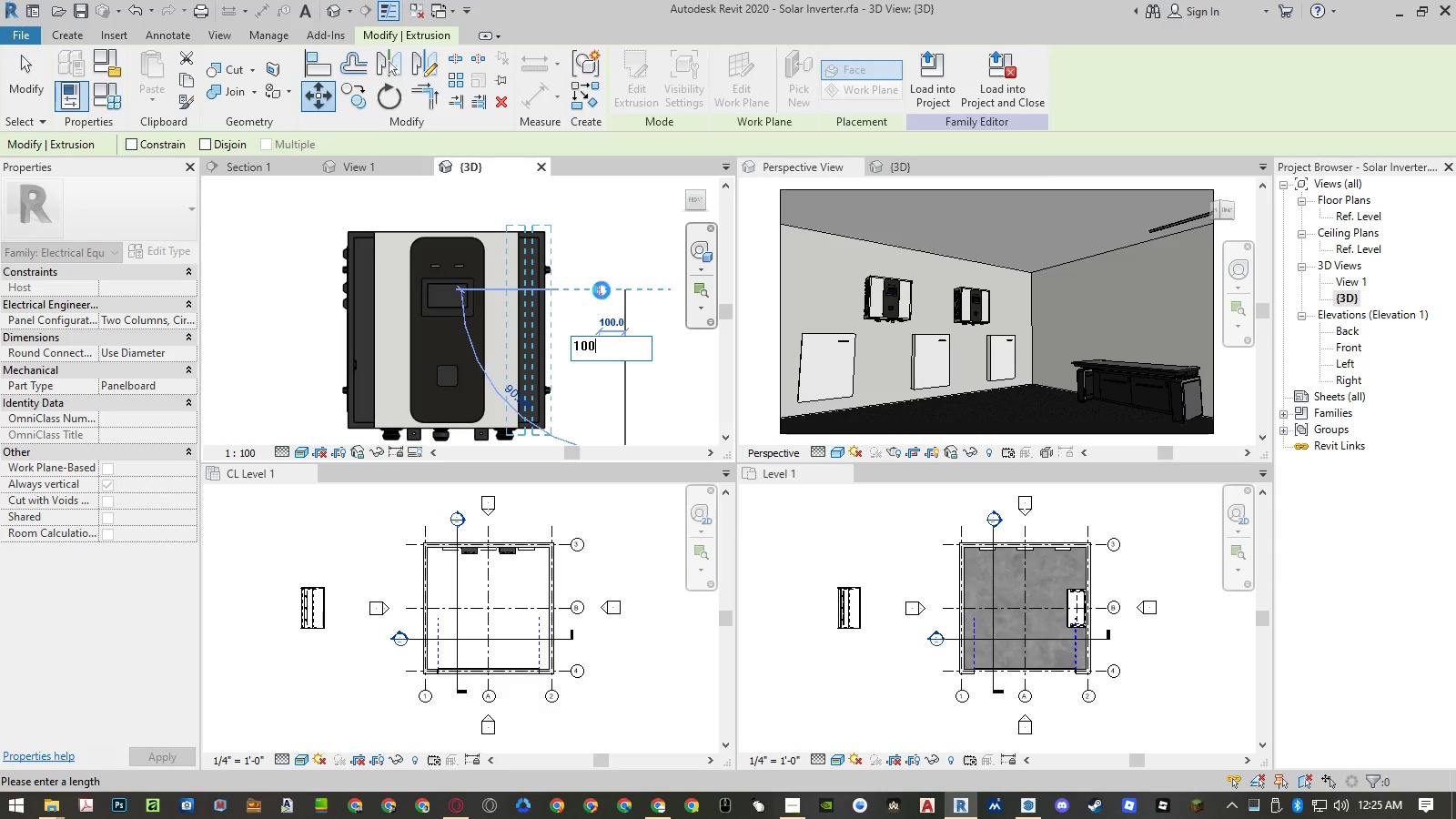 
key(NumpadEnter)
 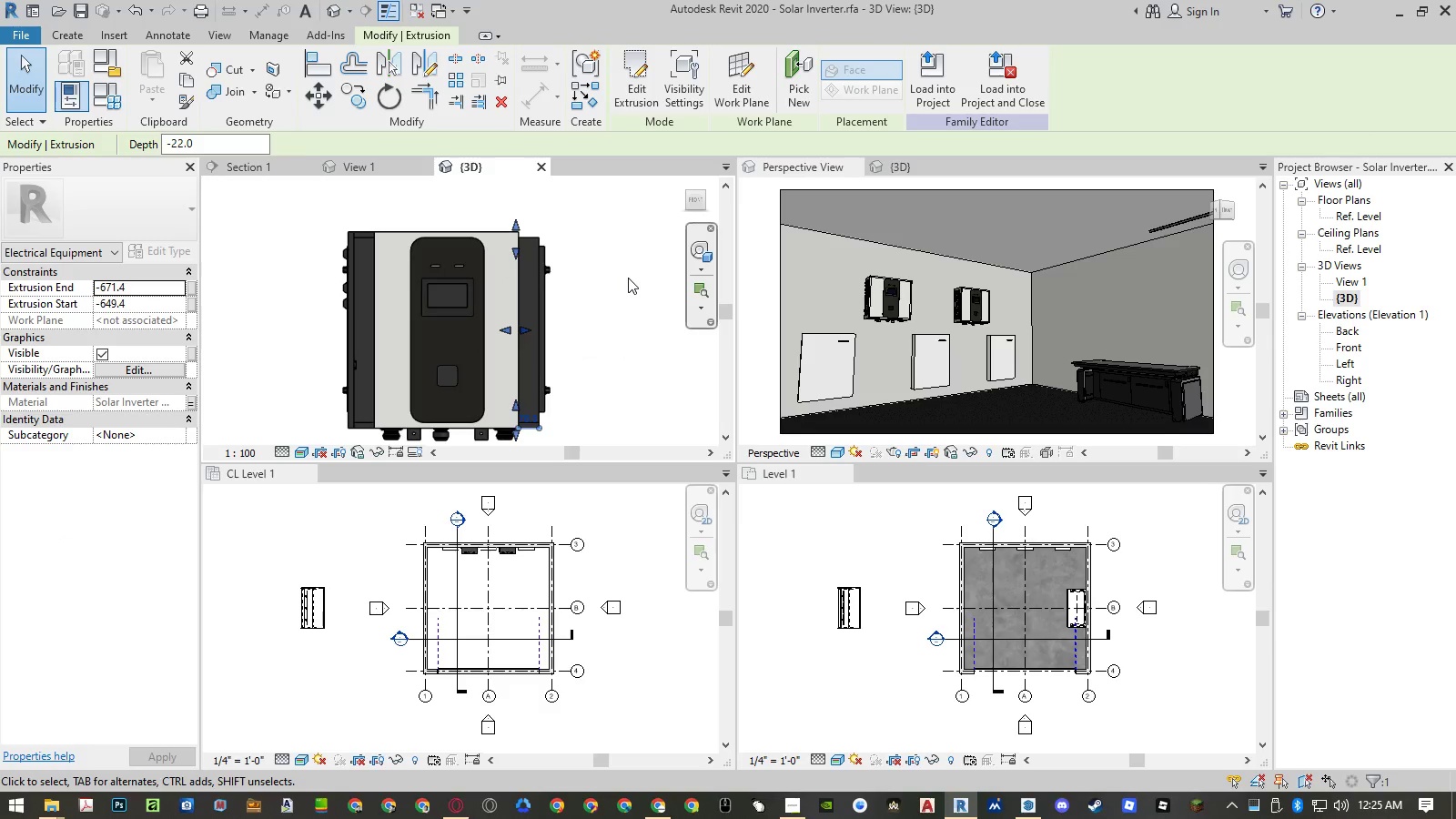 
key(Control+Z)
 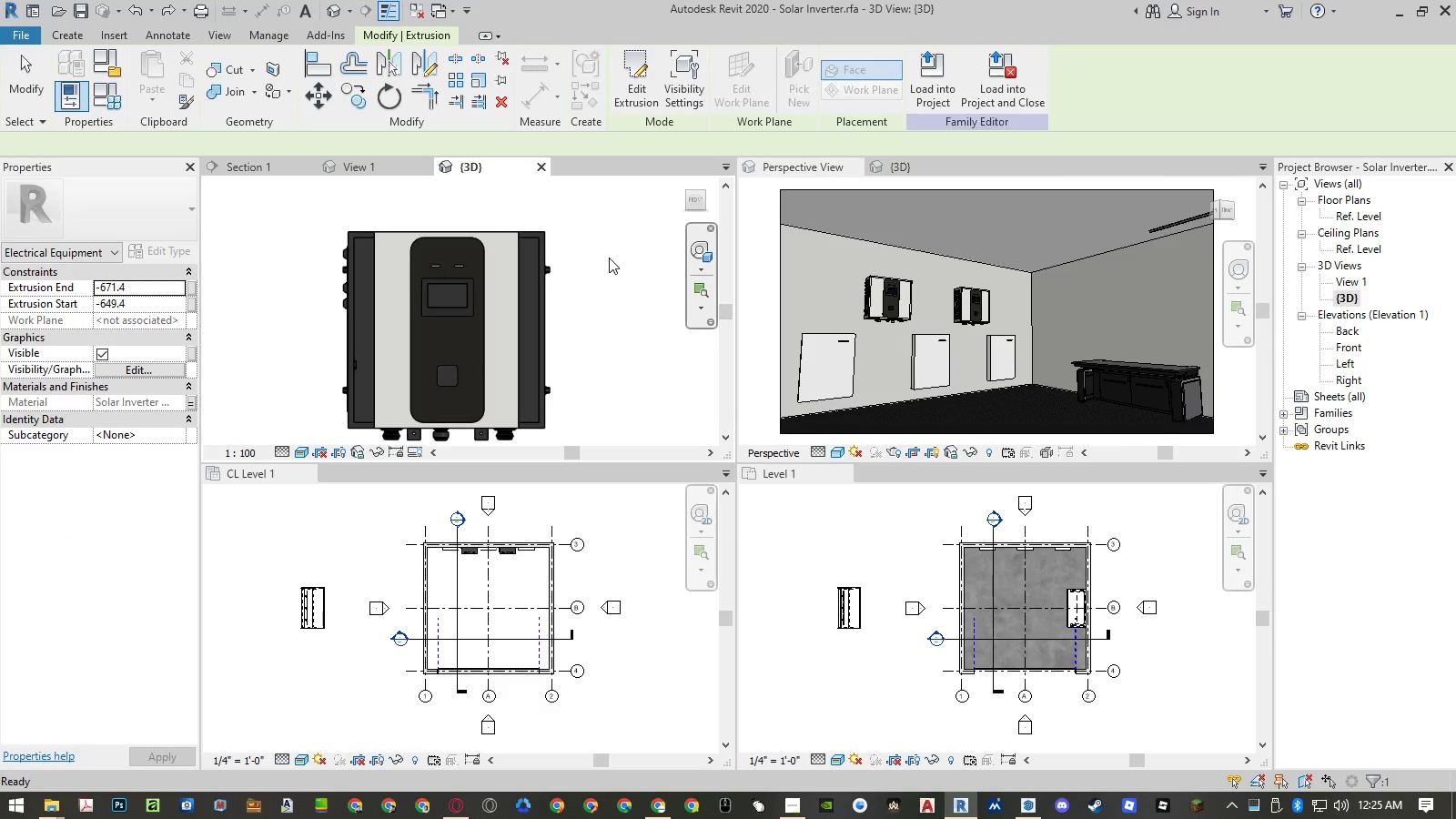 
scroll: coordinate [593, 212], scroll_direction: down, amount: 3.0
 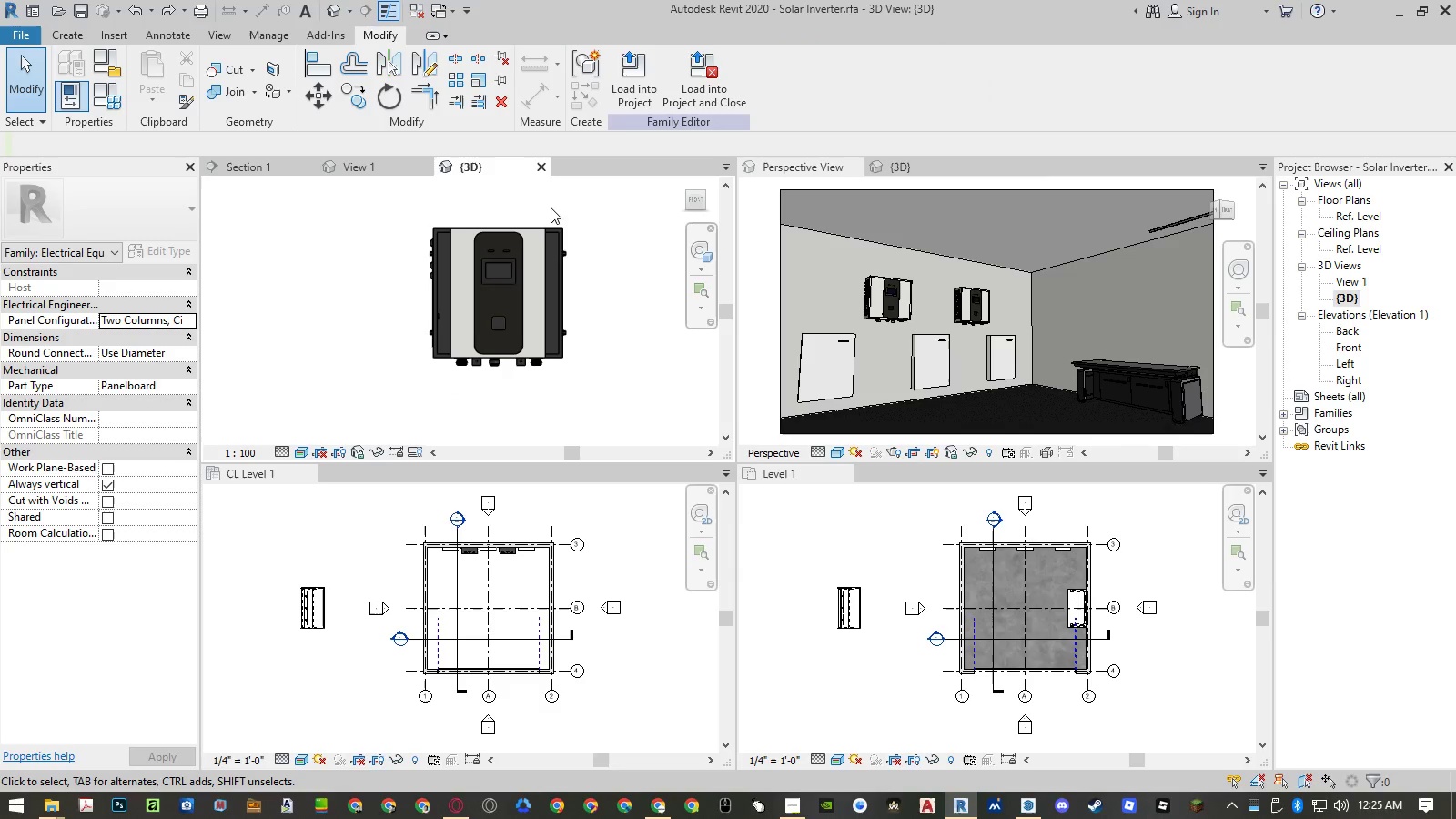 
left_click_drag(start_coordinate=[551, 207], to_coordinate=[599, 377])
 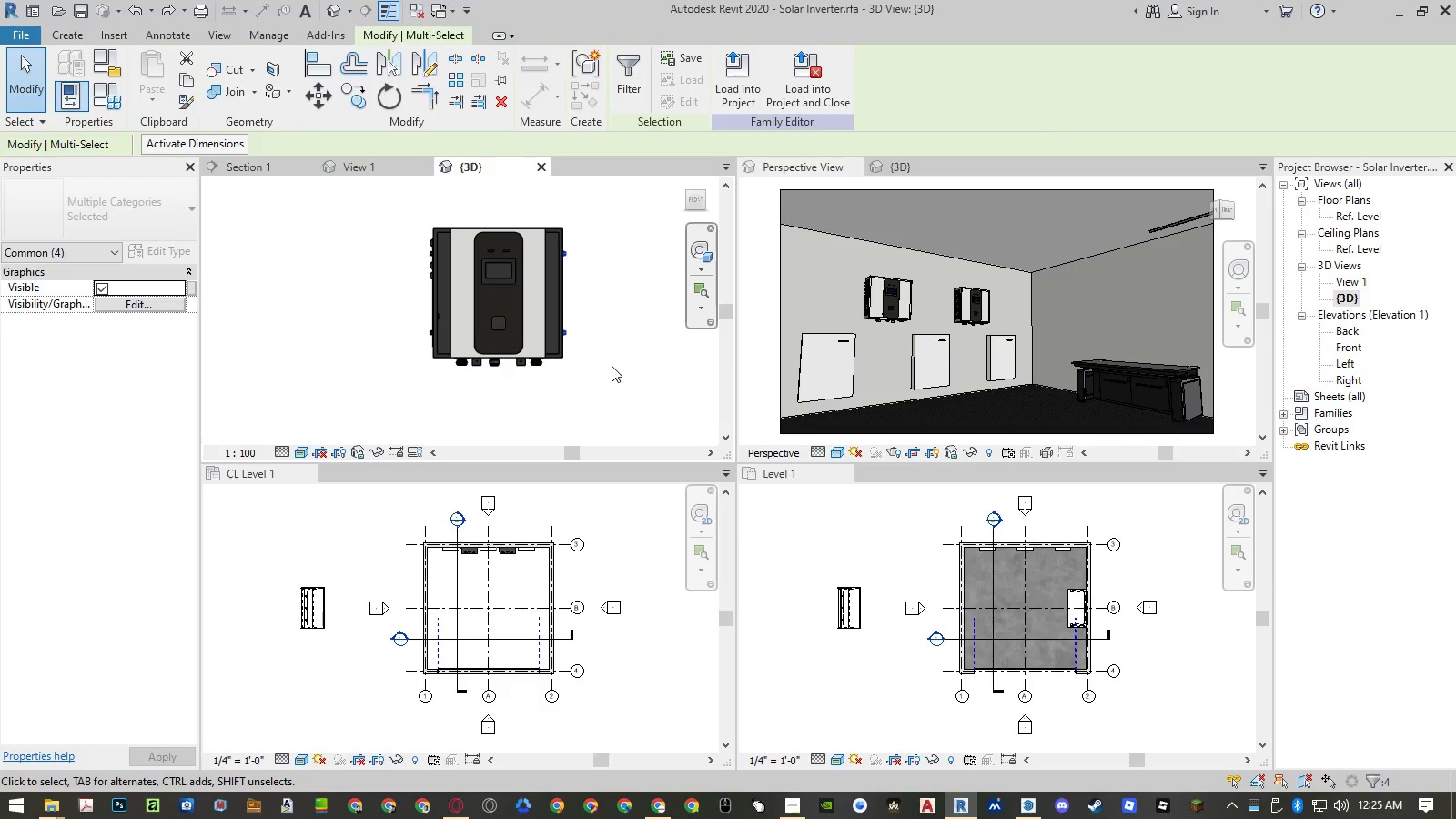 
type(mv)
 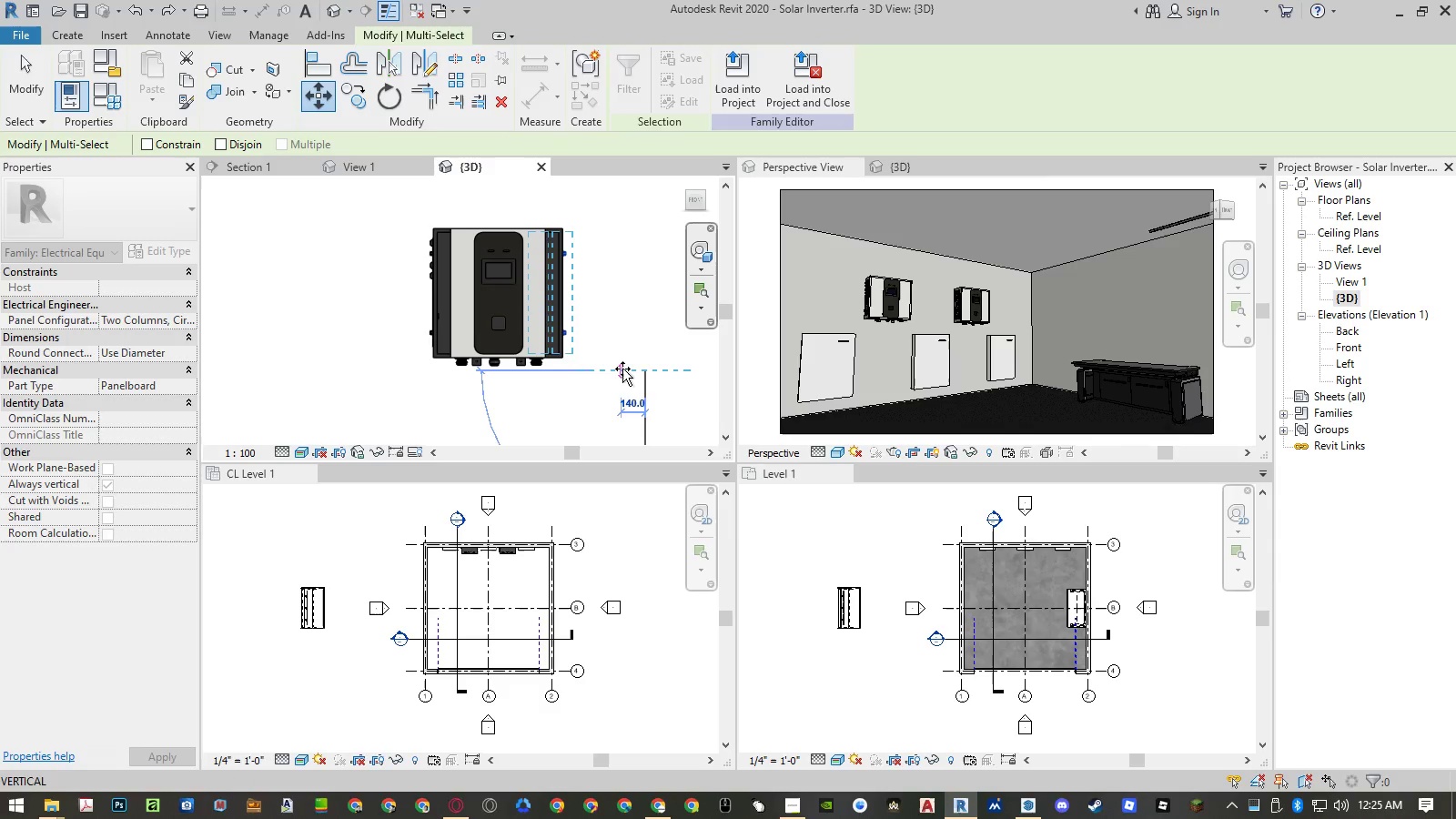 
key(Numpad1)
 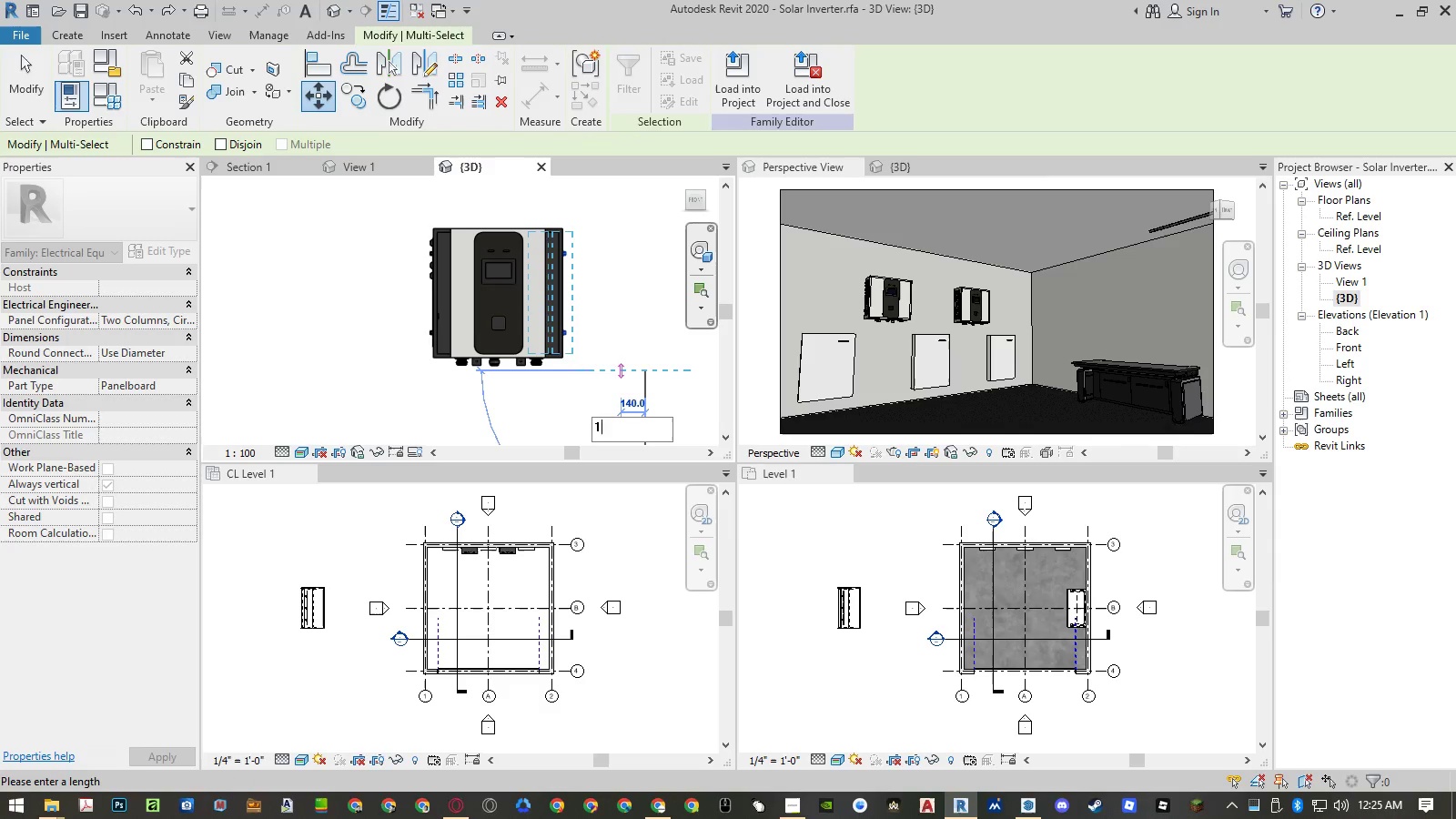 
key(Numpad0)
 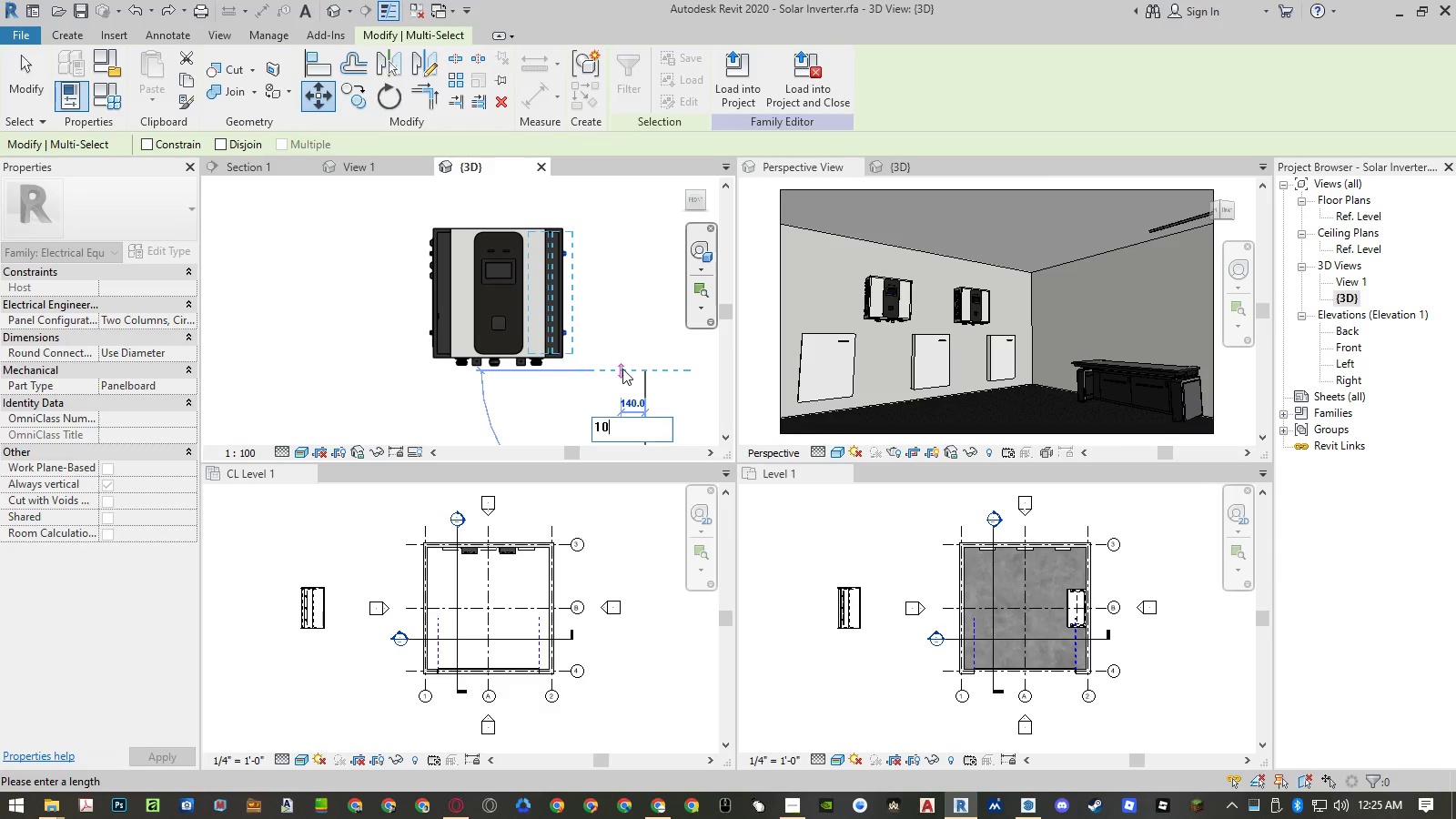 
key(Numpad0)
 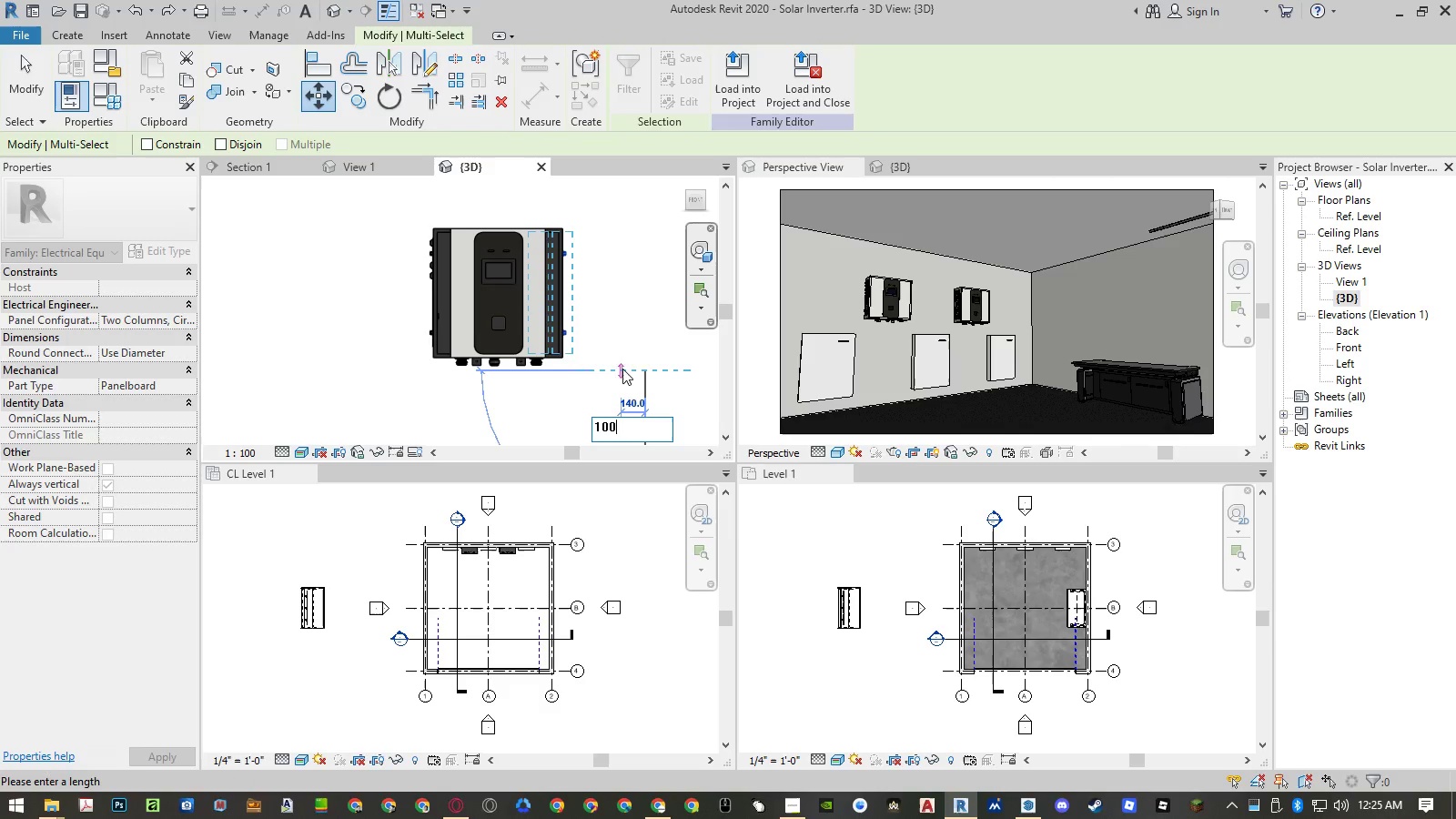 
key(NumpadEnter)
 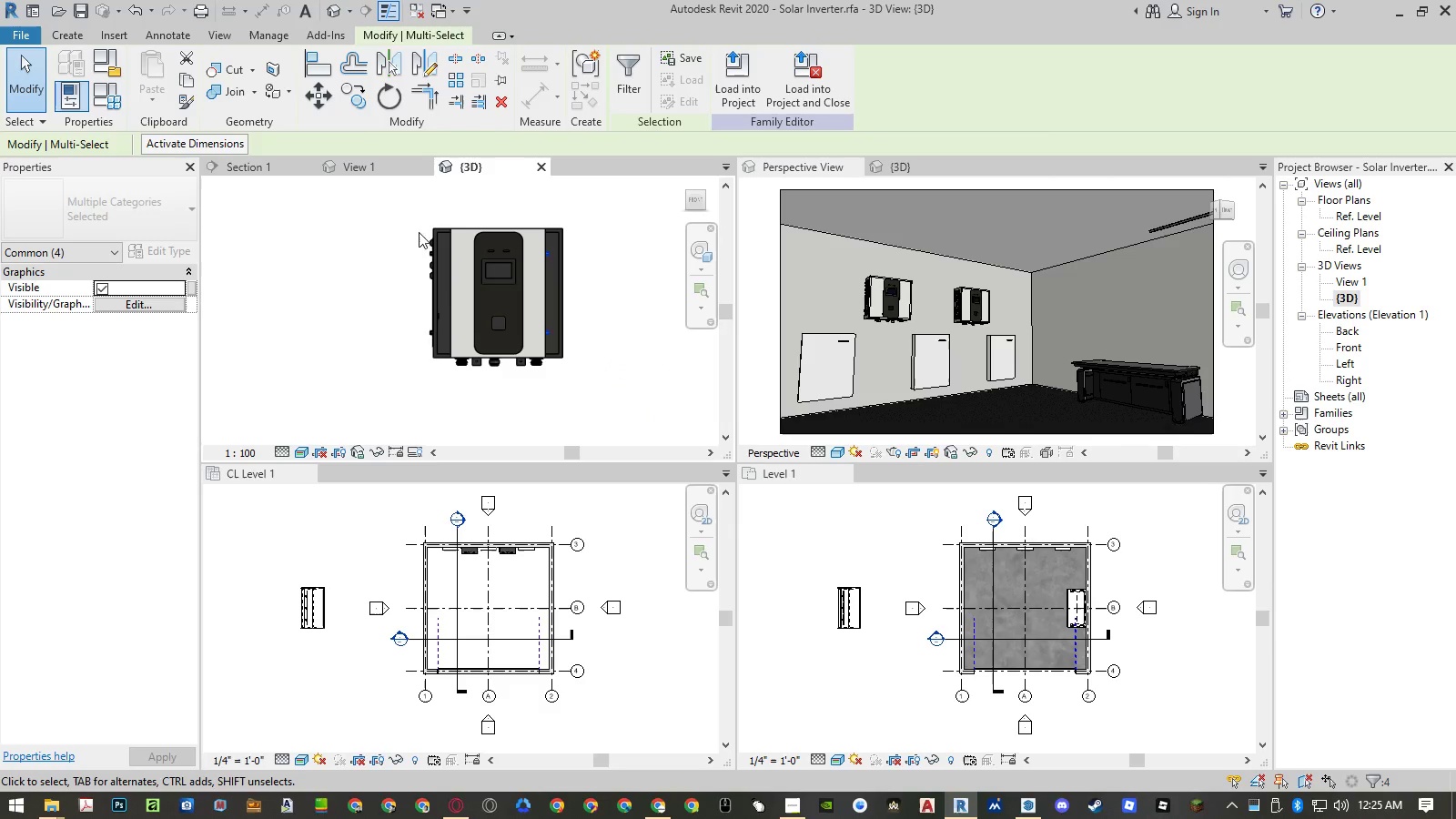 
left_click_drag(start_coordinate=[407, 208], to_coordinate=[446, 383])
 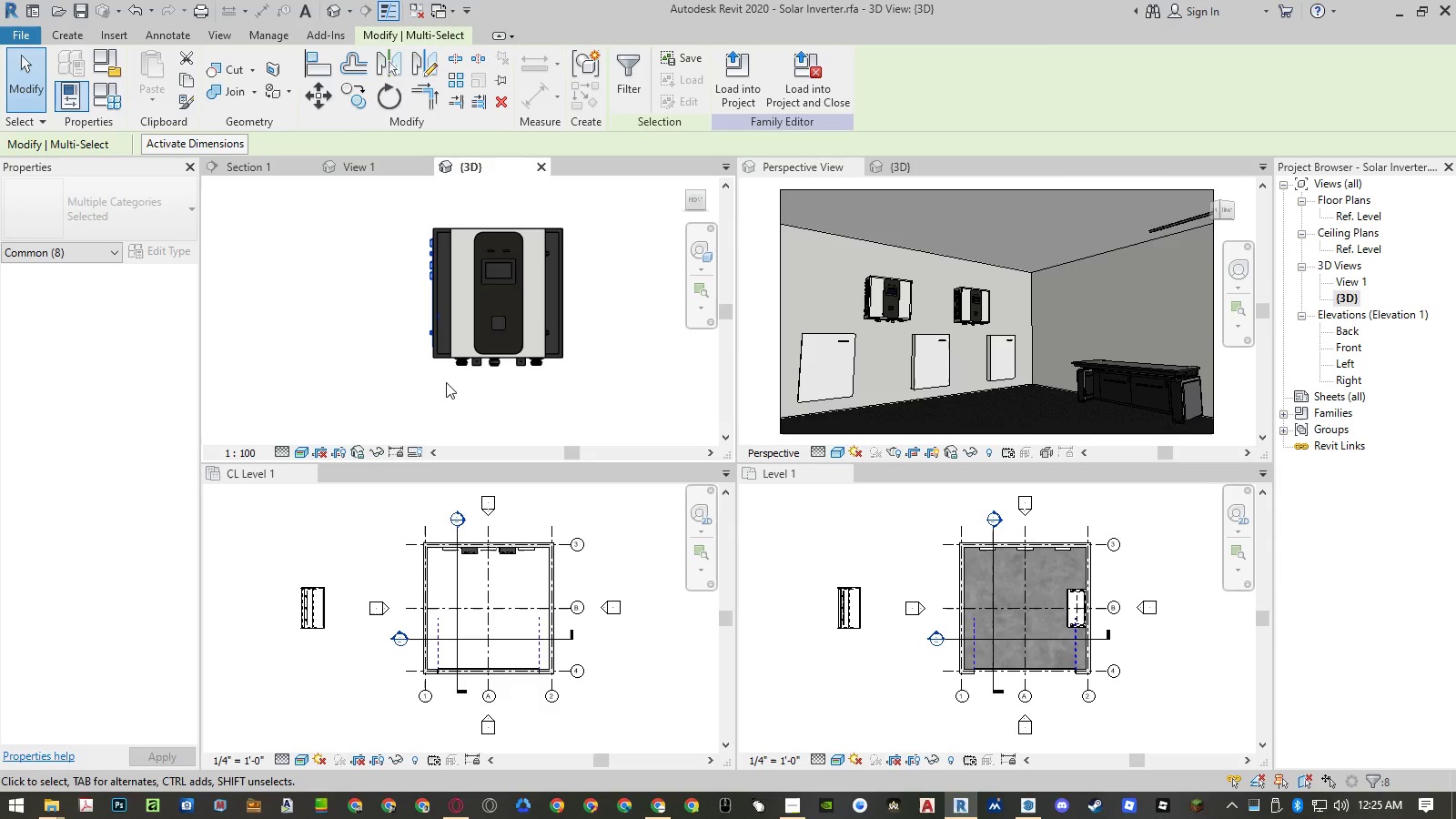 
type(mv)
 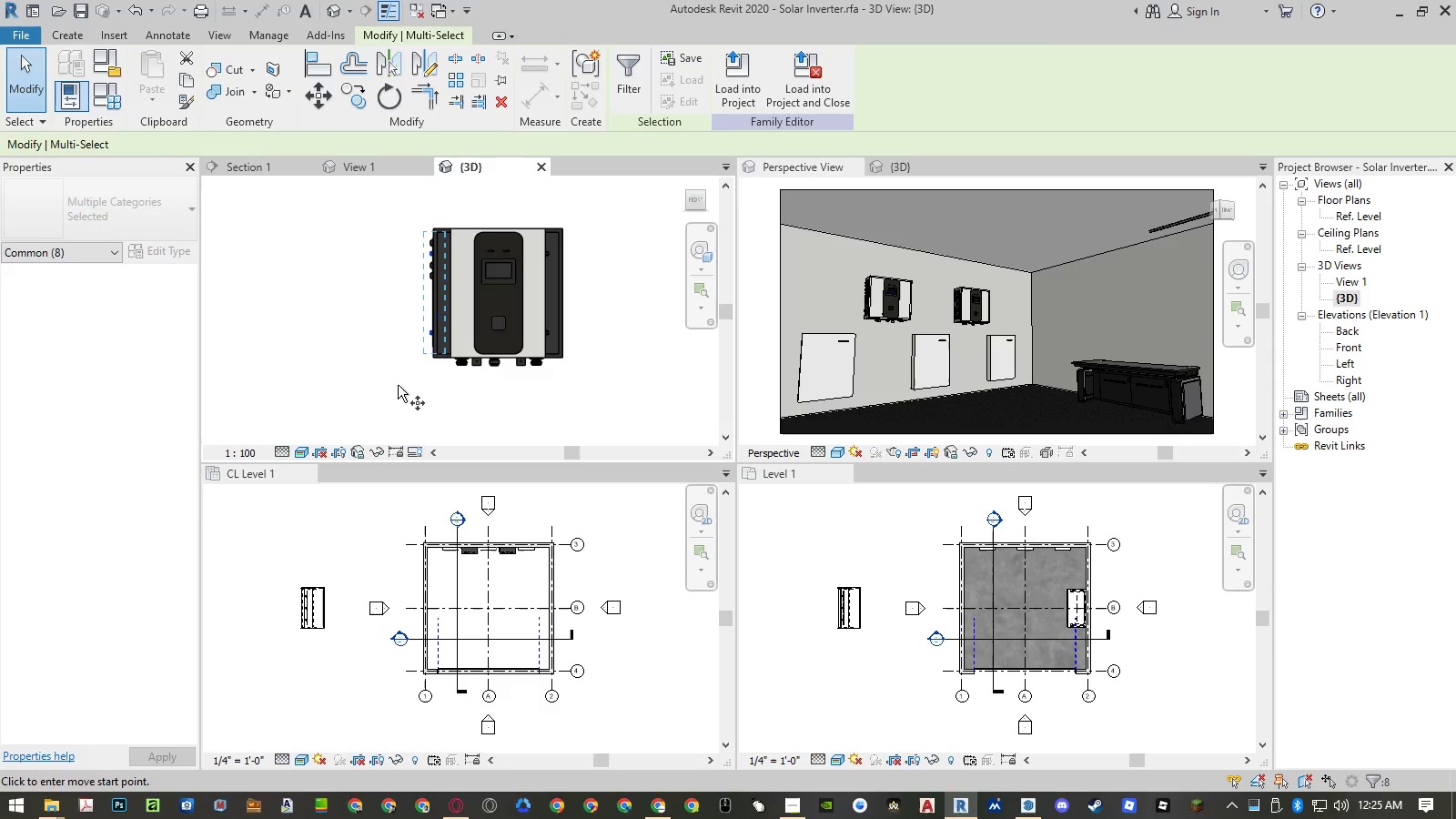 
left_click([397, 385])
 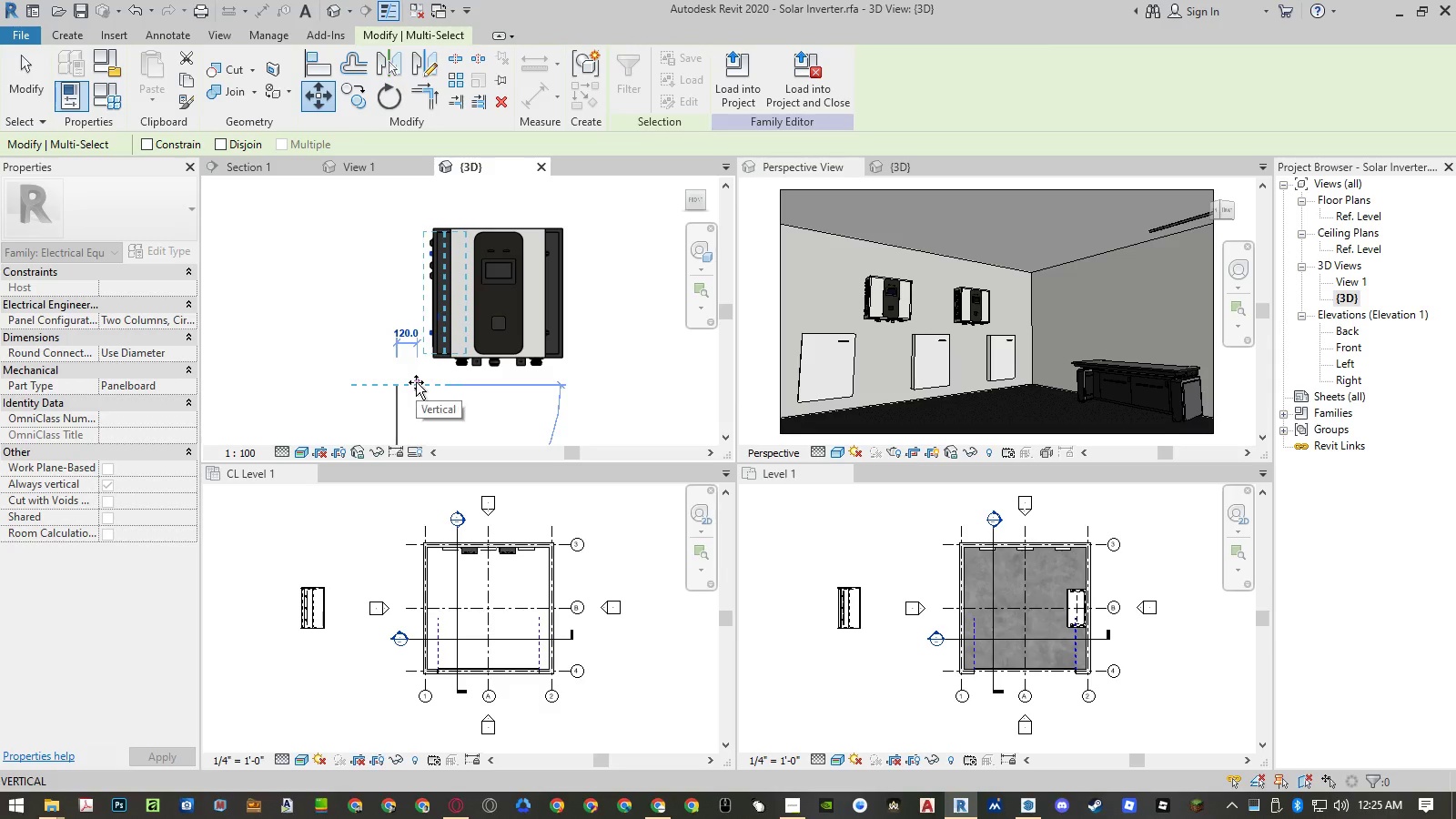 
key(Numpad1)
 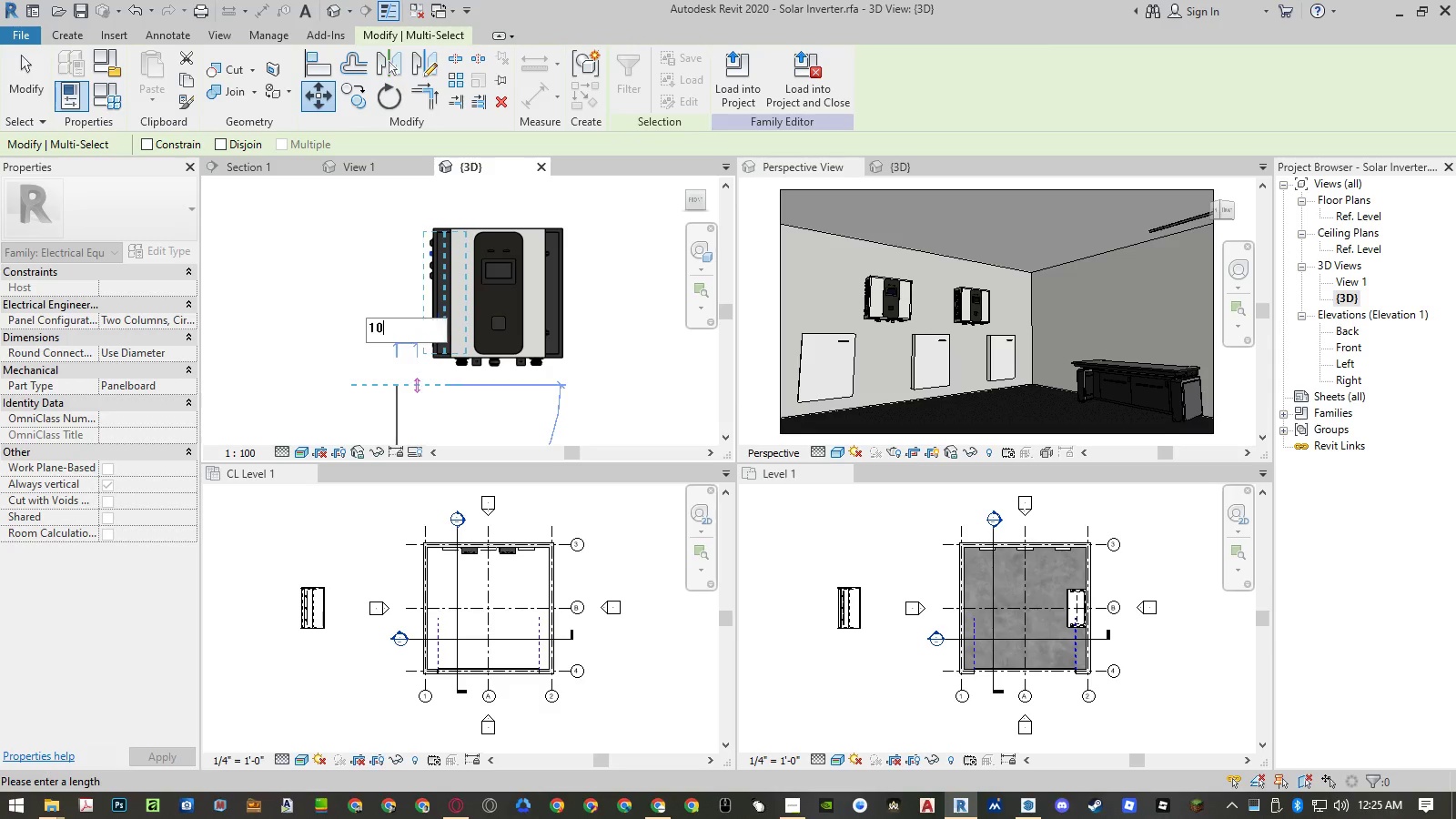 
key(Numpad0)
 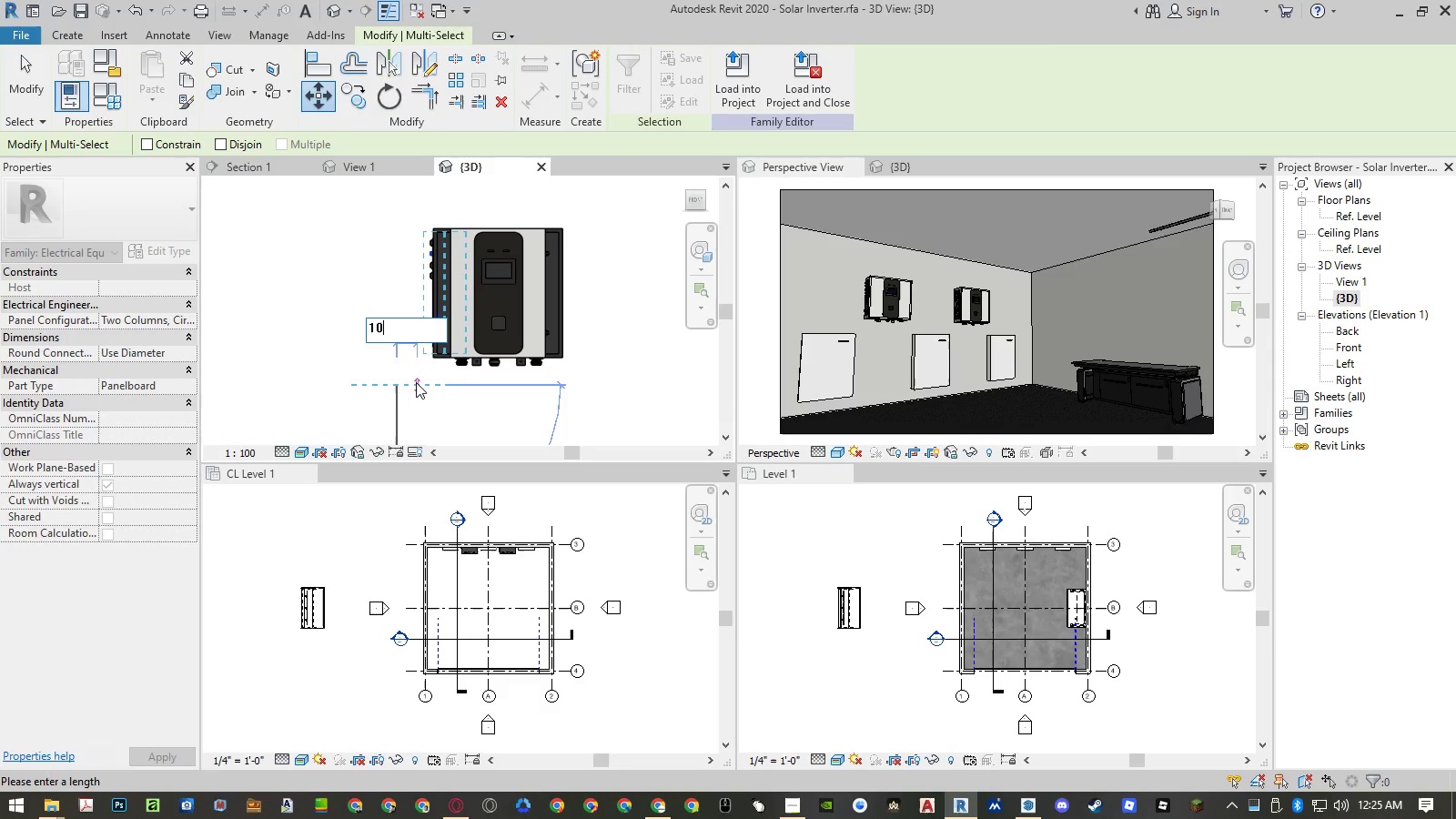 
key(Numpad0)
 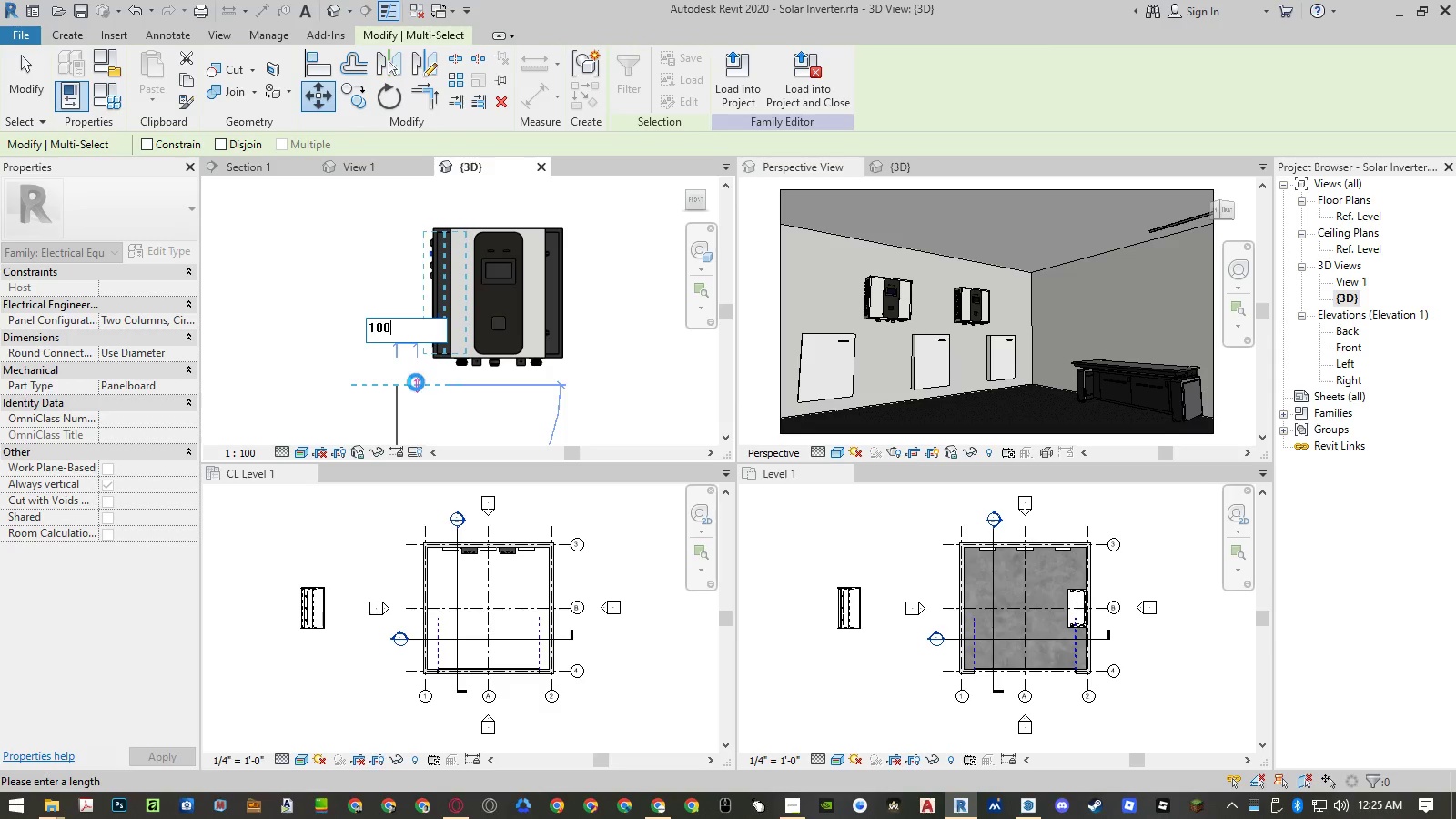 
key(NumpadEnter)
 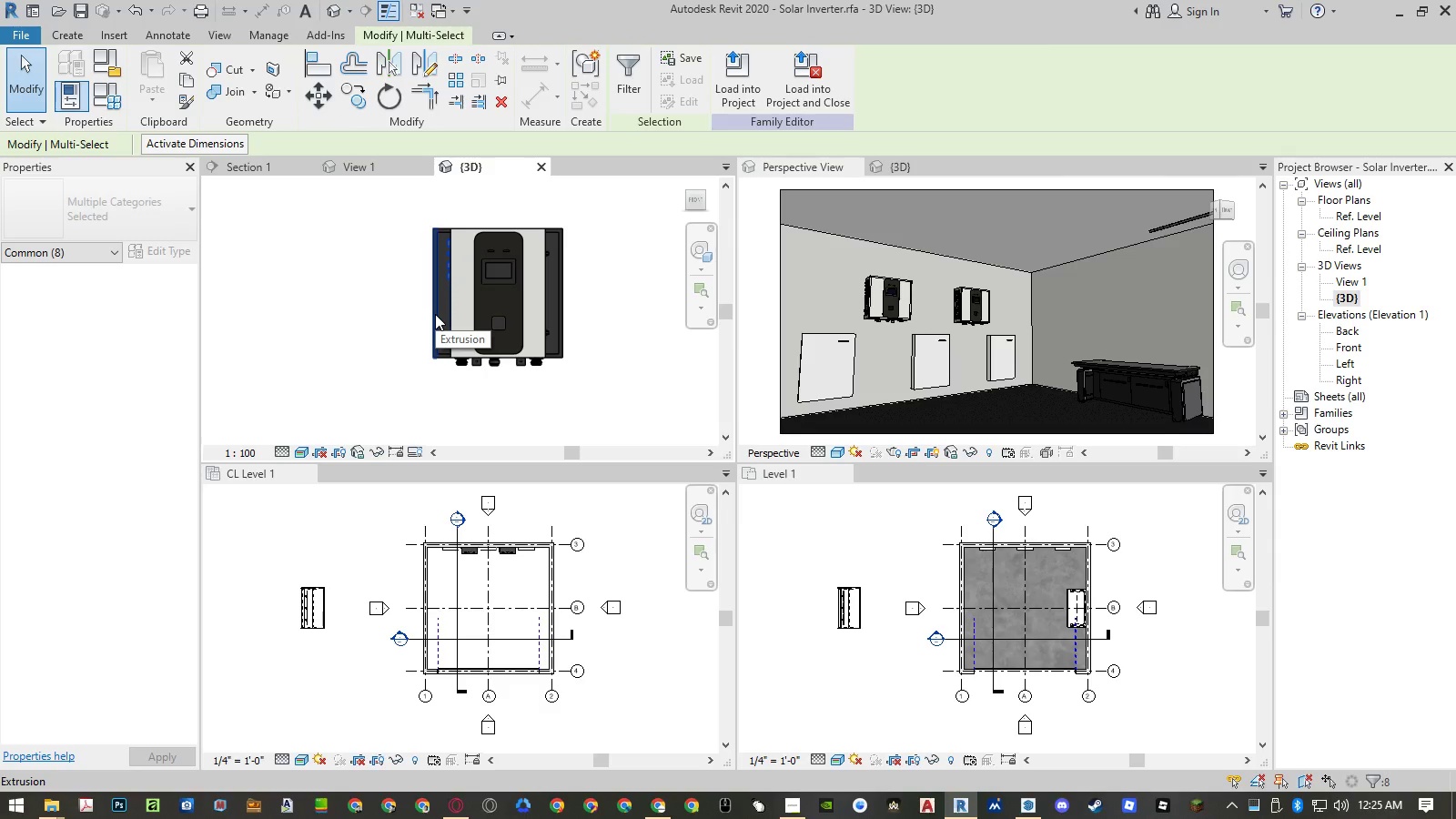 
key(Escape)
 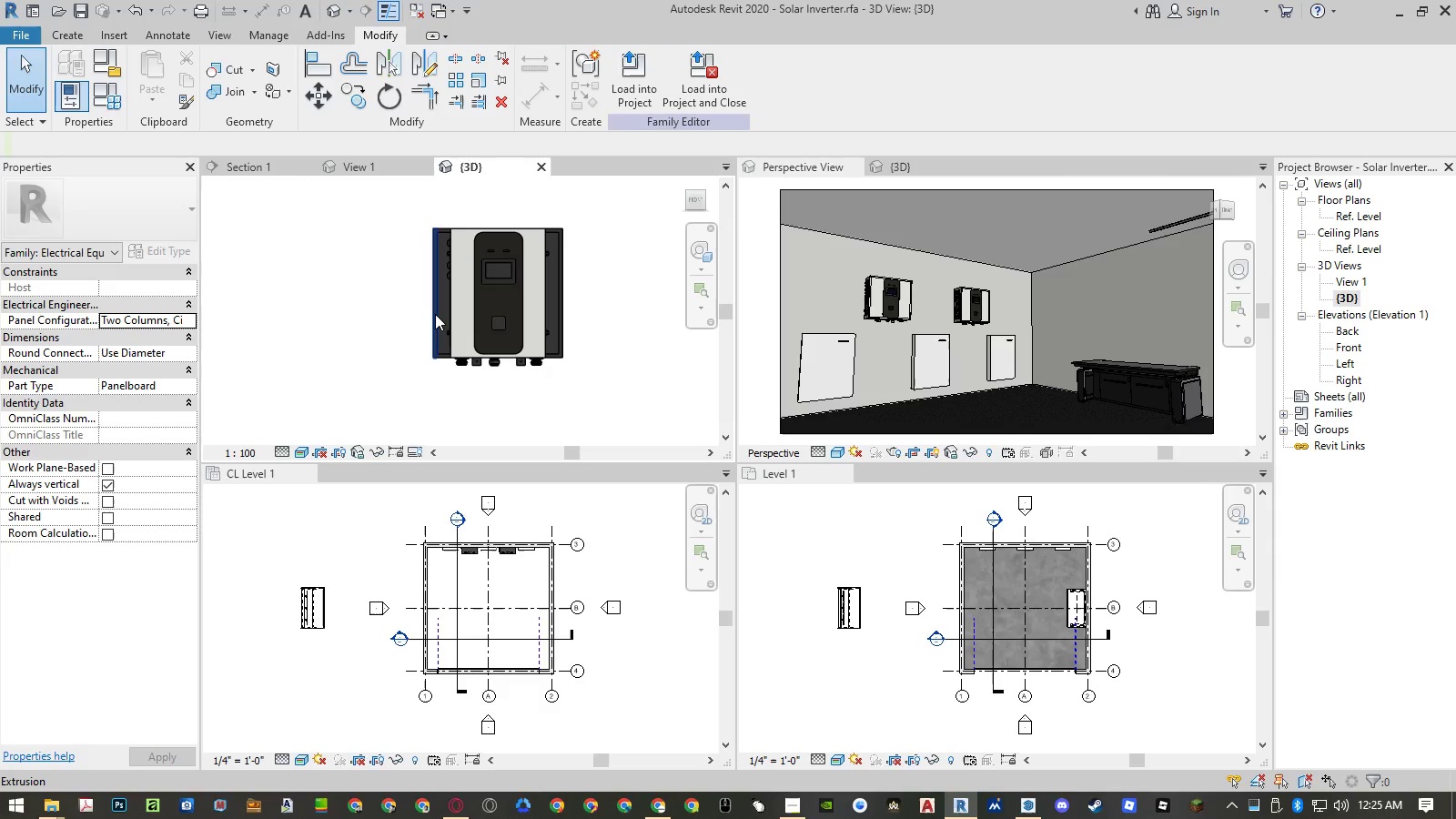 
left_click([435, 314])
 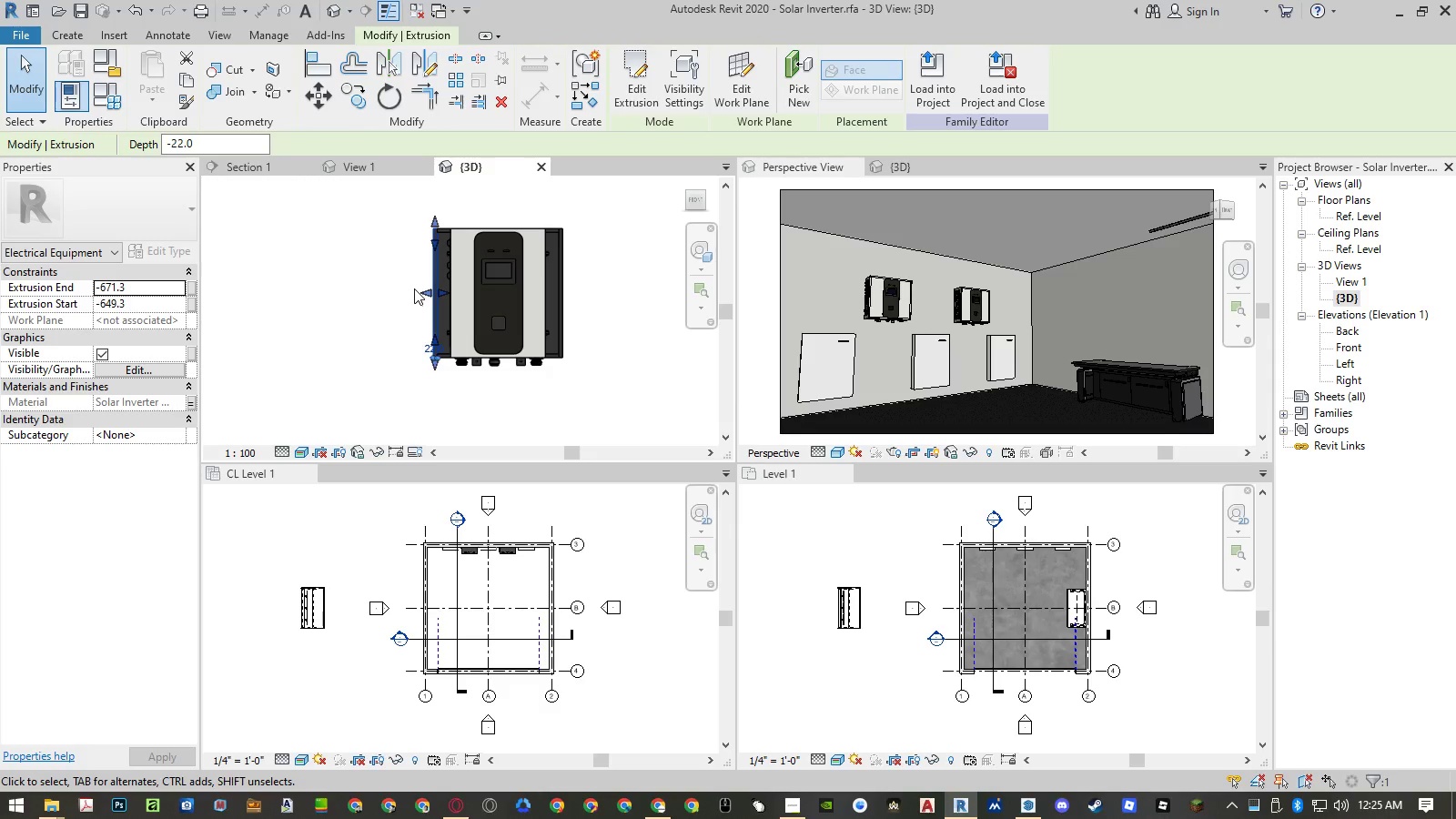 
type(mv)
 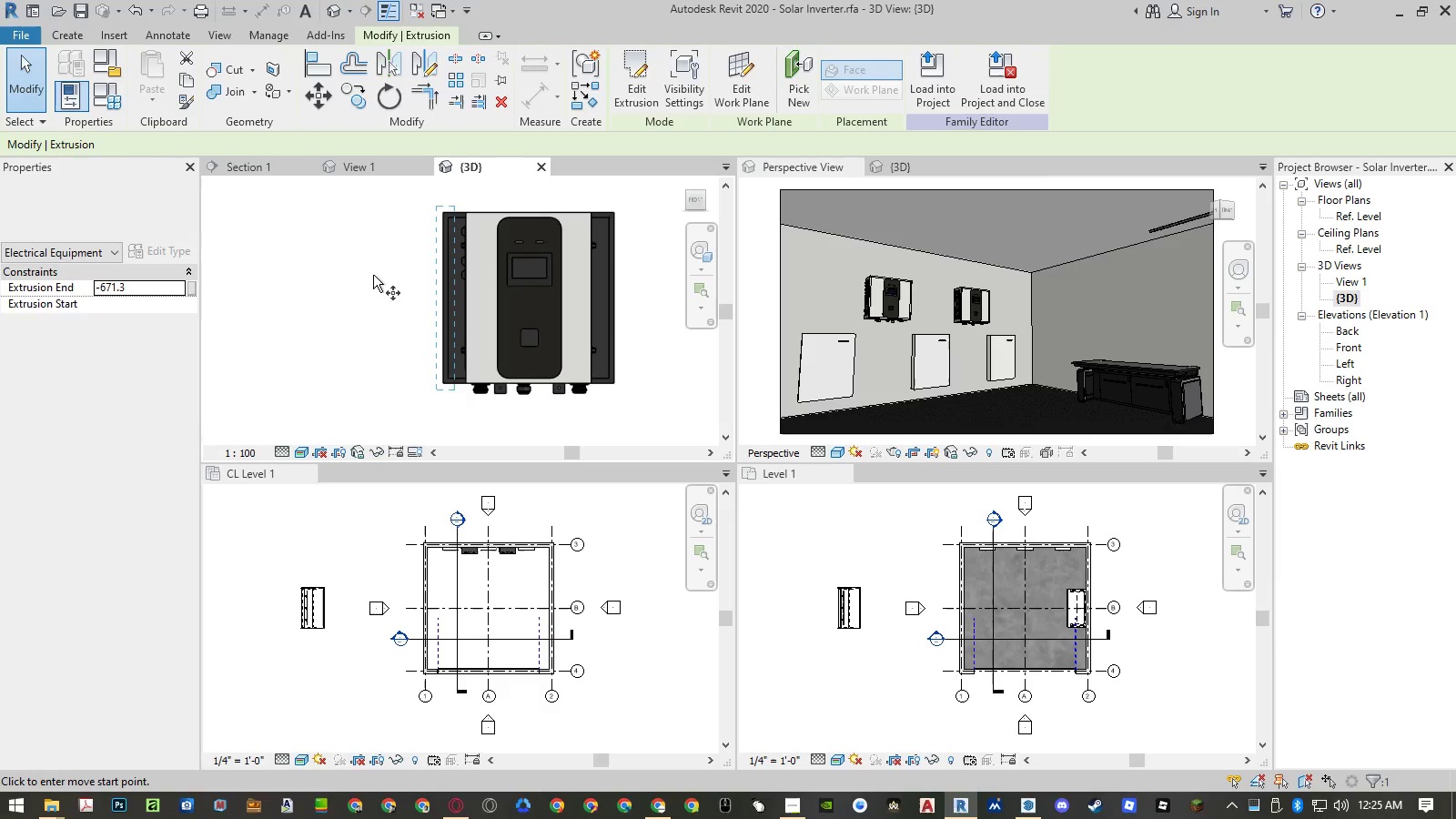 
scroll: coordinate [403, 278], scroll_direction: up, amount: 2.0
 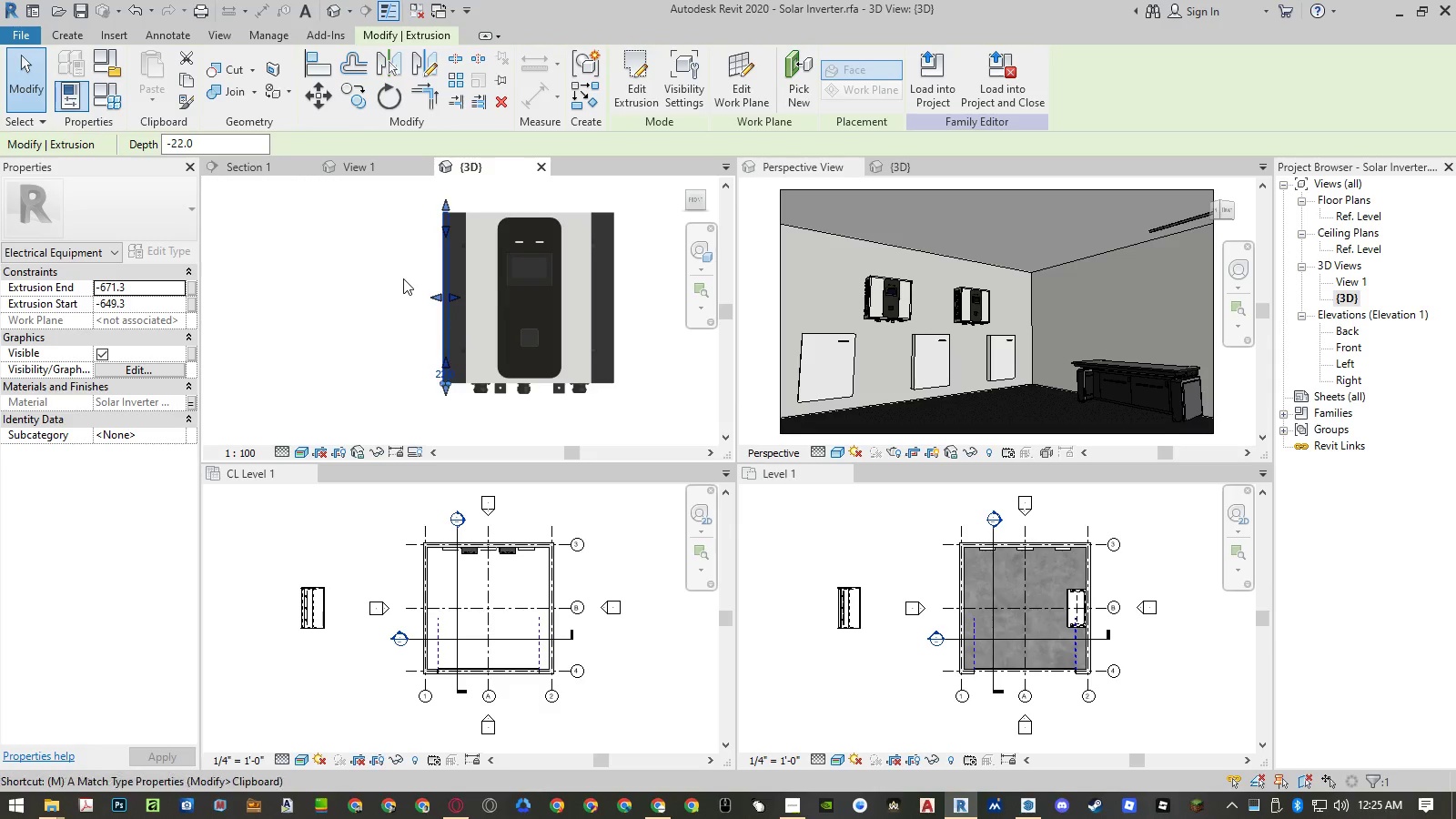 
left_click([373, 275])
 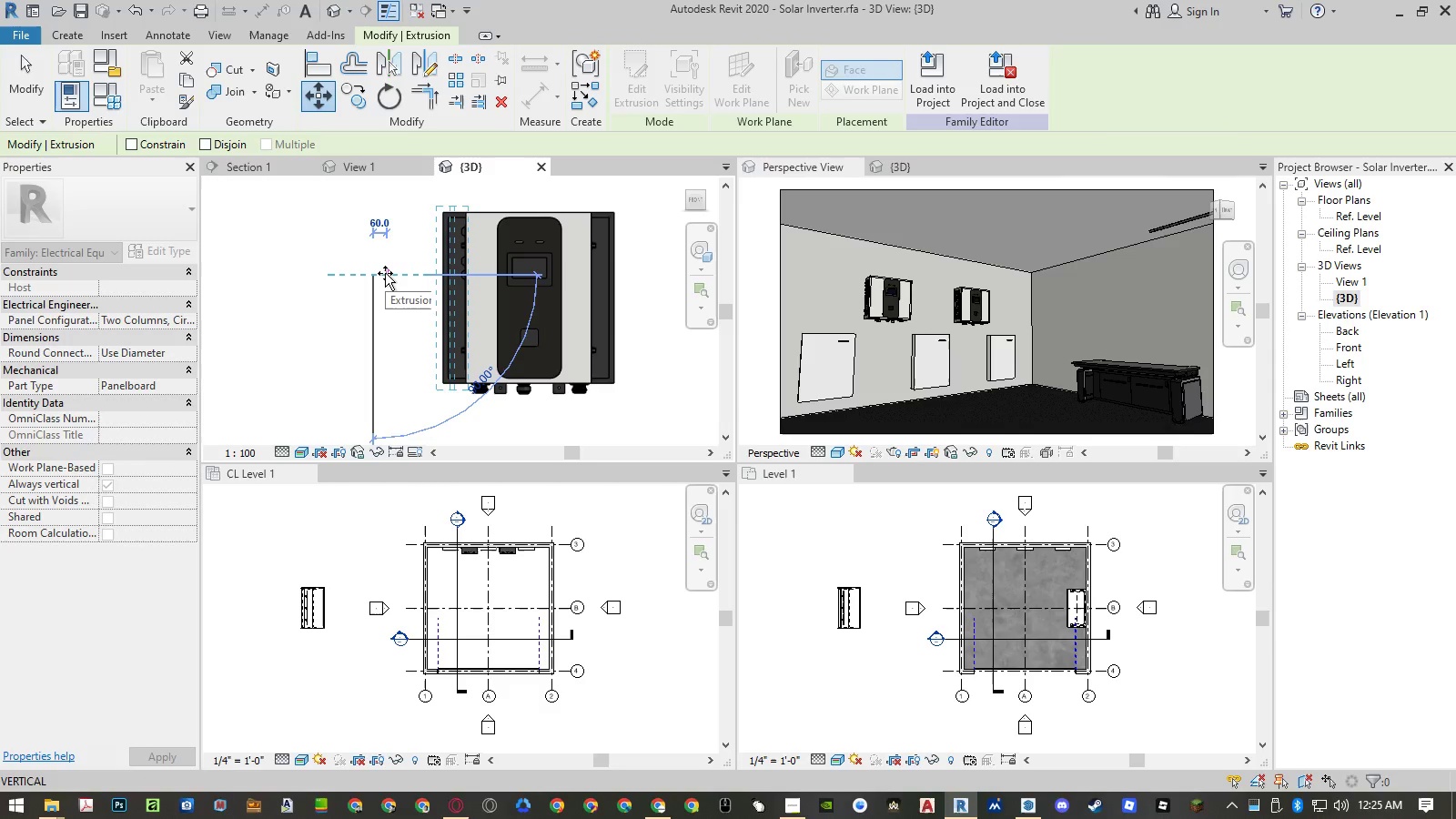 
key(Numpad1)
 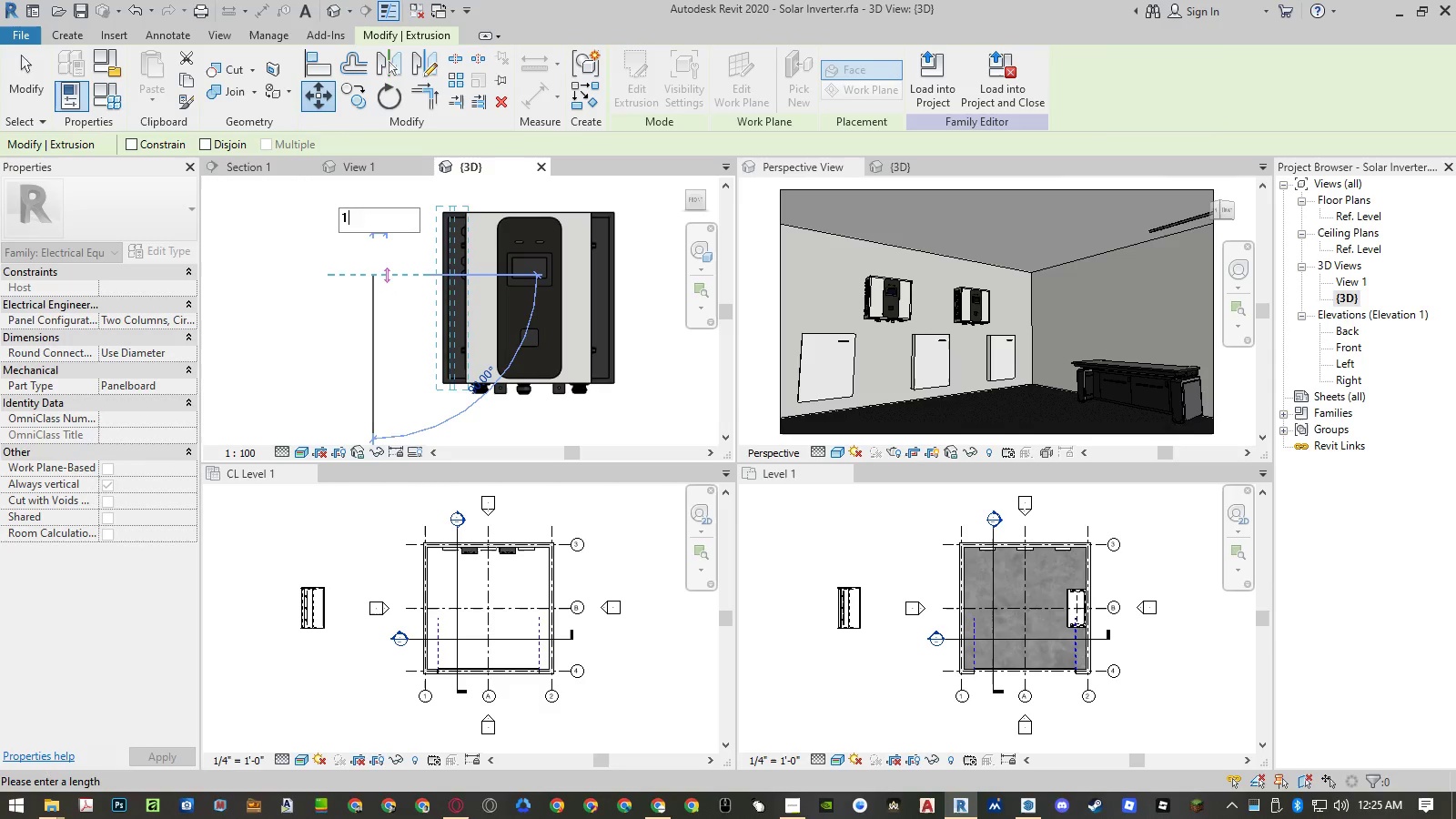 
key(Numpad0)
 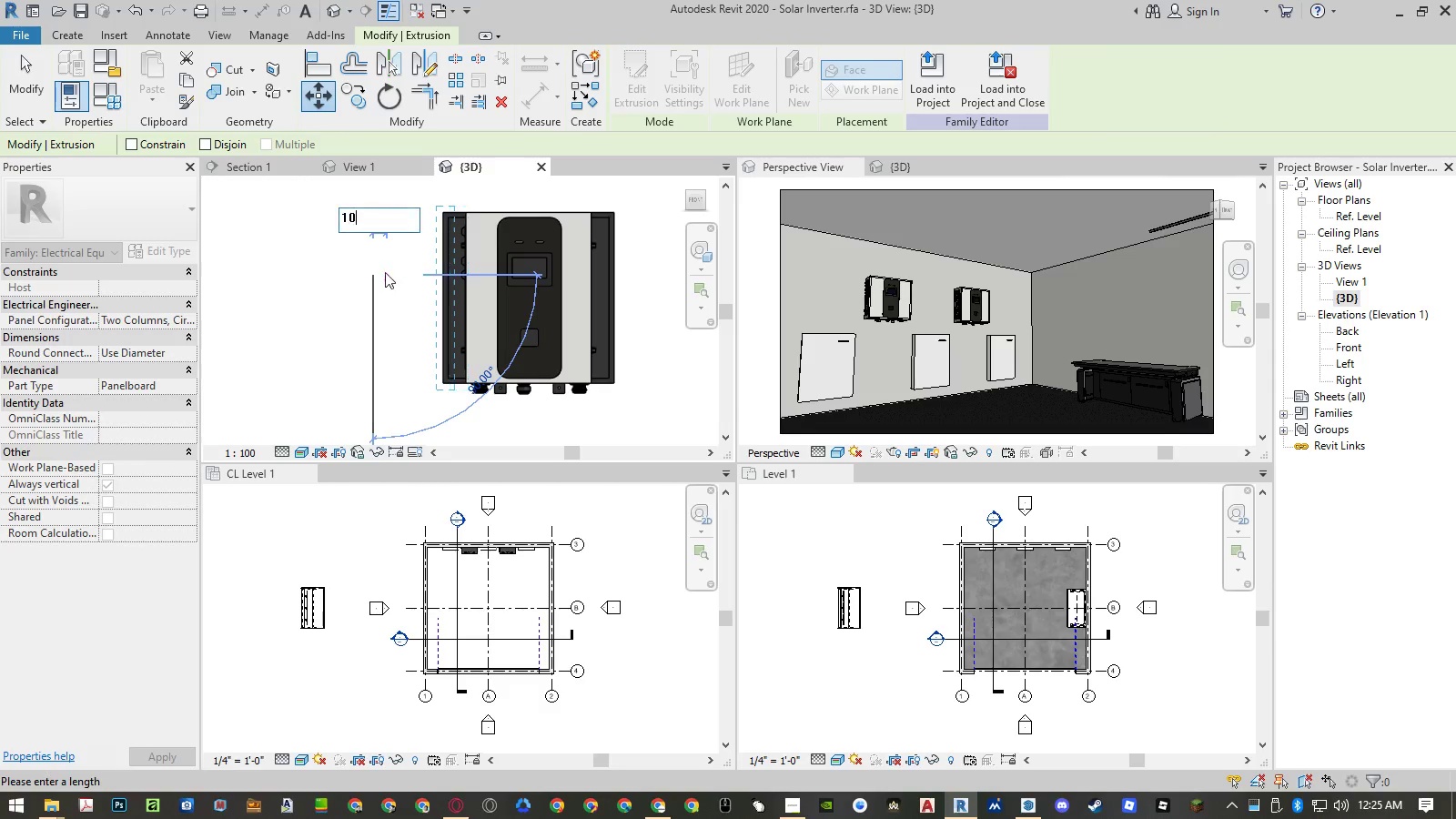 
key(Numpad0)
 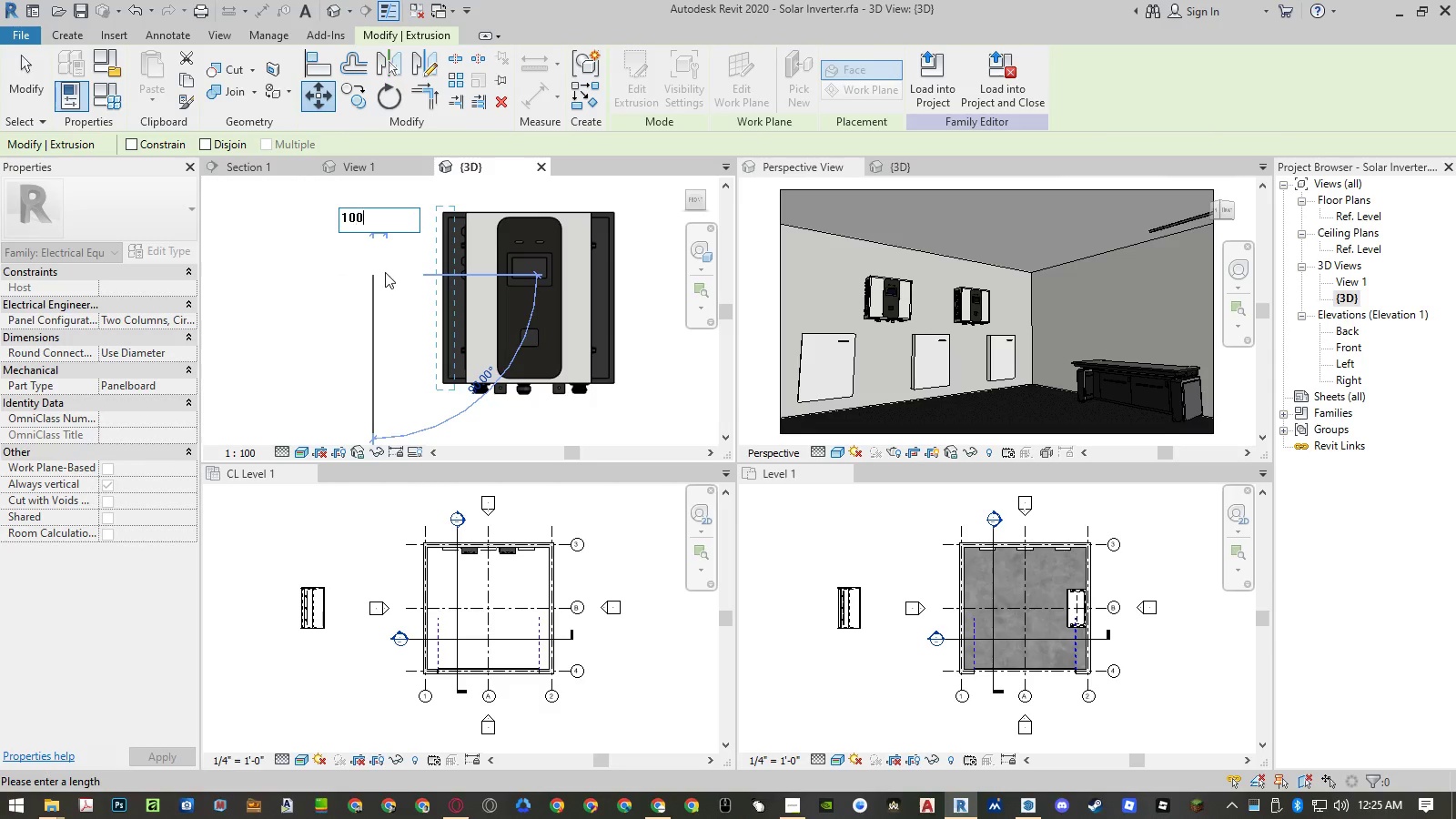 
key(NumpadEnter)
 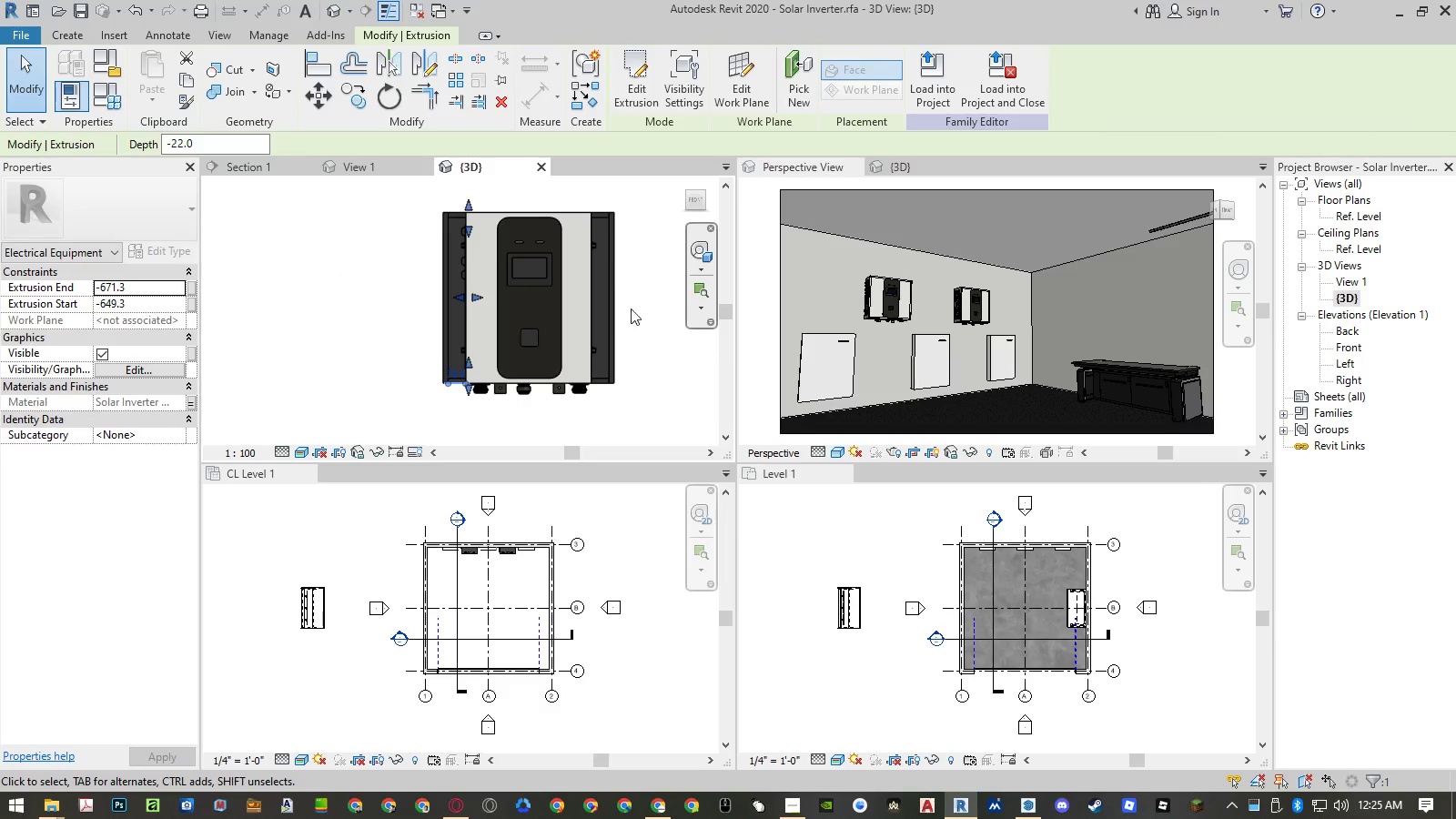 
left_click([612, 317])
 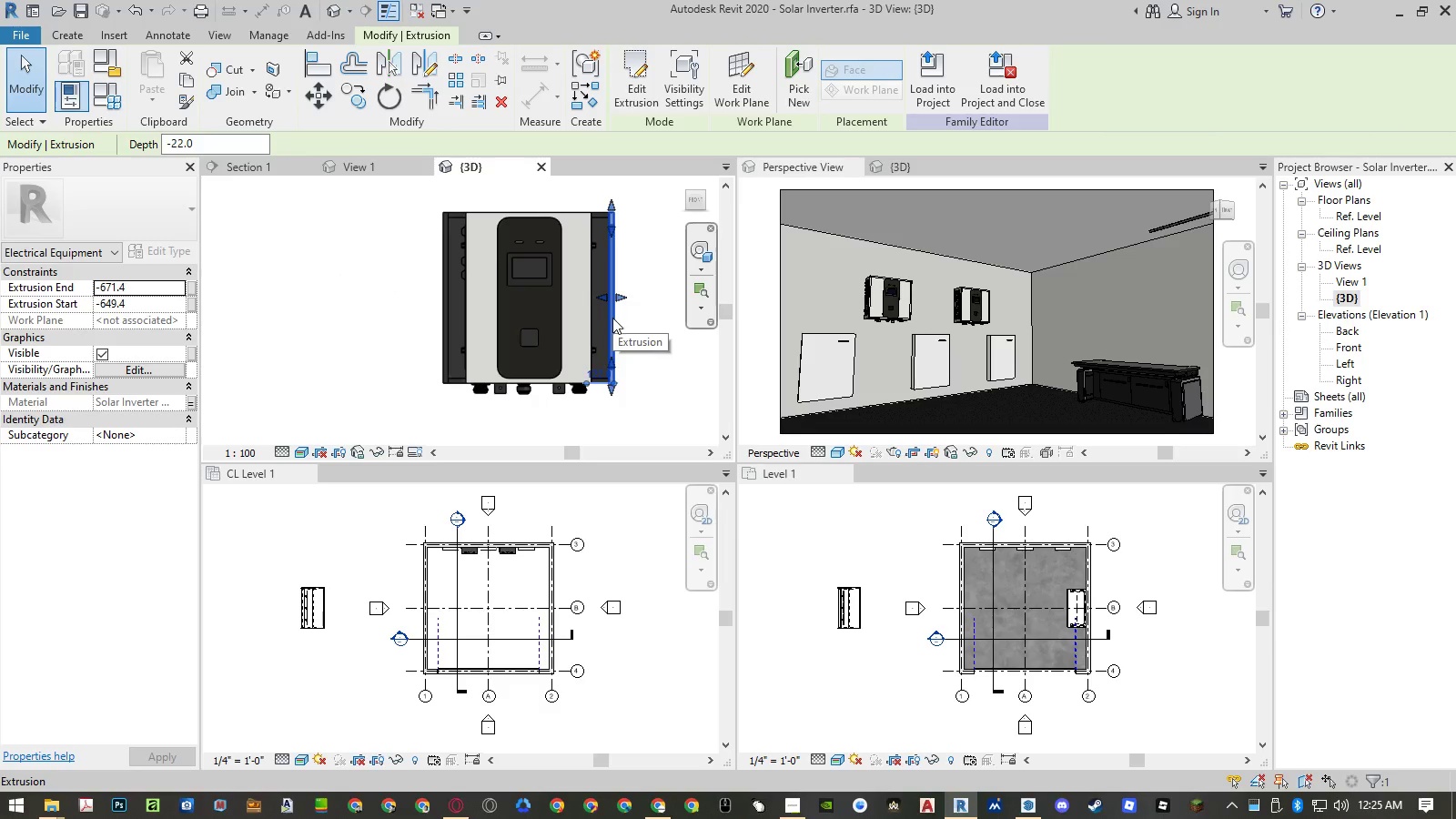 
type(mv)
 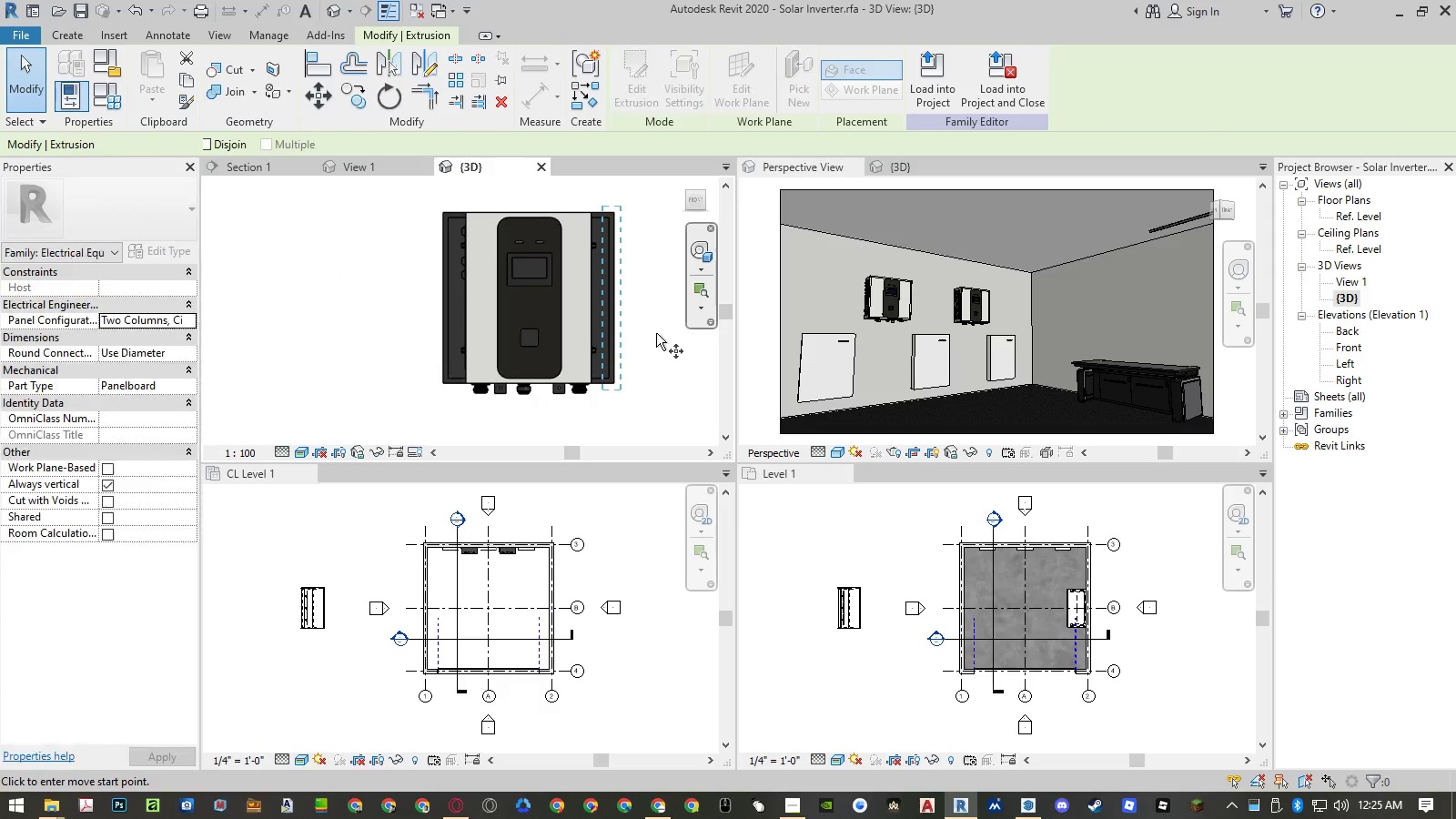 
left_click([656, 333])
 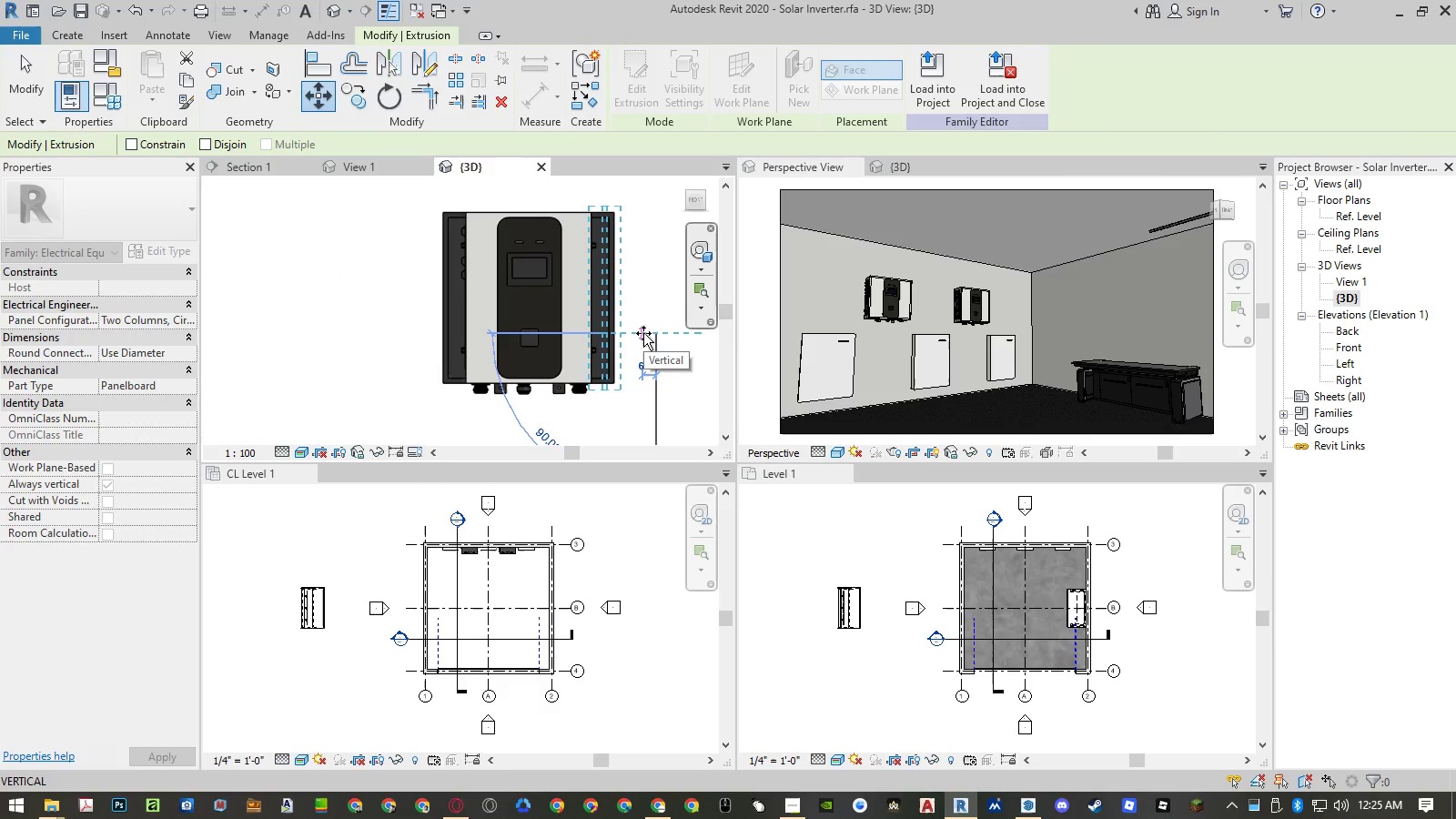 
key(Numpad1)
 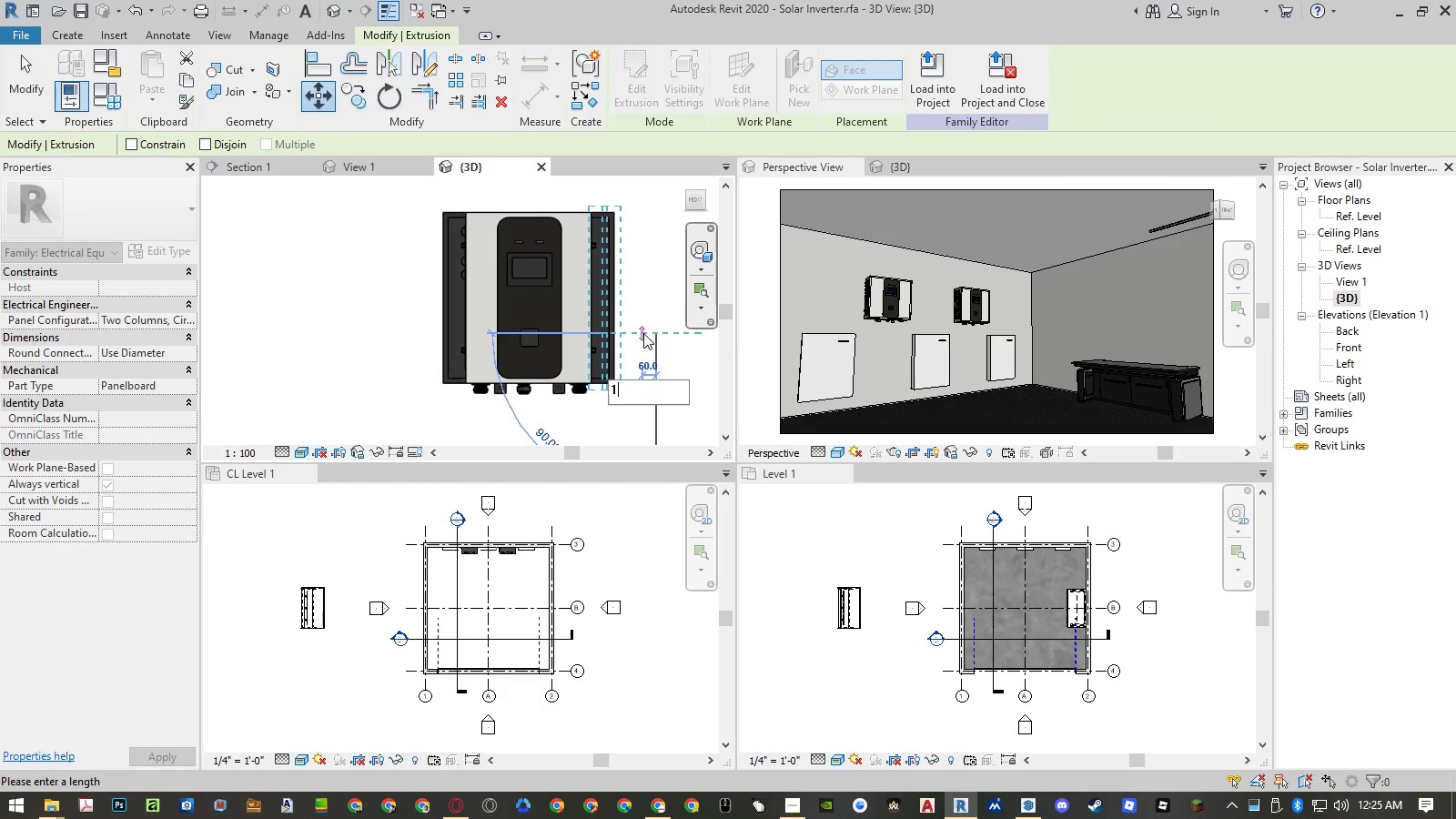 
key(Numpad0)
 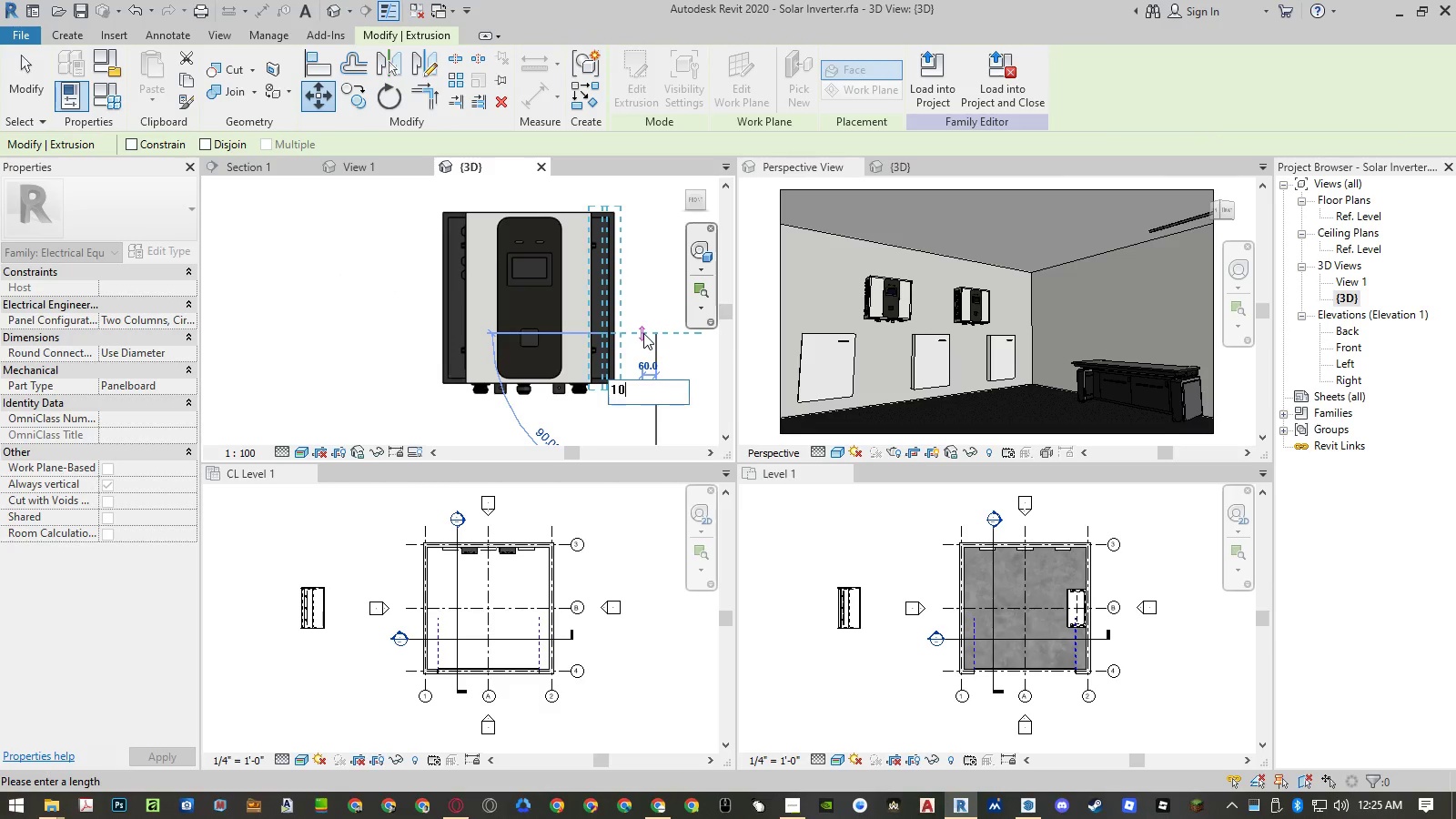 
key(Numpad0)
 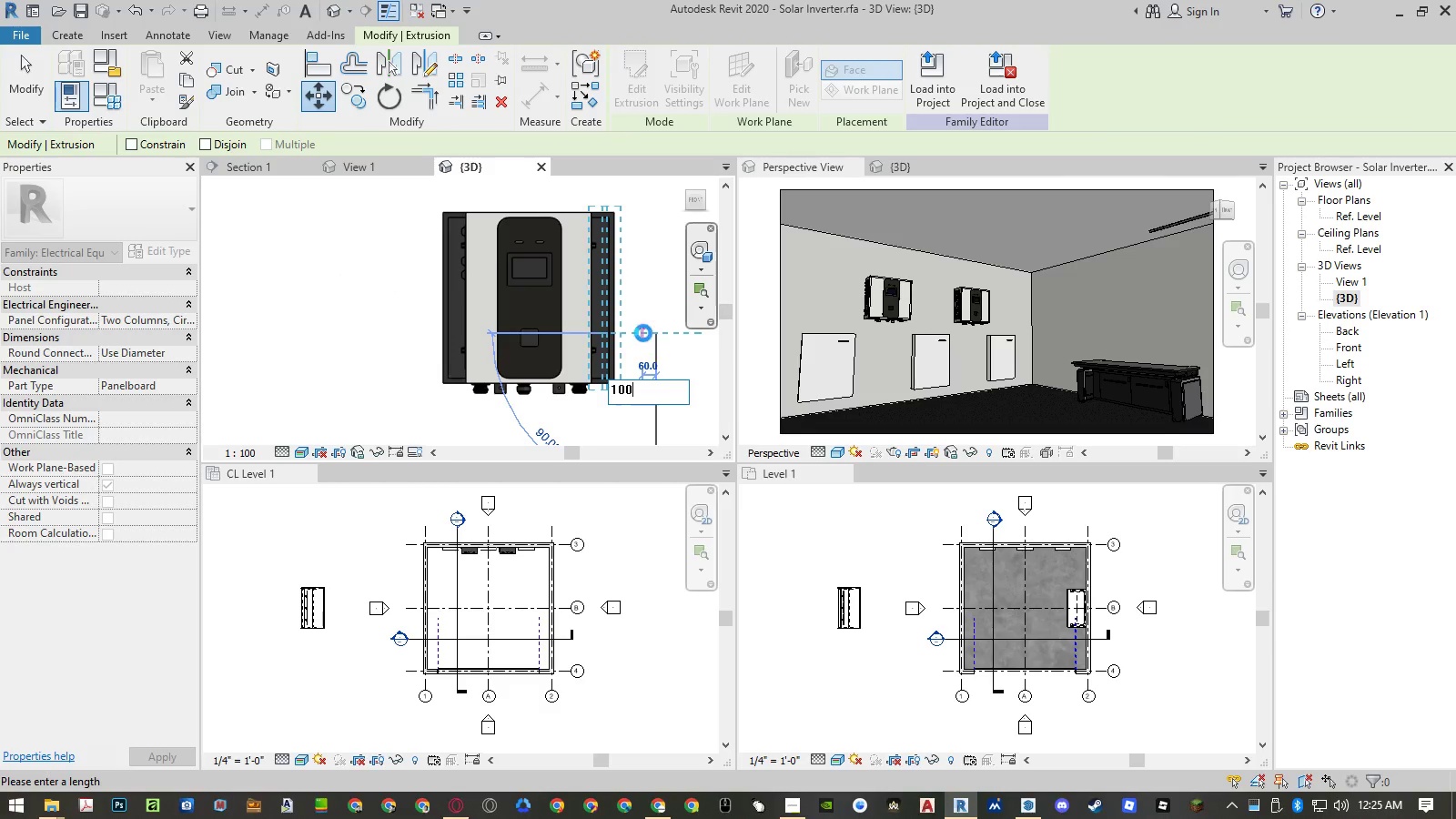 
key(NumpadEnter)
 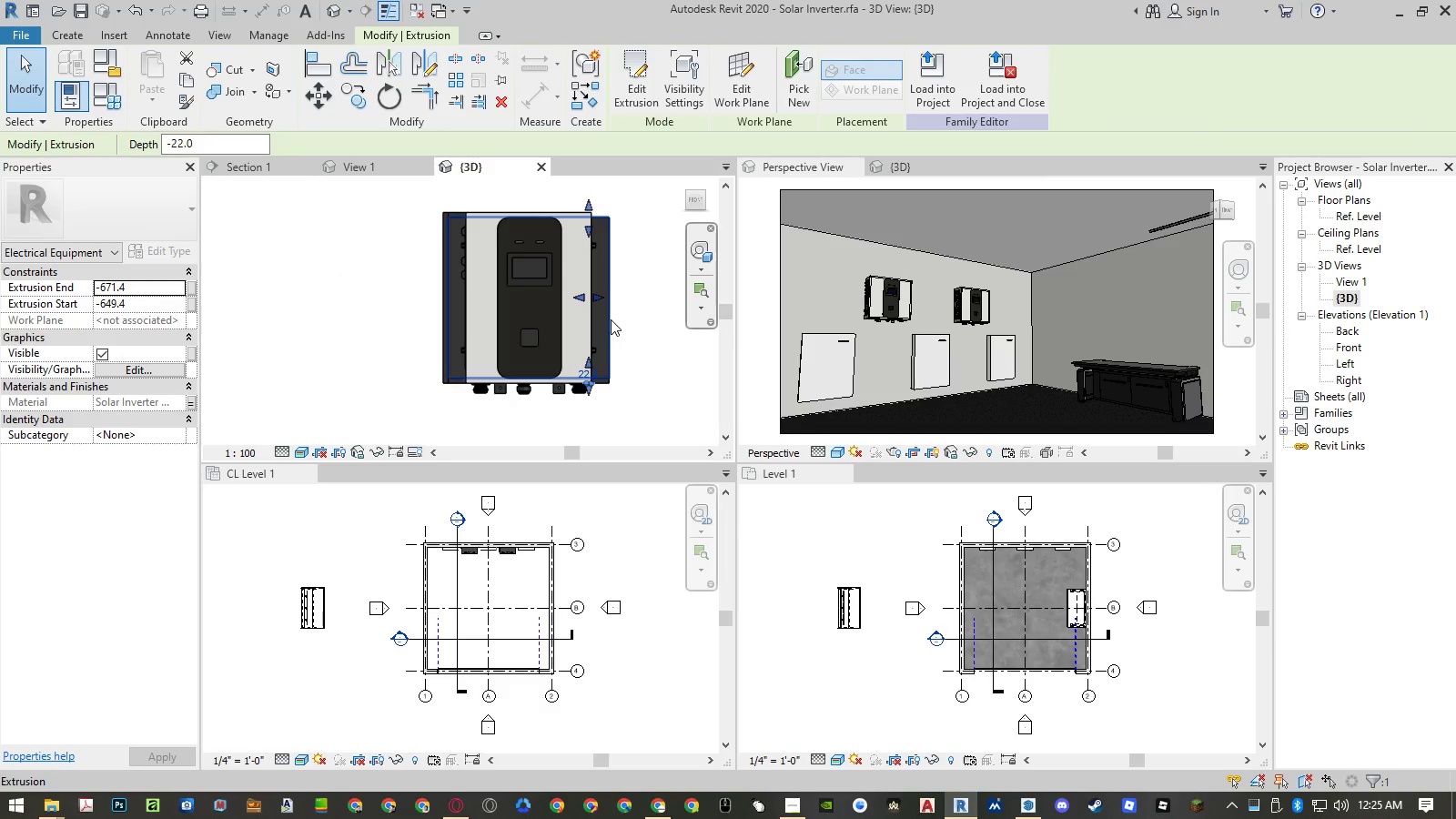 
double_click([611, 319])
 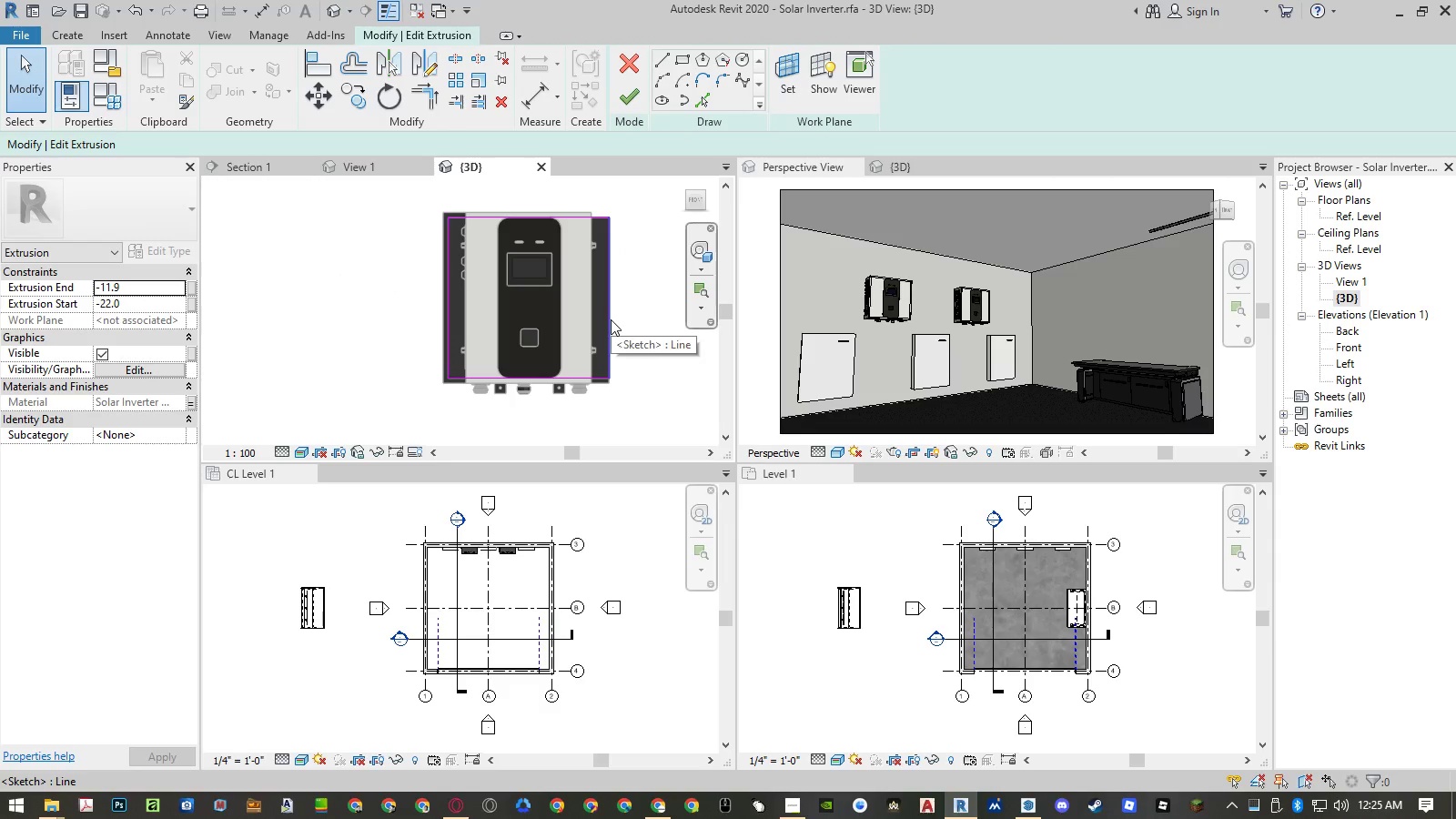 
left_click([611, 319])
 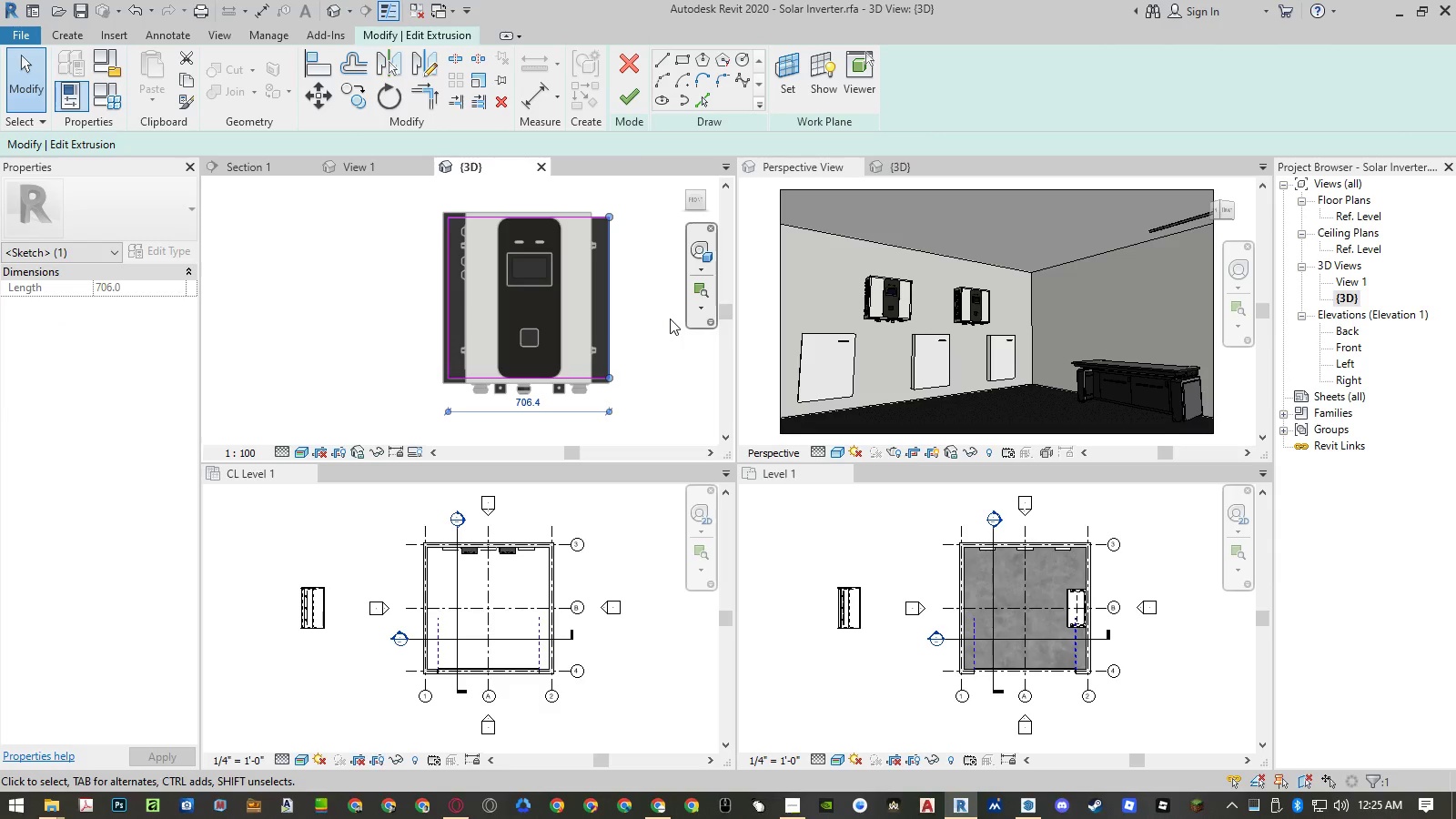 
type(mv)
 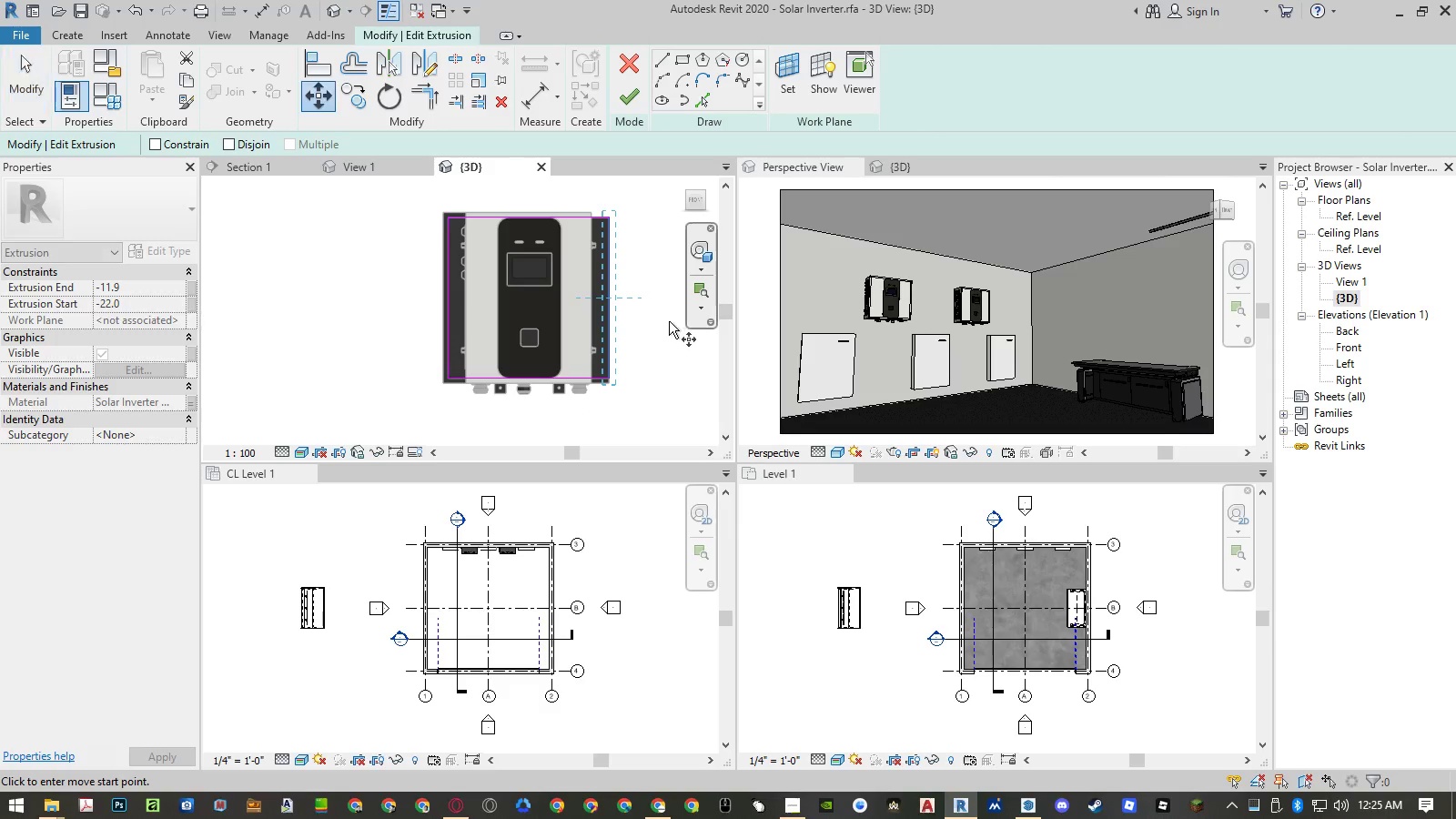 
left_click([664, 322])
 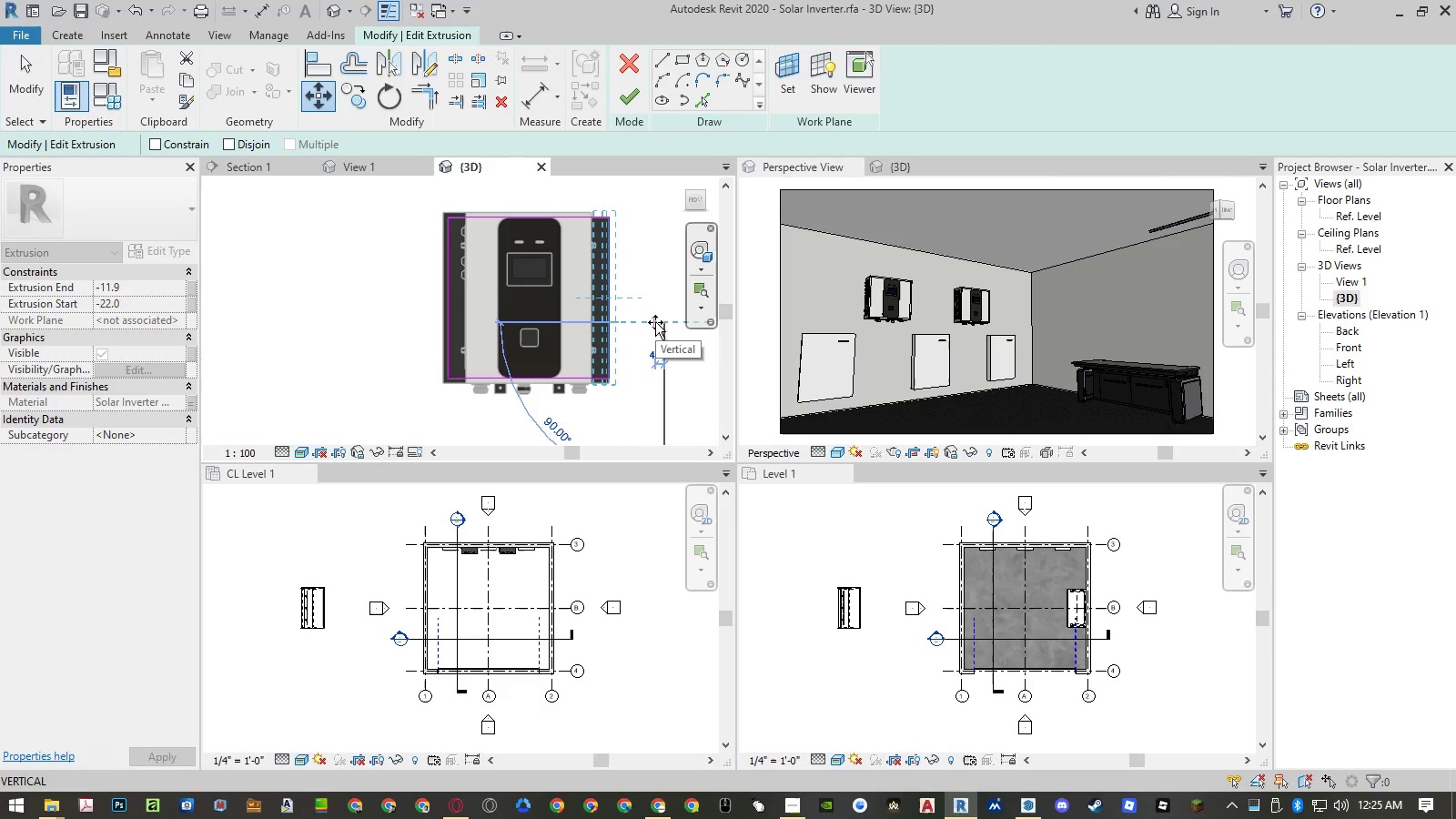 
key(Numpad1)
 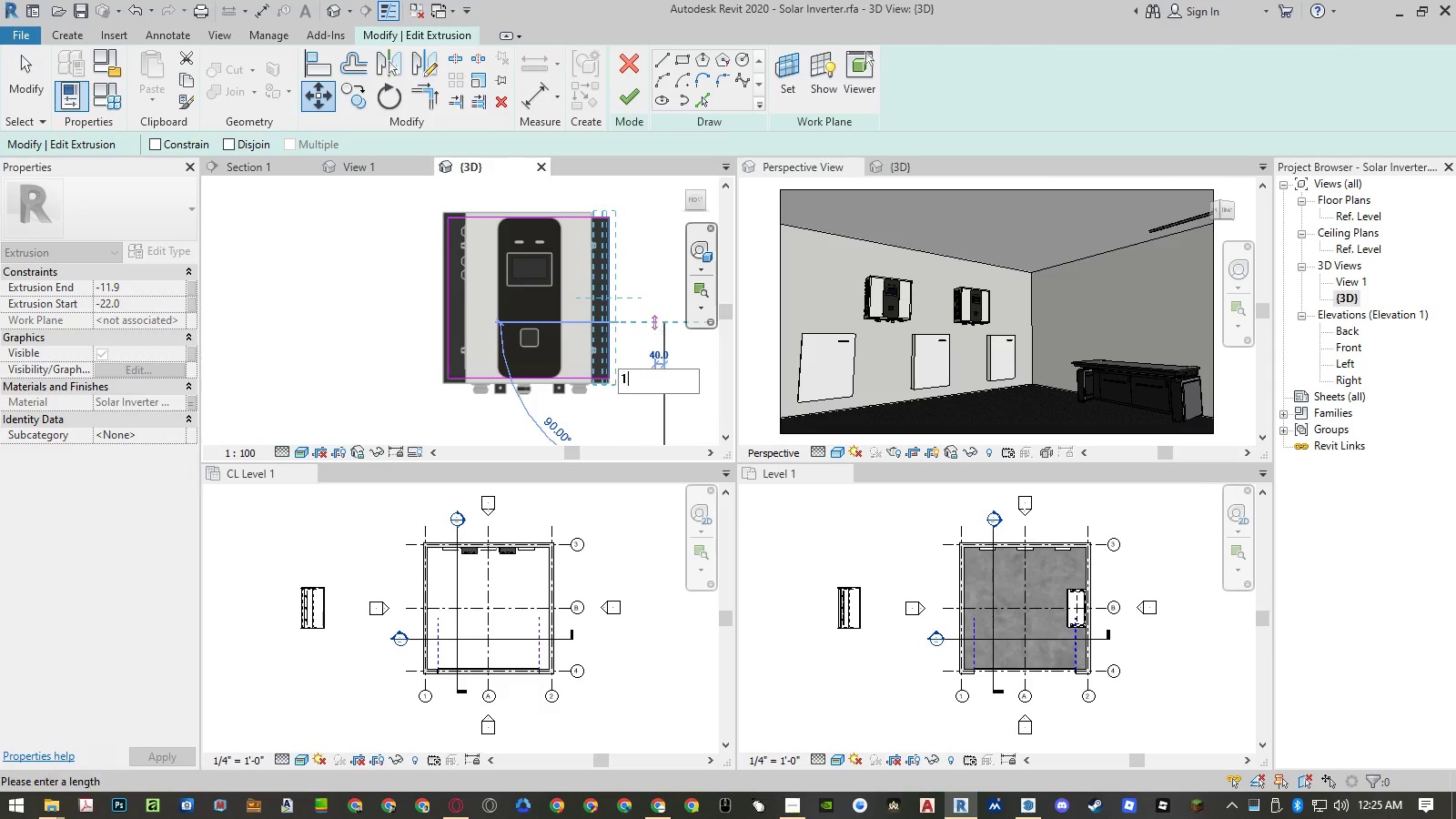 
key(Numpad0)
 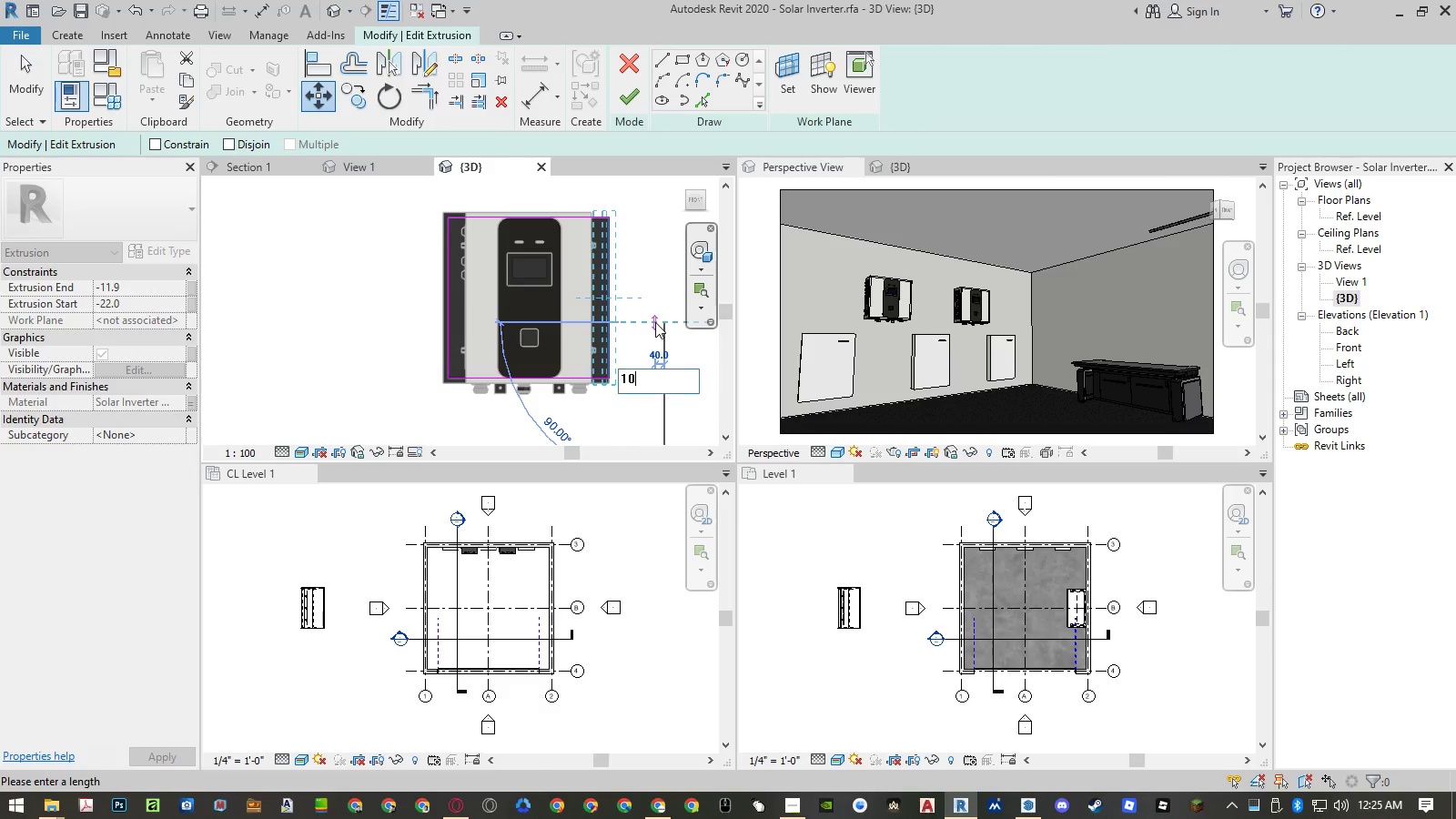 
key(Numpad0)
 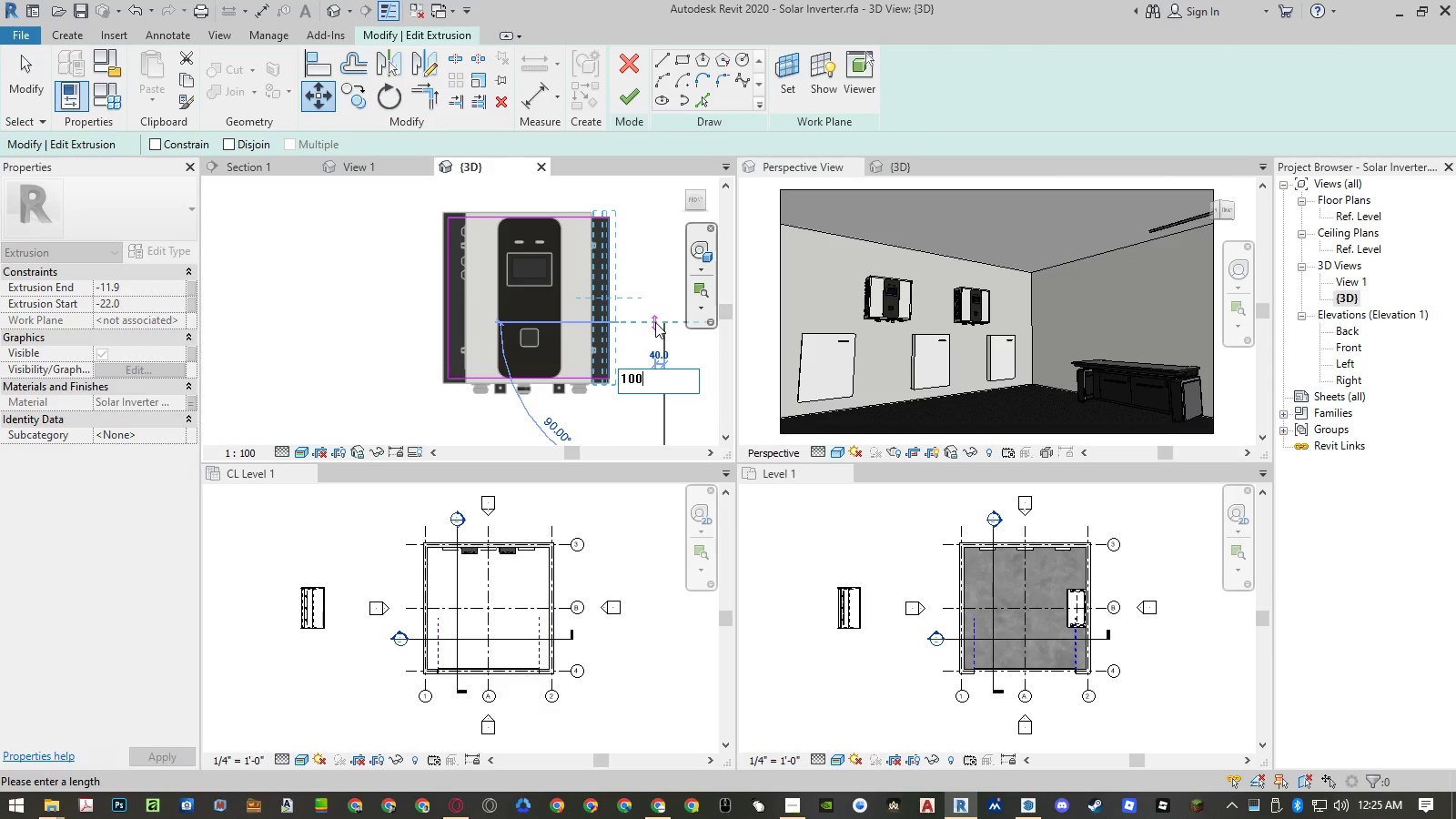 
key(NumpadEnter)
 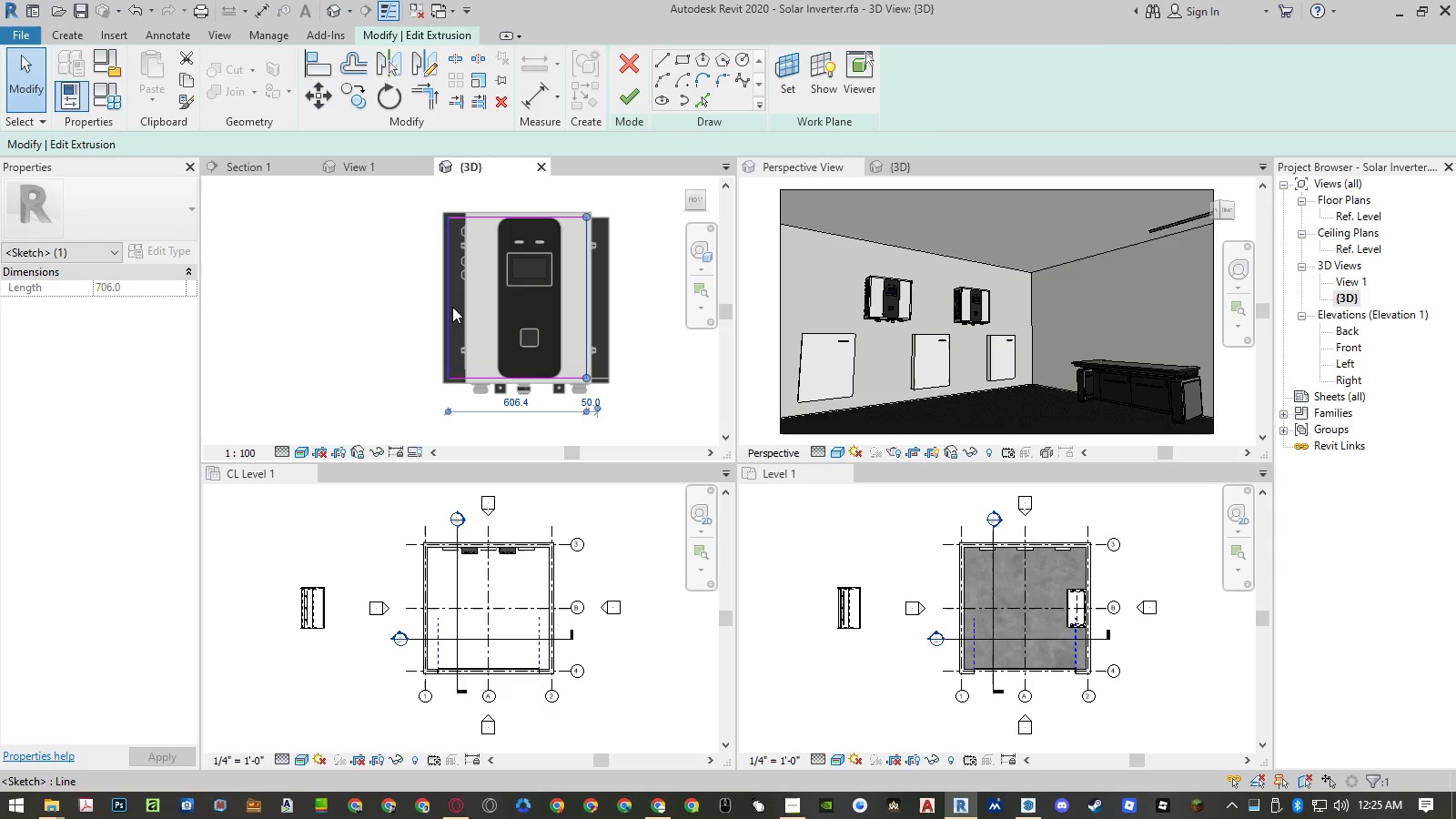 
left_click_drag(start_coordinate=[451, 307], to_coordinate=[616, 97])
 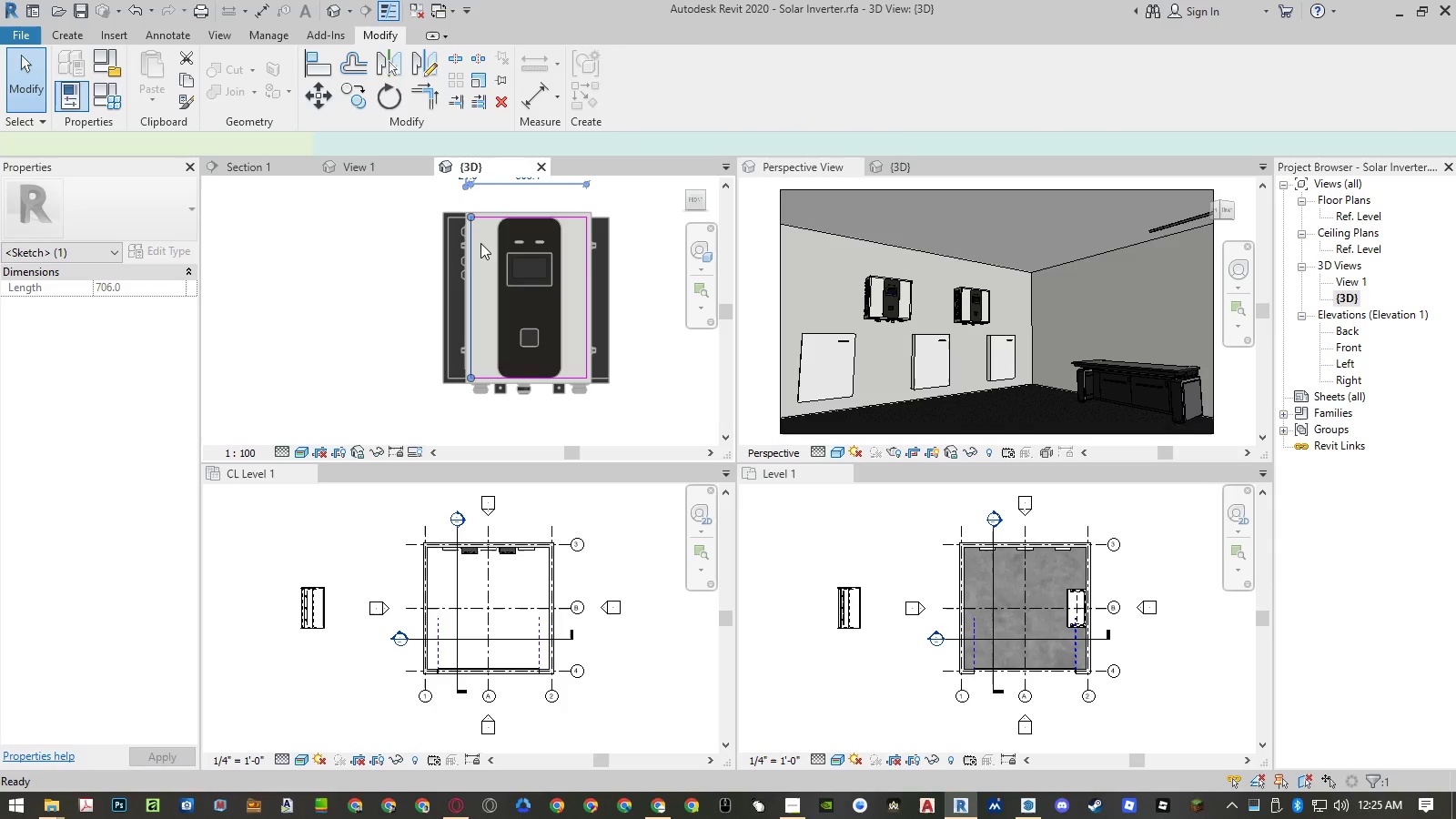 
type(mv100)
key(NumpadEnter)
 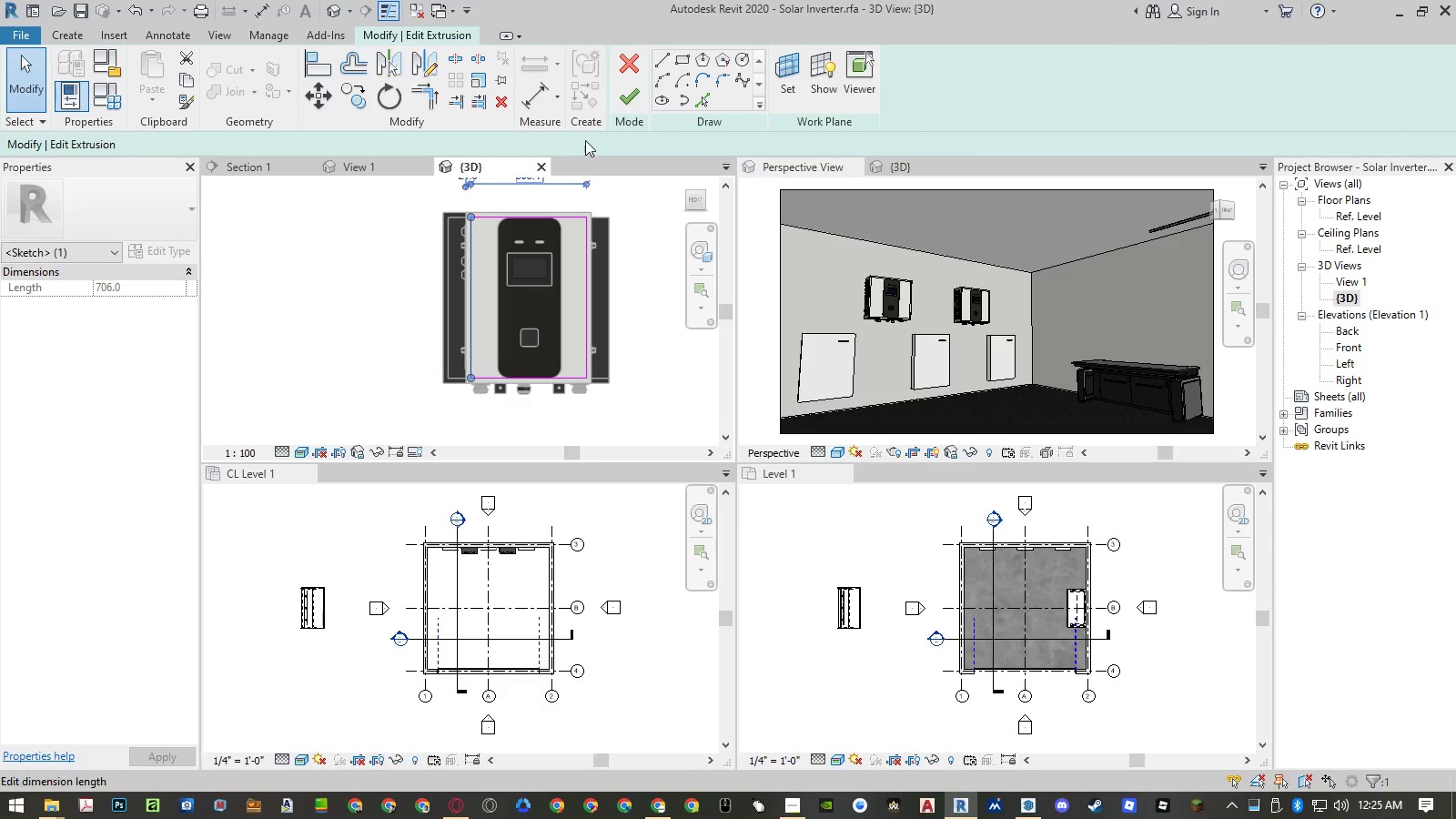 
left_click([616, 97])
 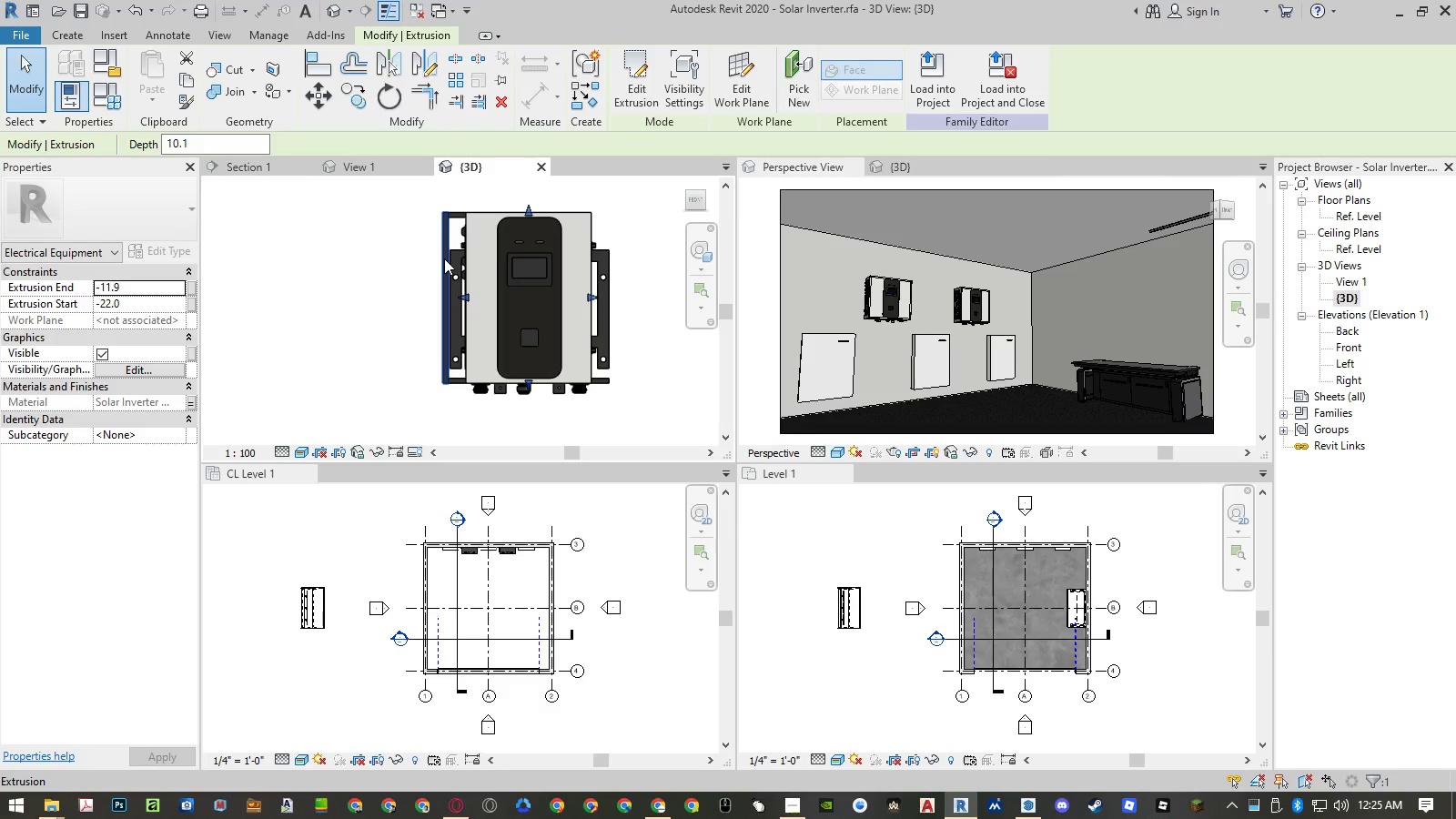 
left_click([444, 226])
 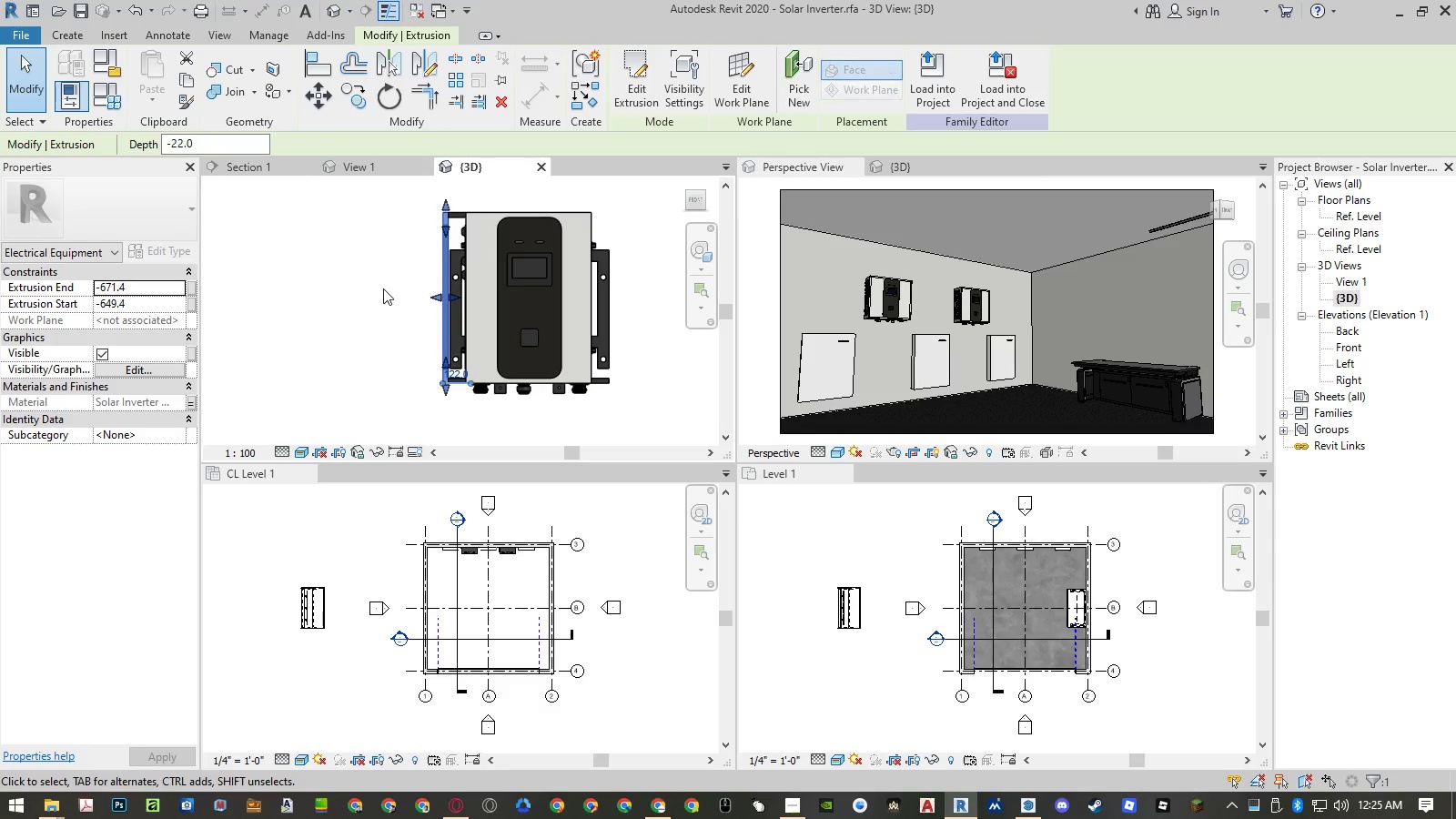 
type(mv)
 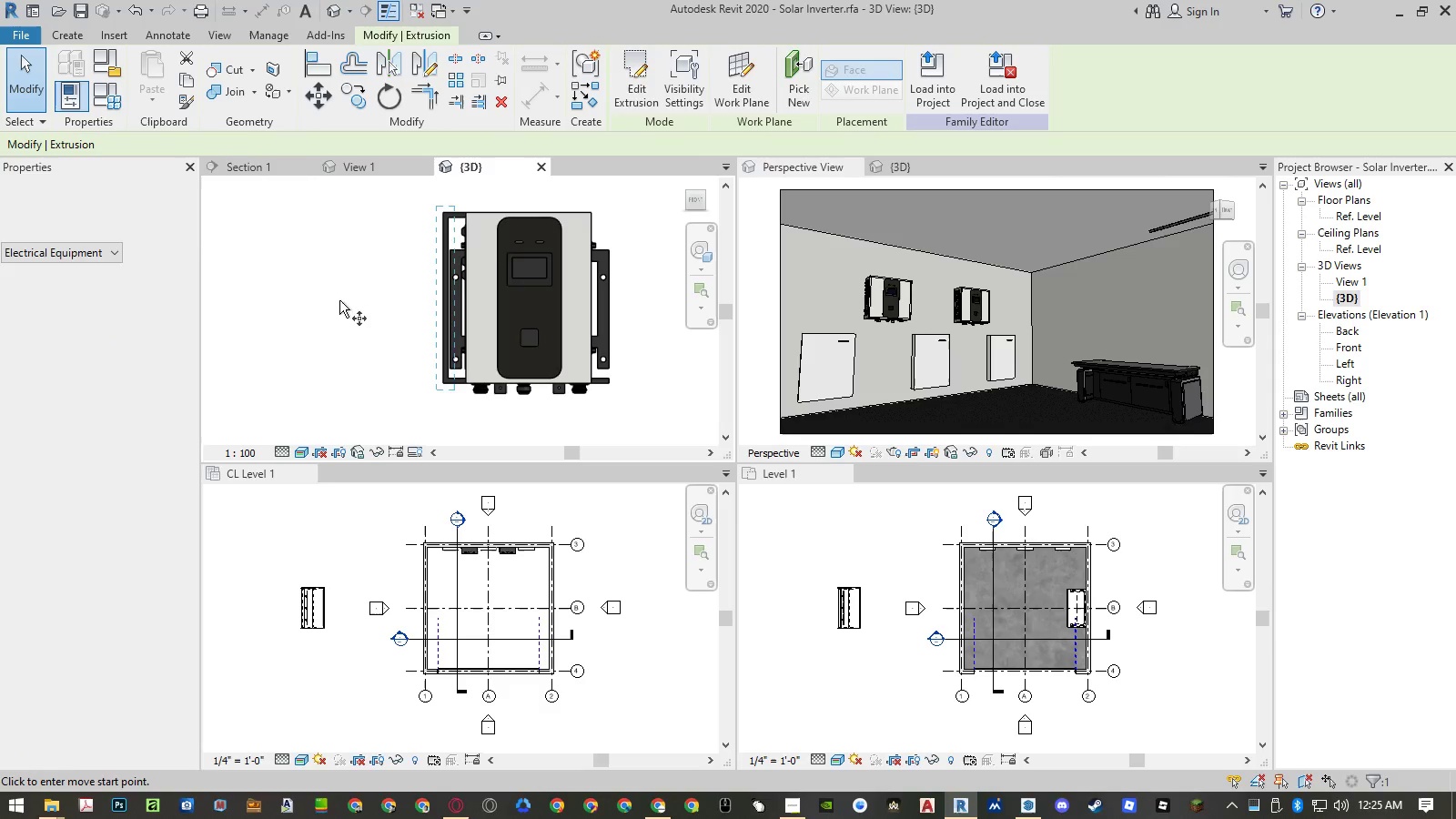 
left_click([339, 300])
 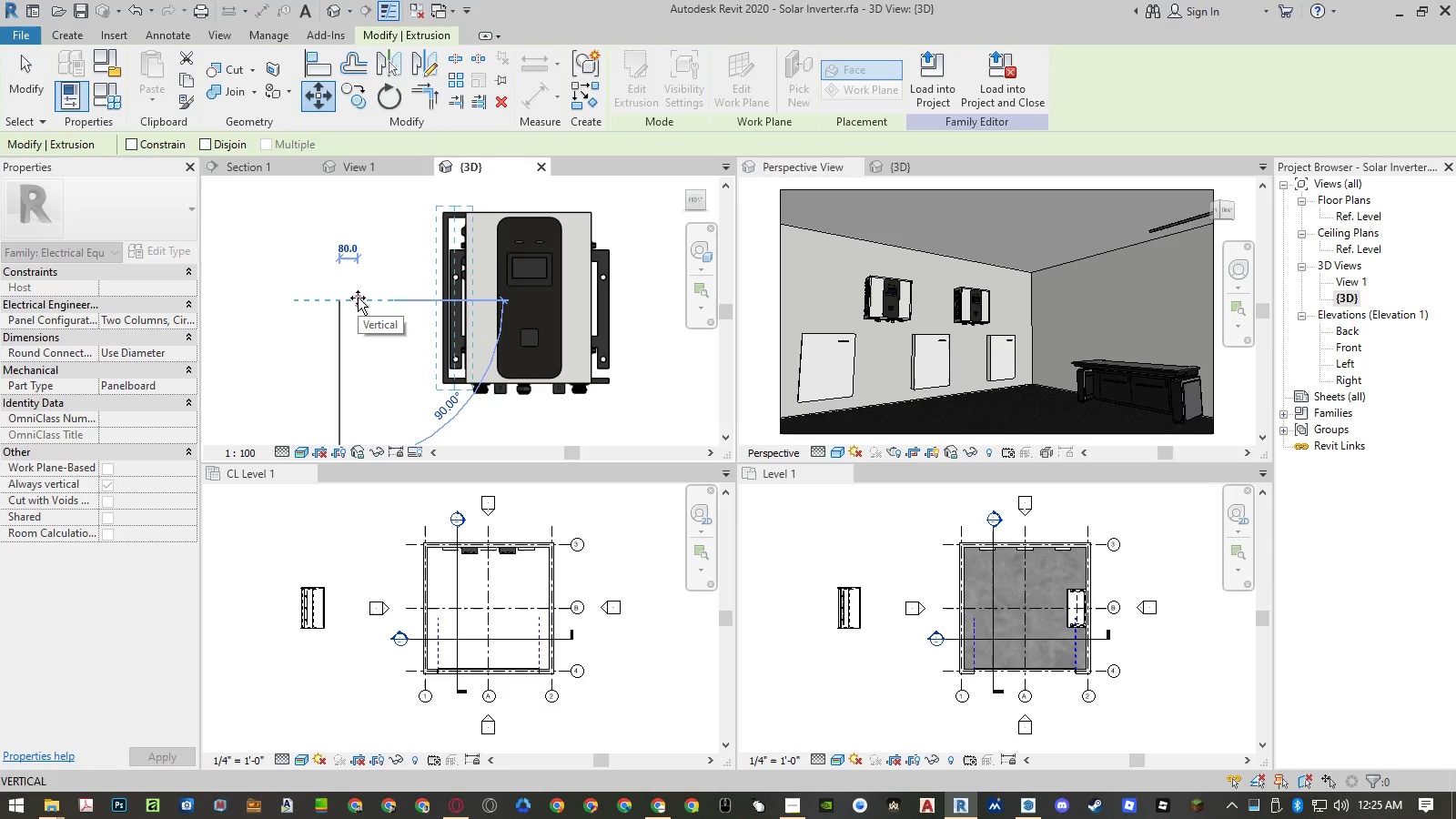 
key(Numpad1)
 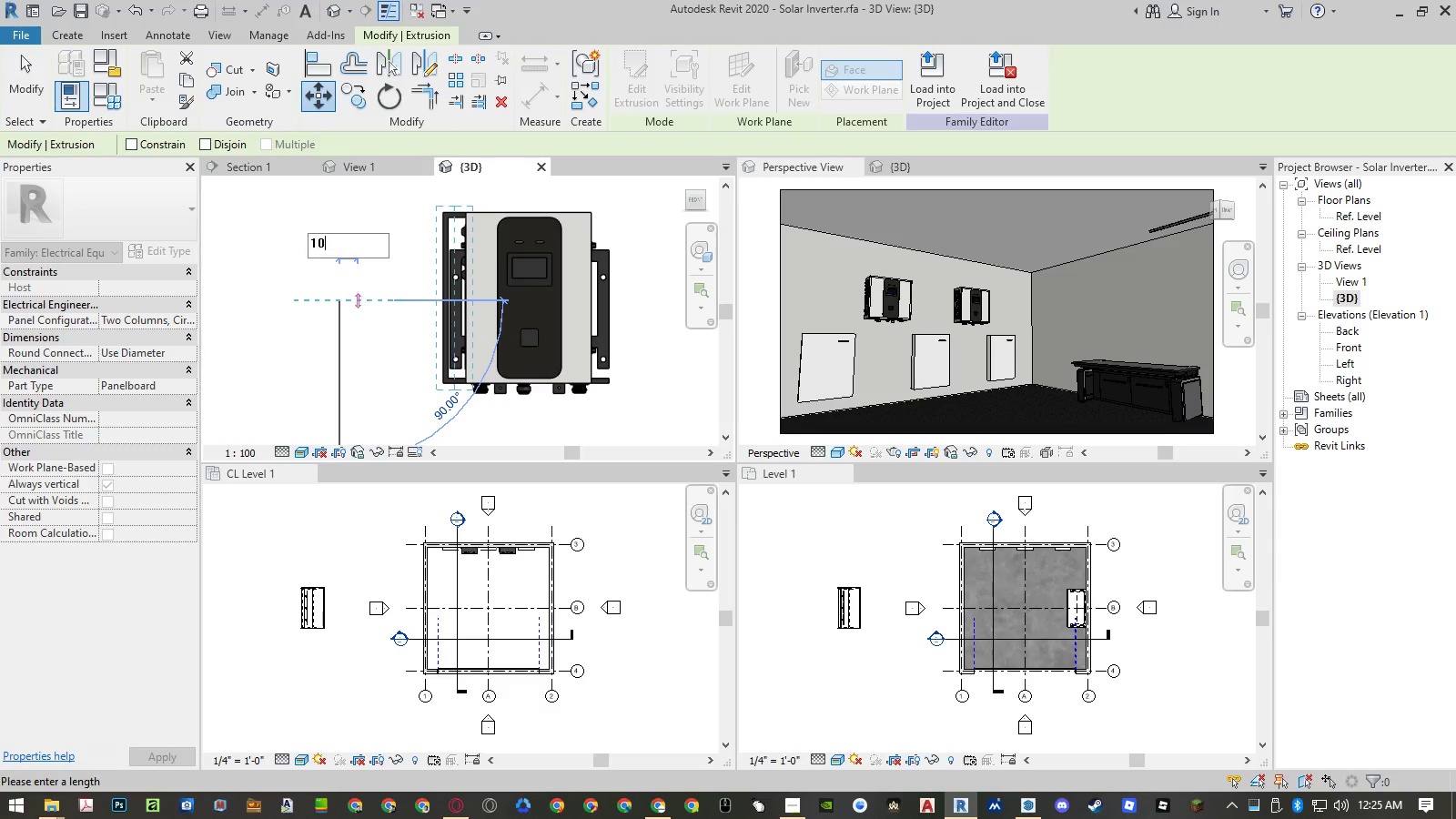 
key(Numpad0)
 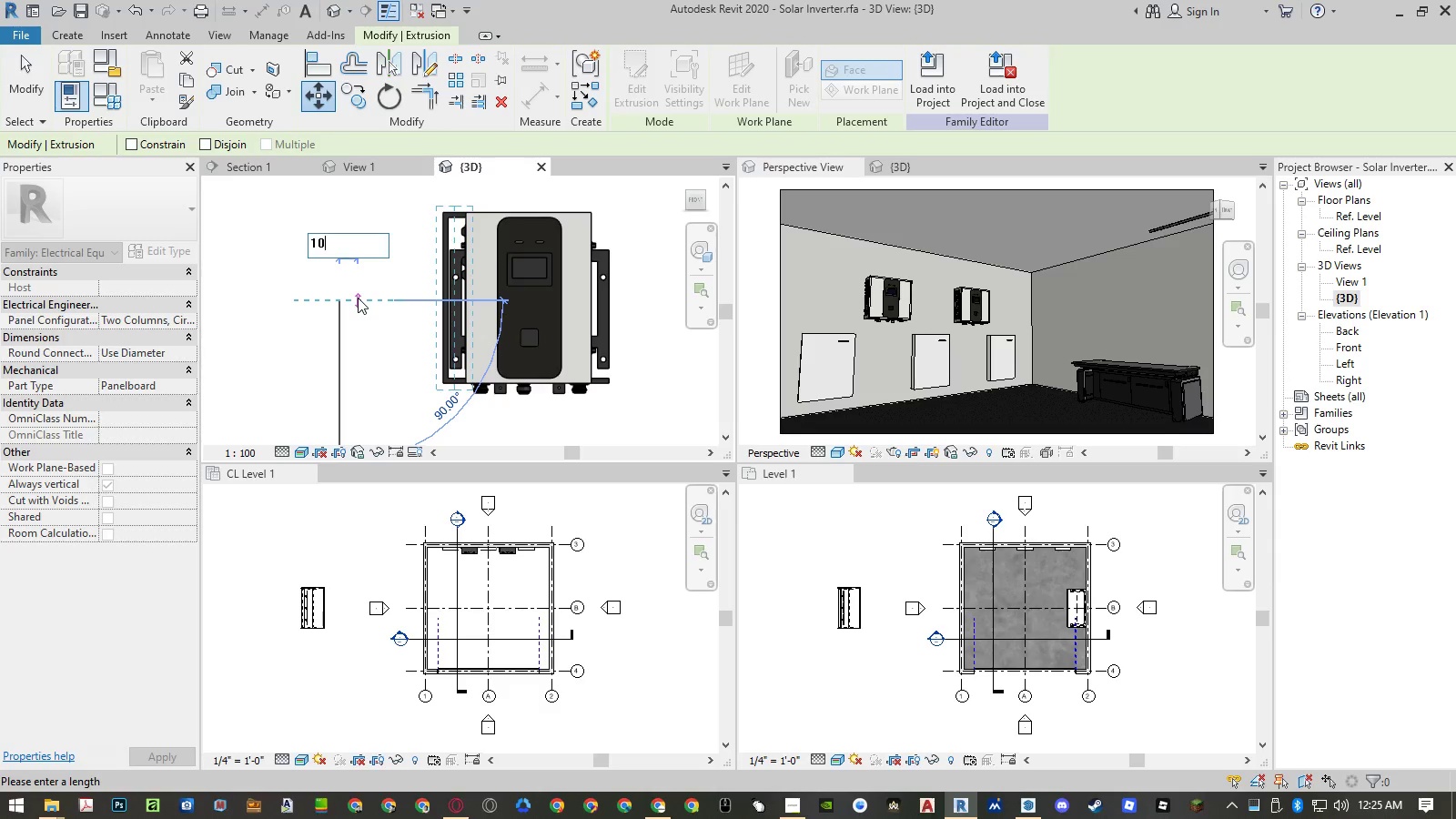 
key(Numpad0)
 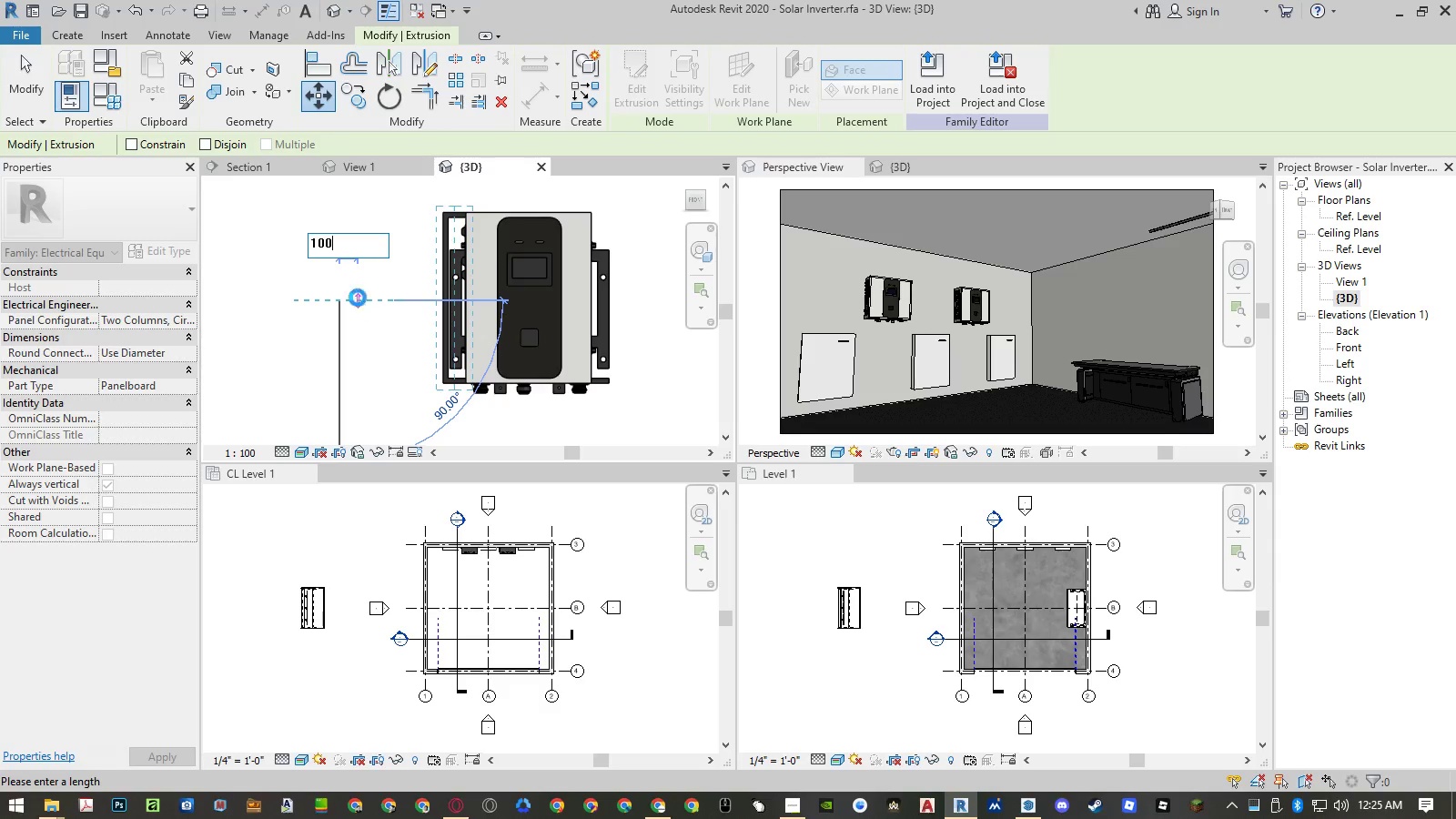 
key(NumpadEnter)
 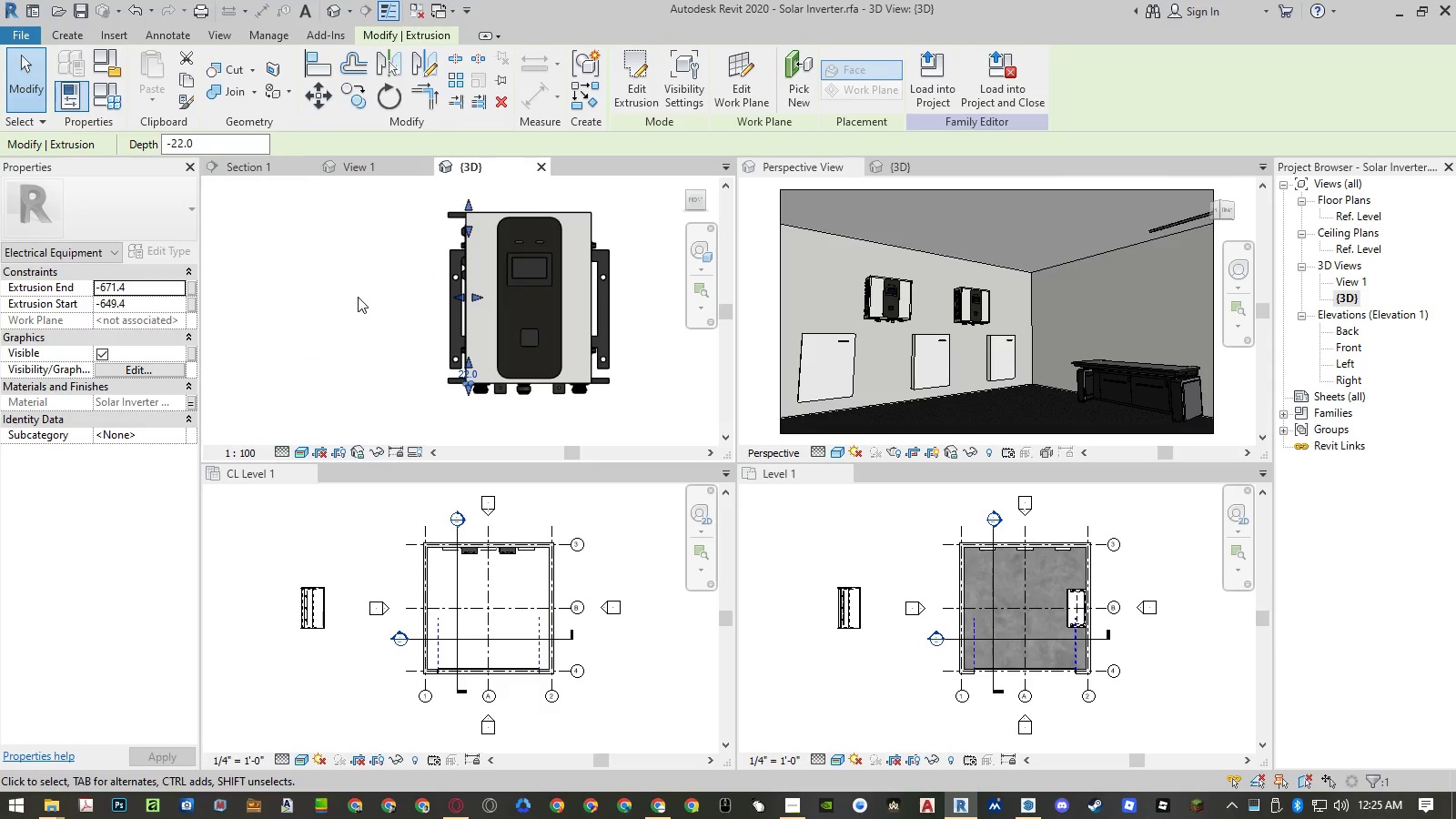 
key(Escape)
 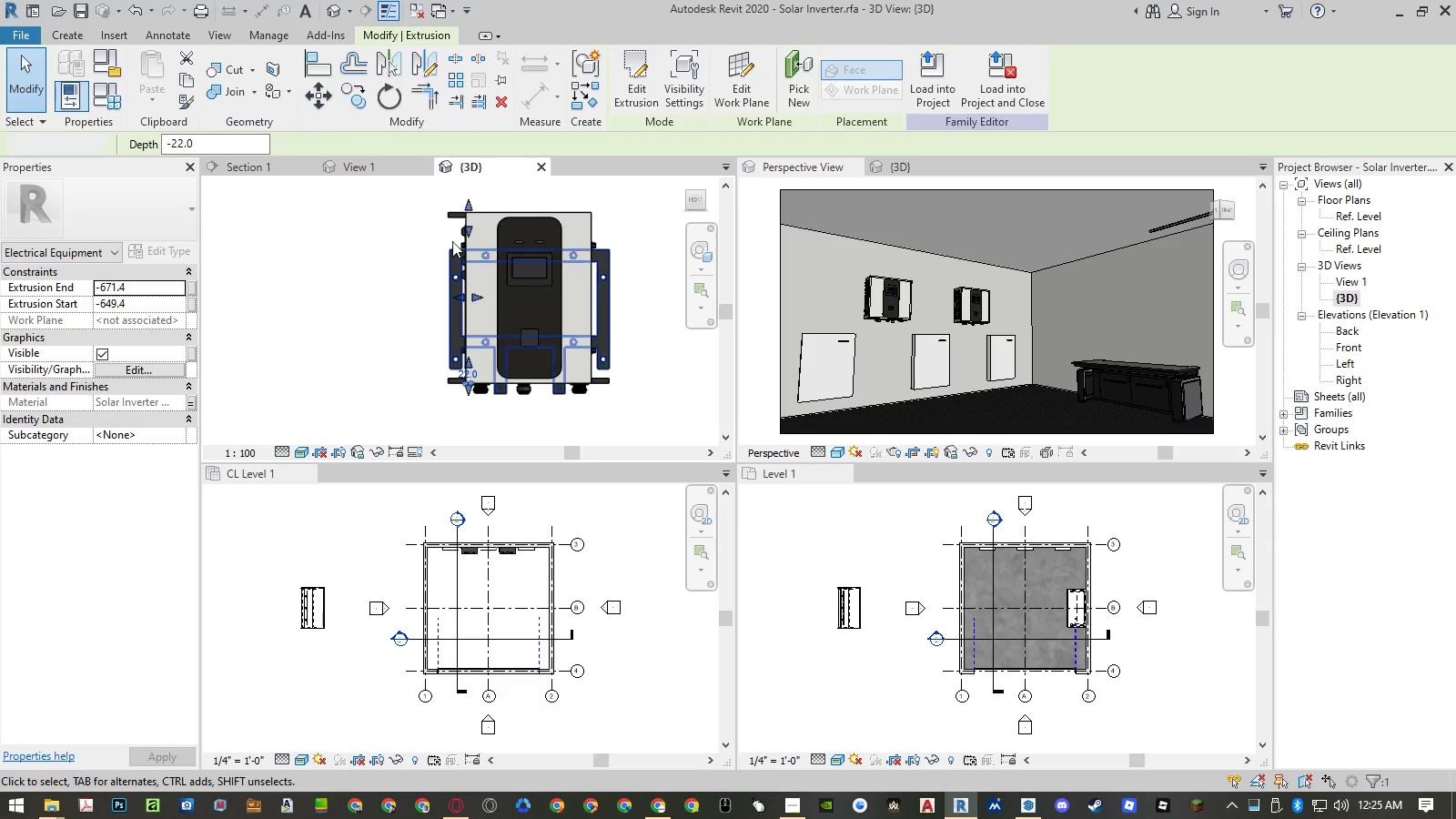 
key(Escape)
 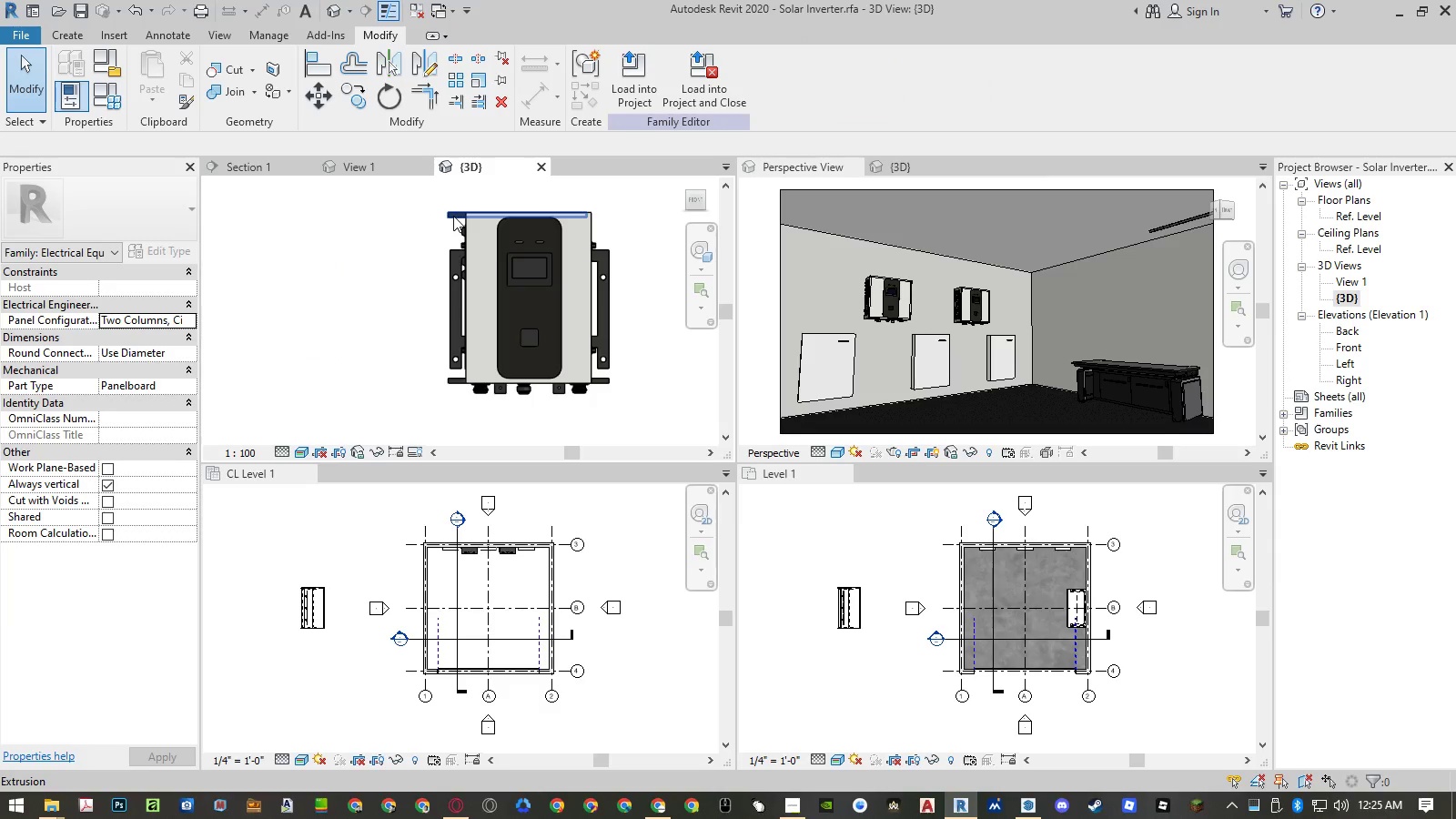 
left_click([453, 216])
 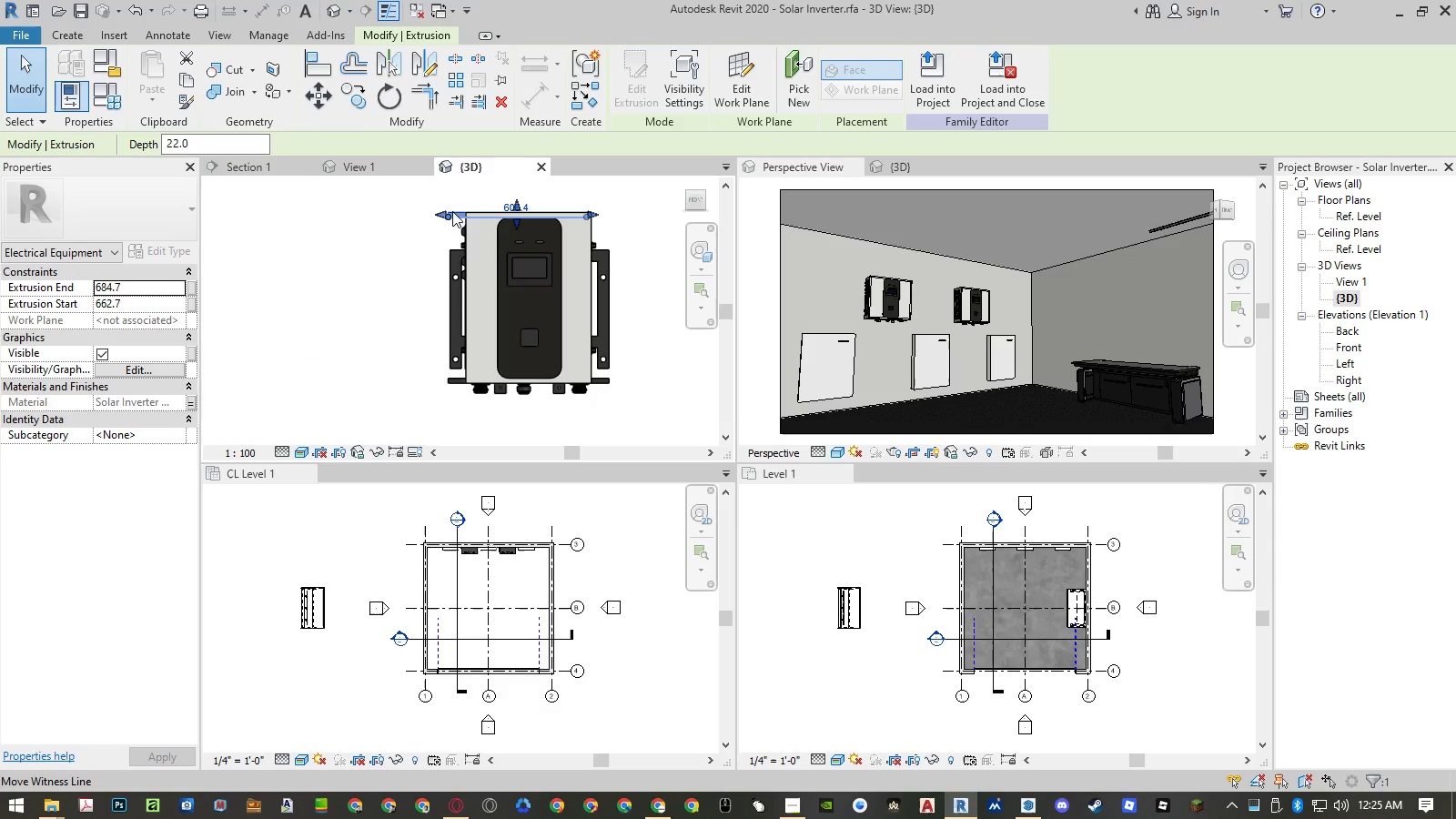 
scroll: coordinate [452, 208], scroll_direction: up, amount: 3.0
 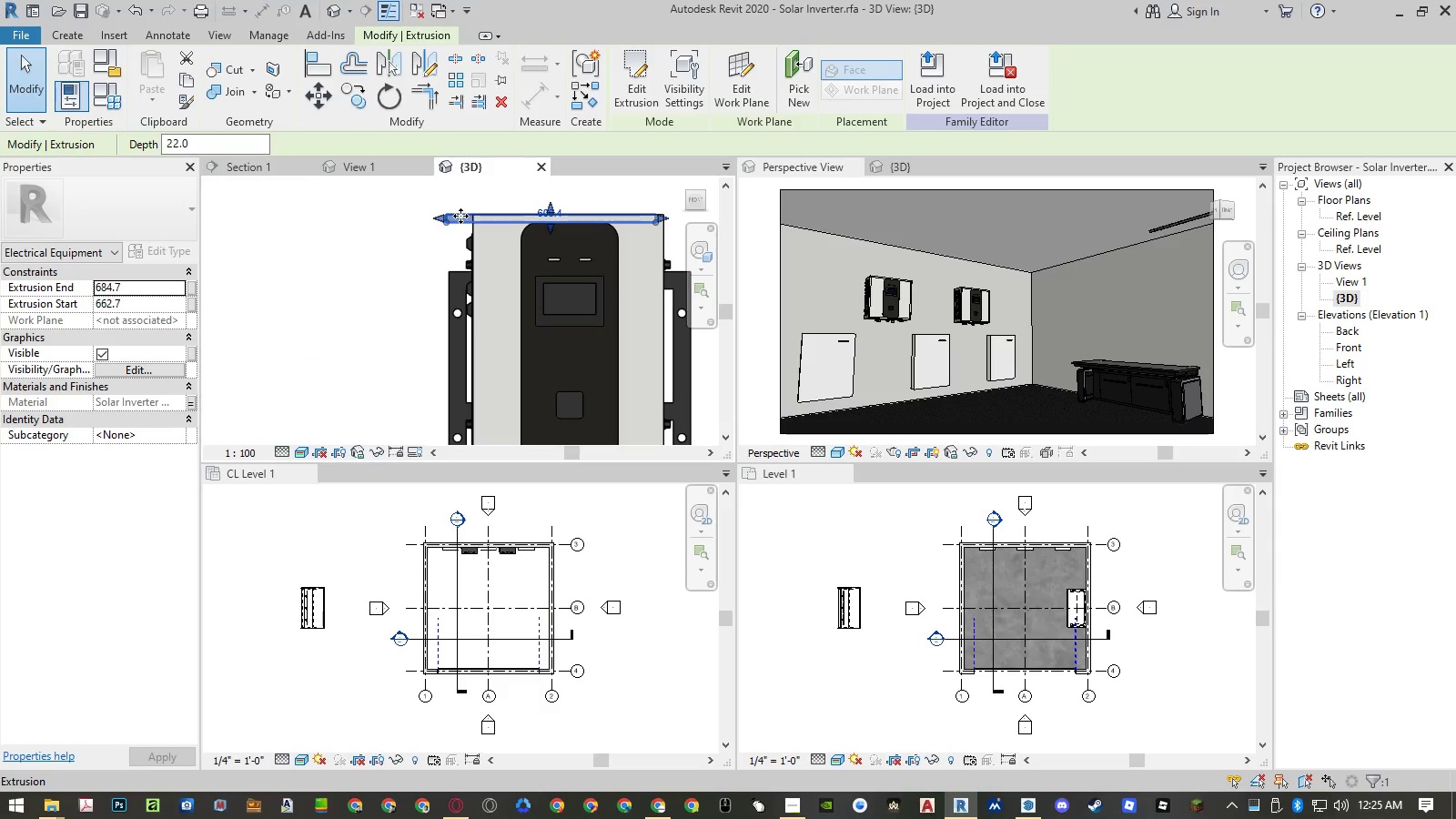 
double_click([460, 216])
 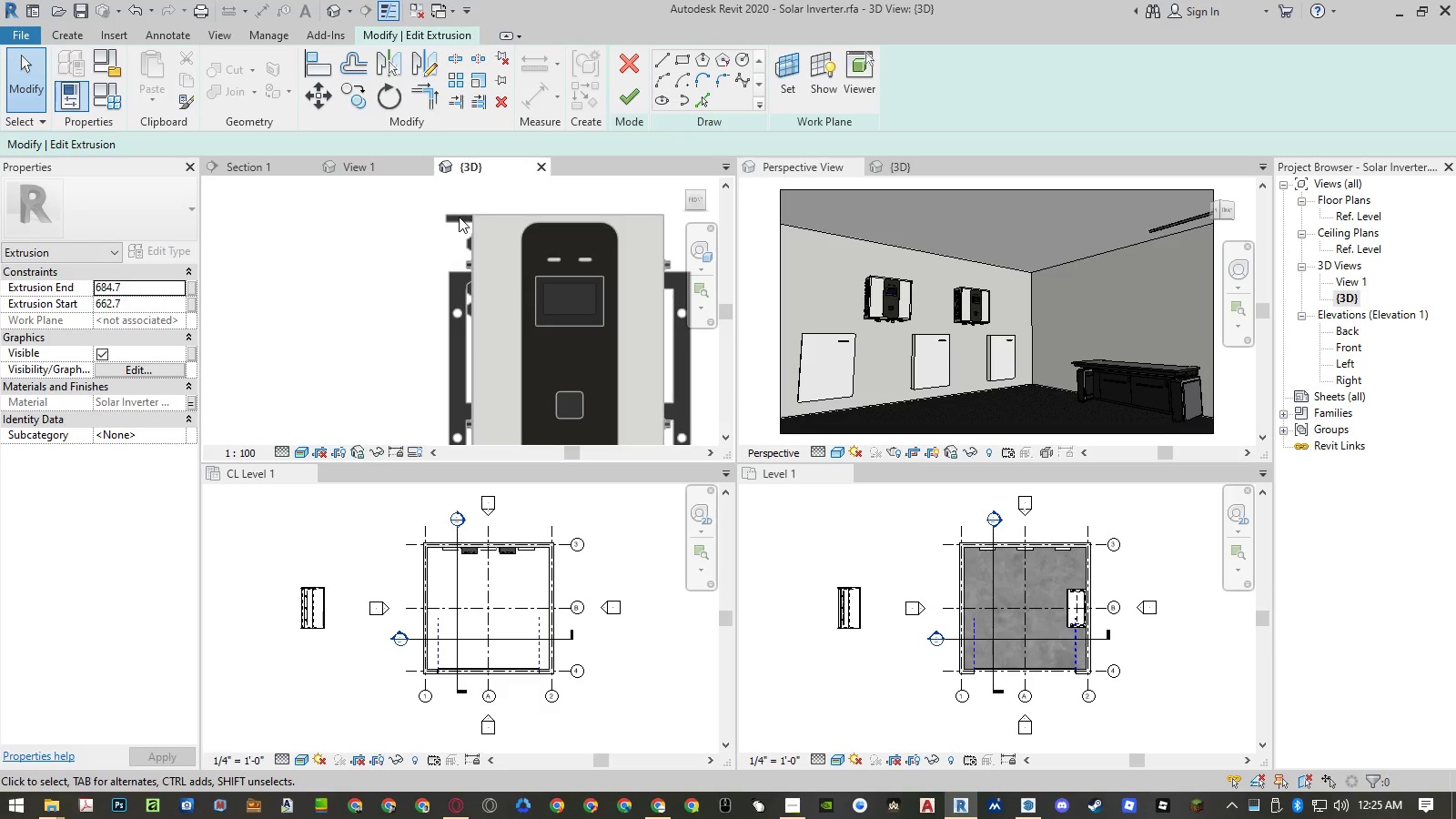 
left_click([448, 218])
 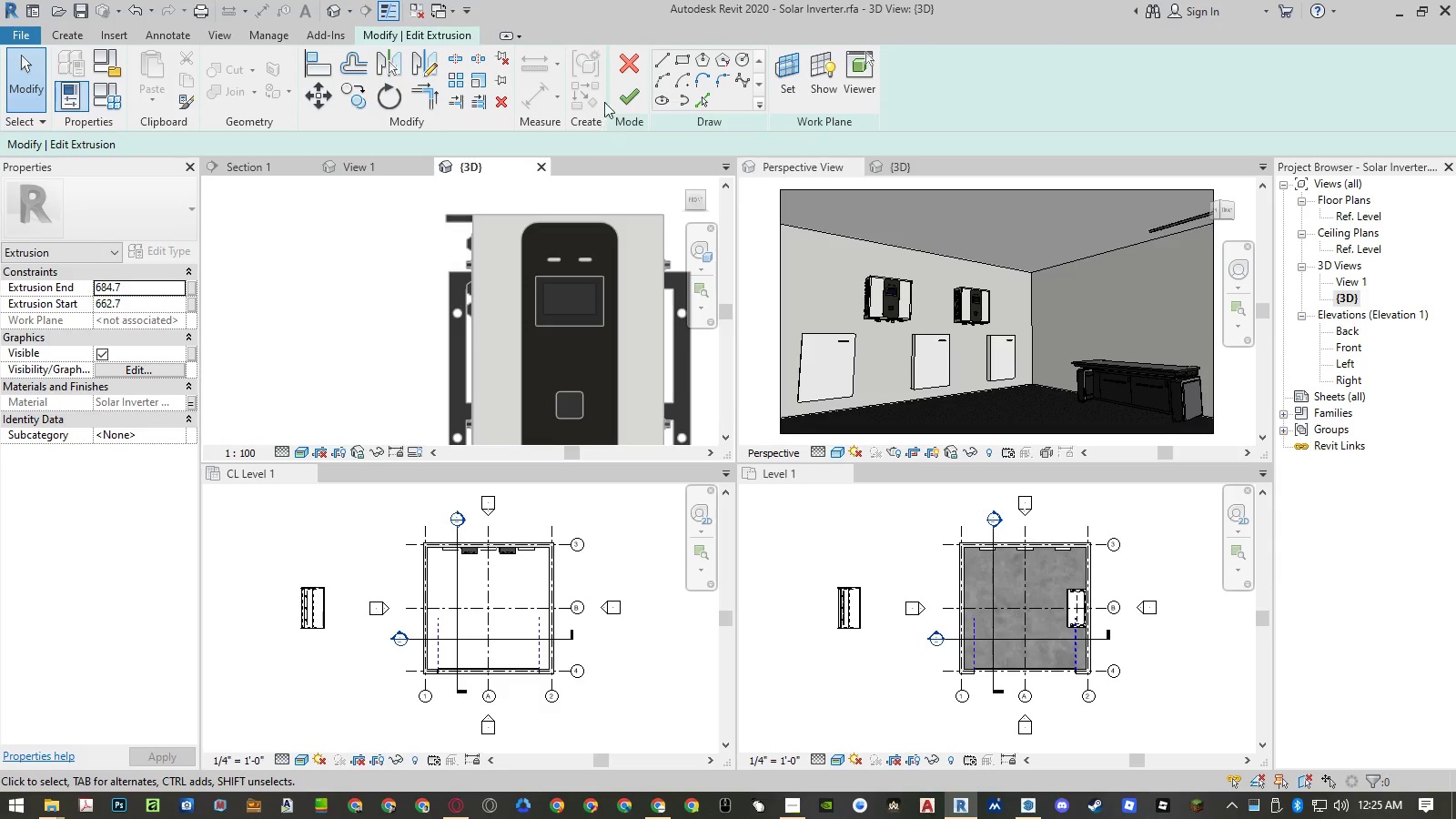 
left_click([621, 66])
 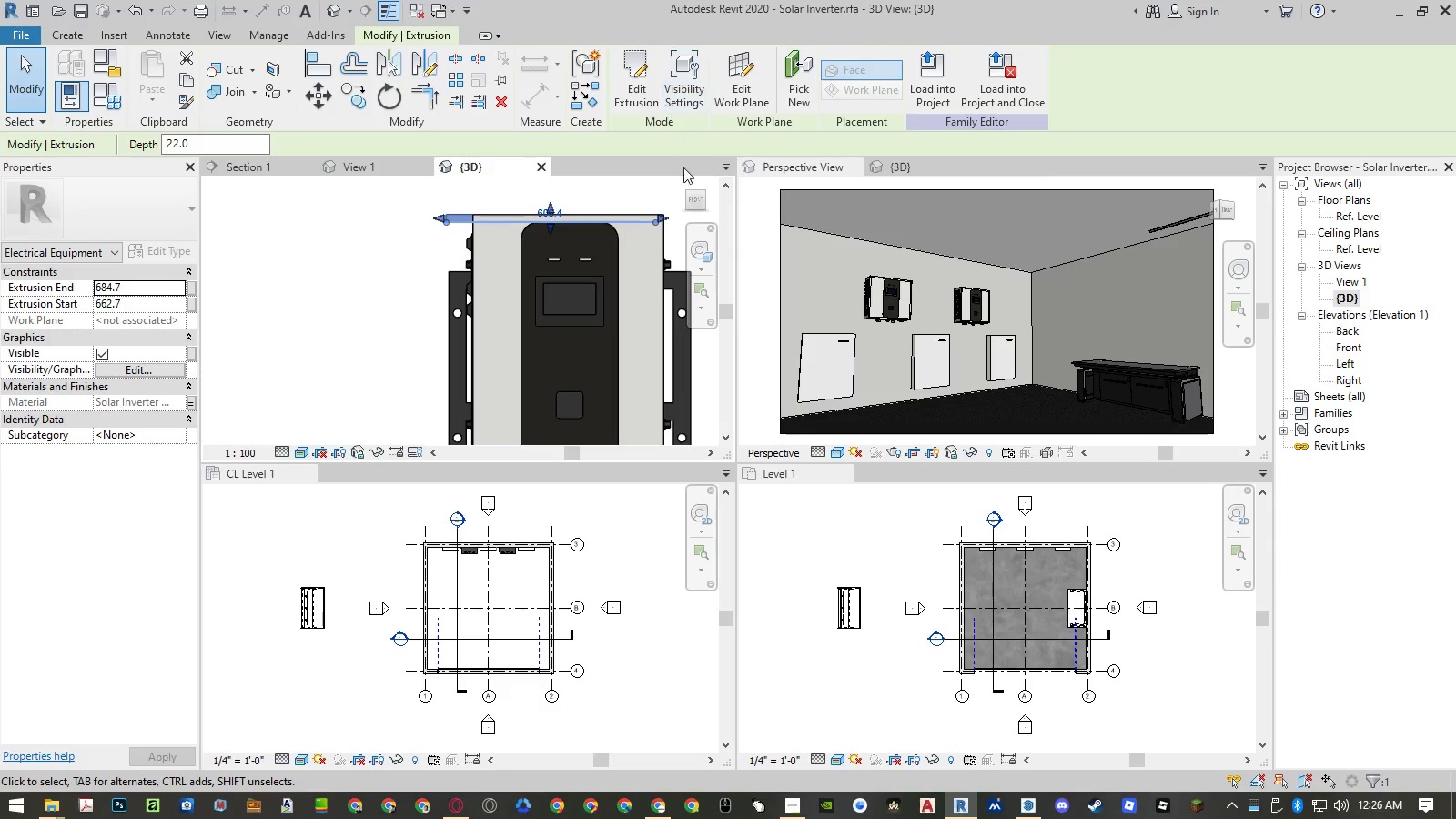 
wait(5.08)
 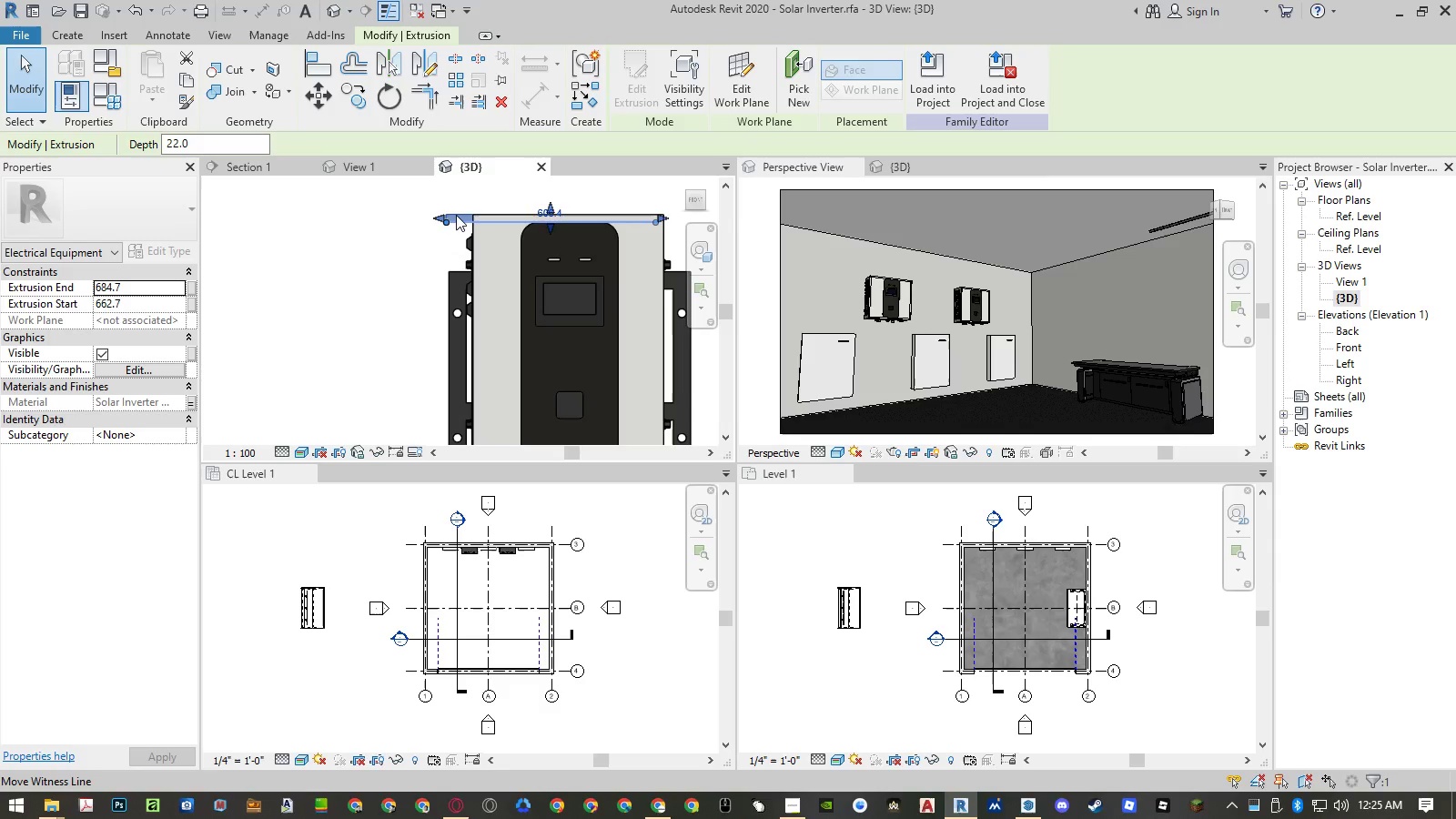 
left_click([686, 193])
 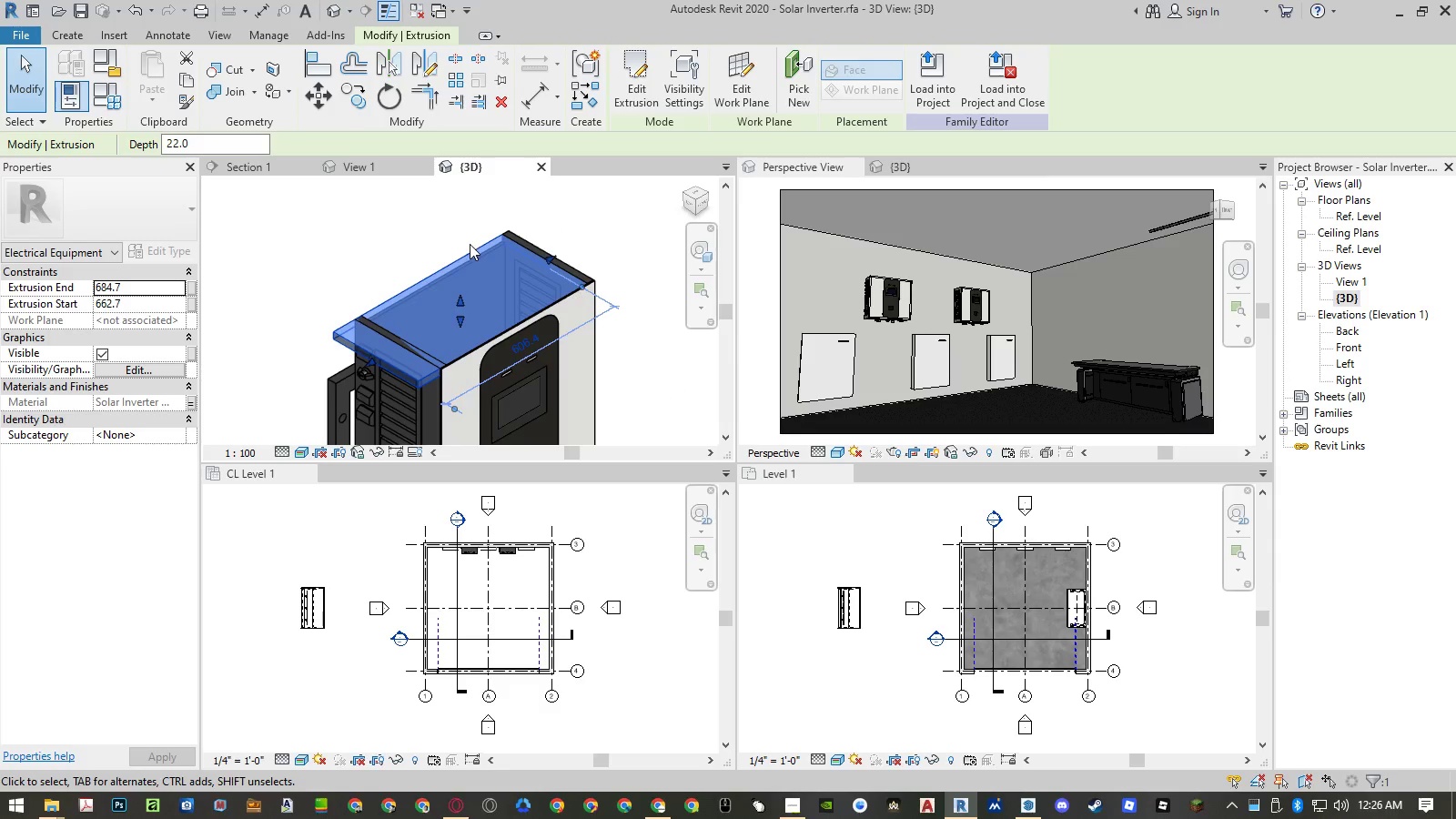 
key(Escape)
type(tr)
key(Escape)
 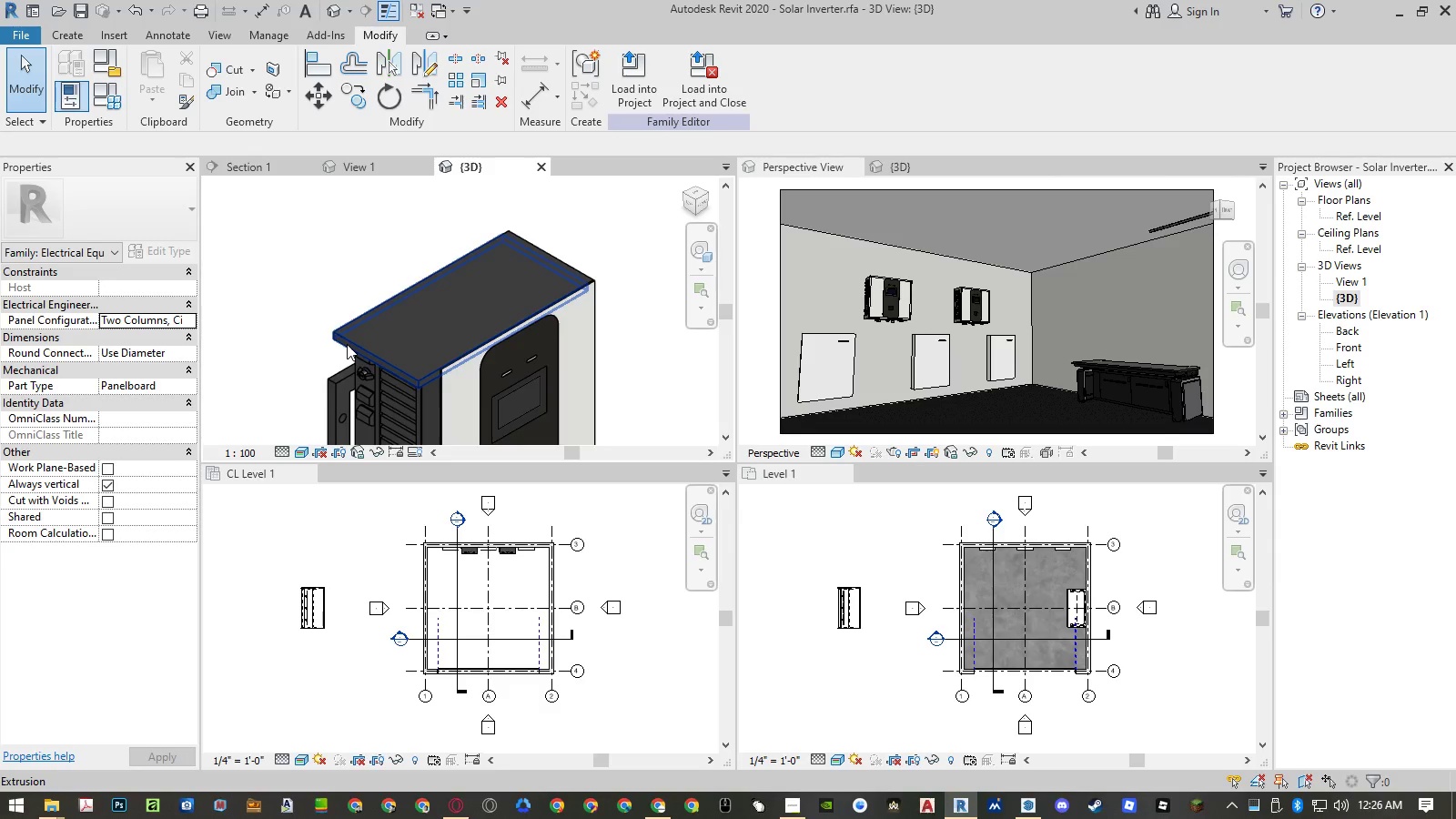 
left_click([347, 343])
 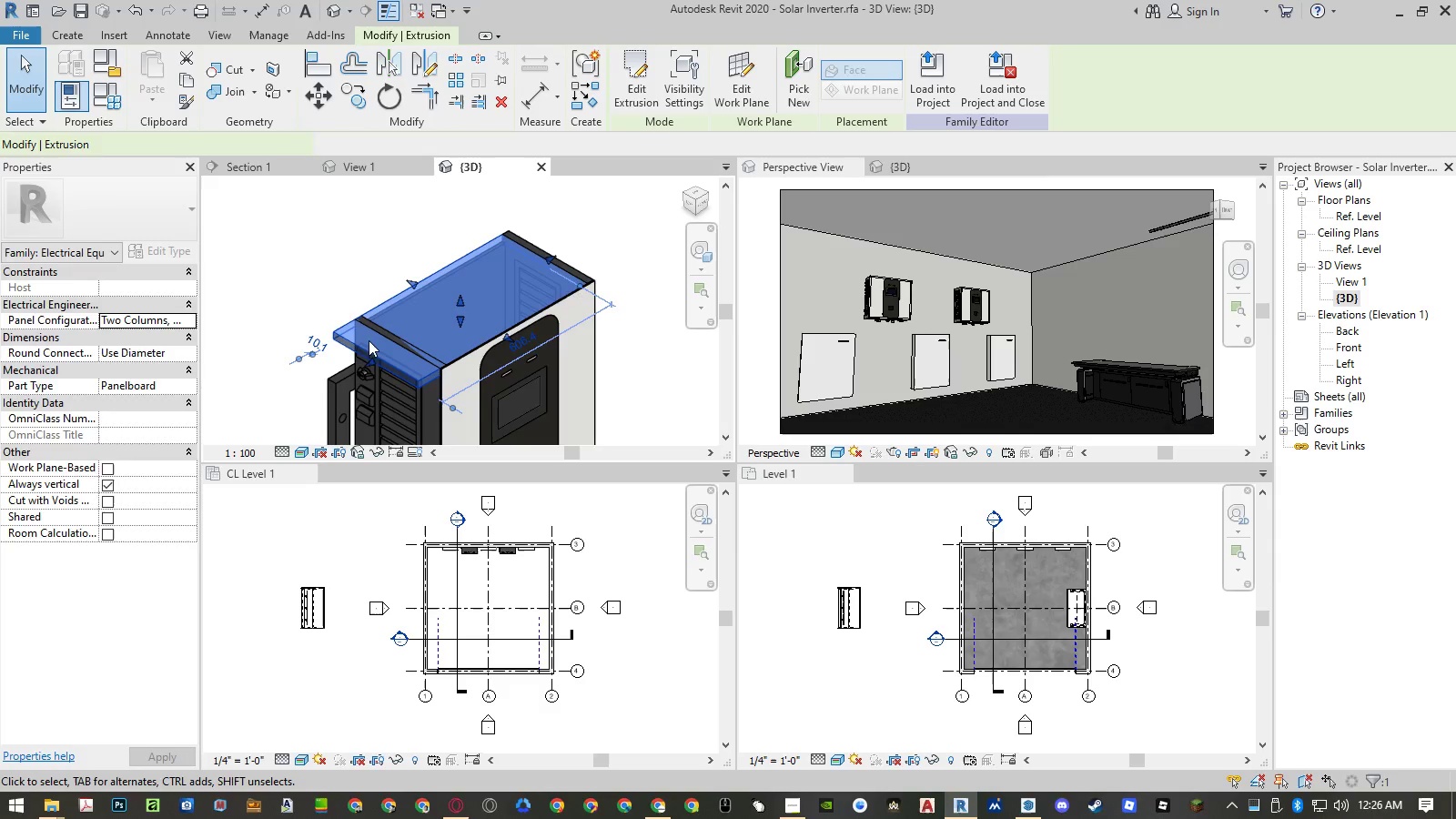 
scroll: coordinate [375, 340], scroll_direction: up, amount: 3.0
 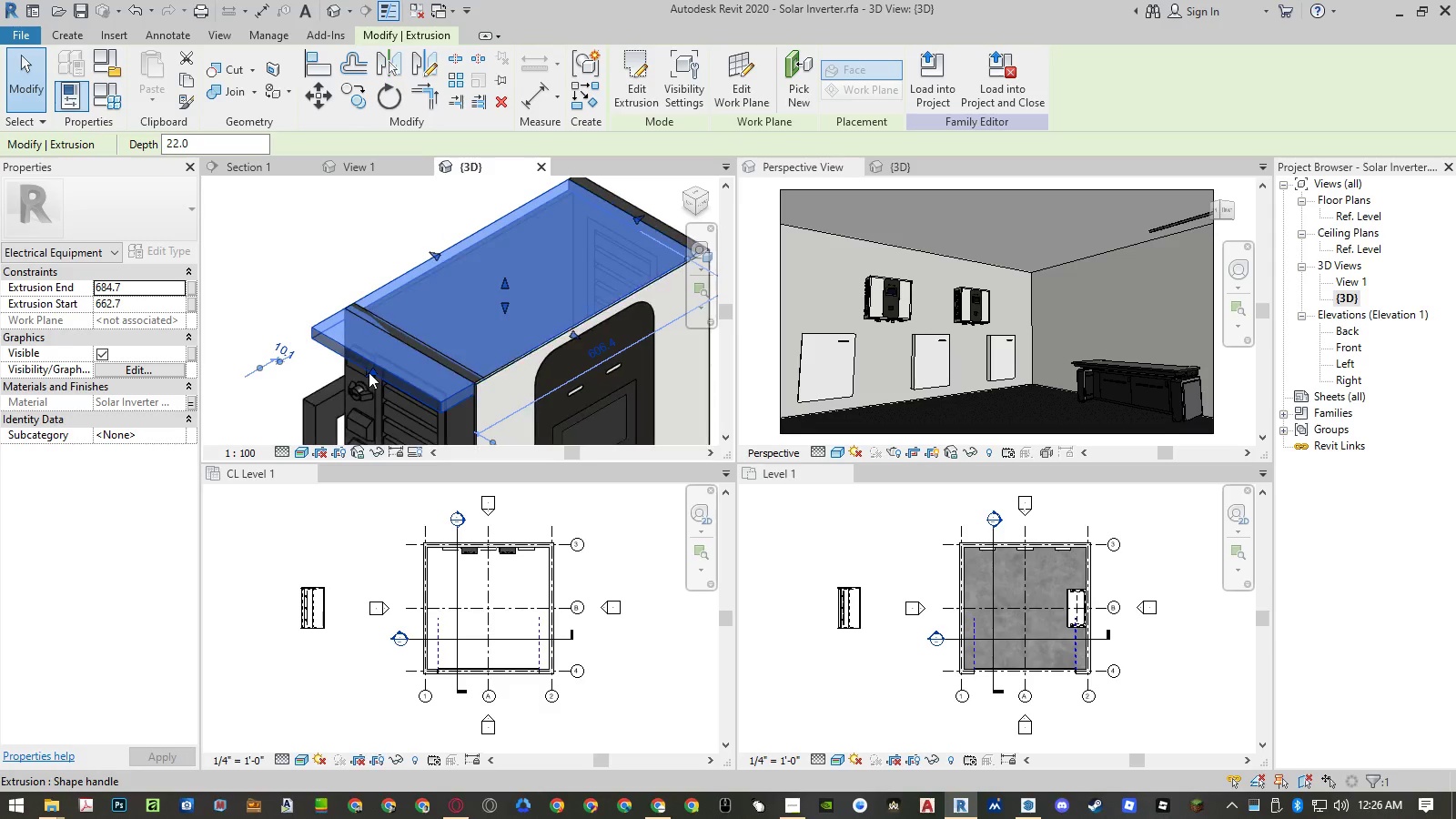 
left_click_drag(start_coordinate=[369, 372], to_coordinate=[457, 331])
 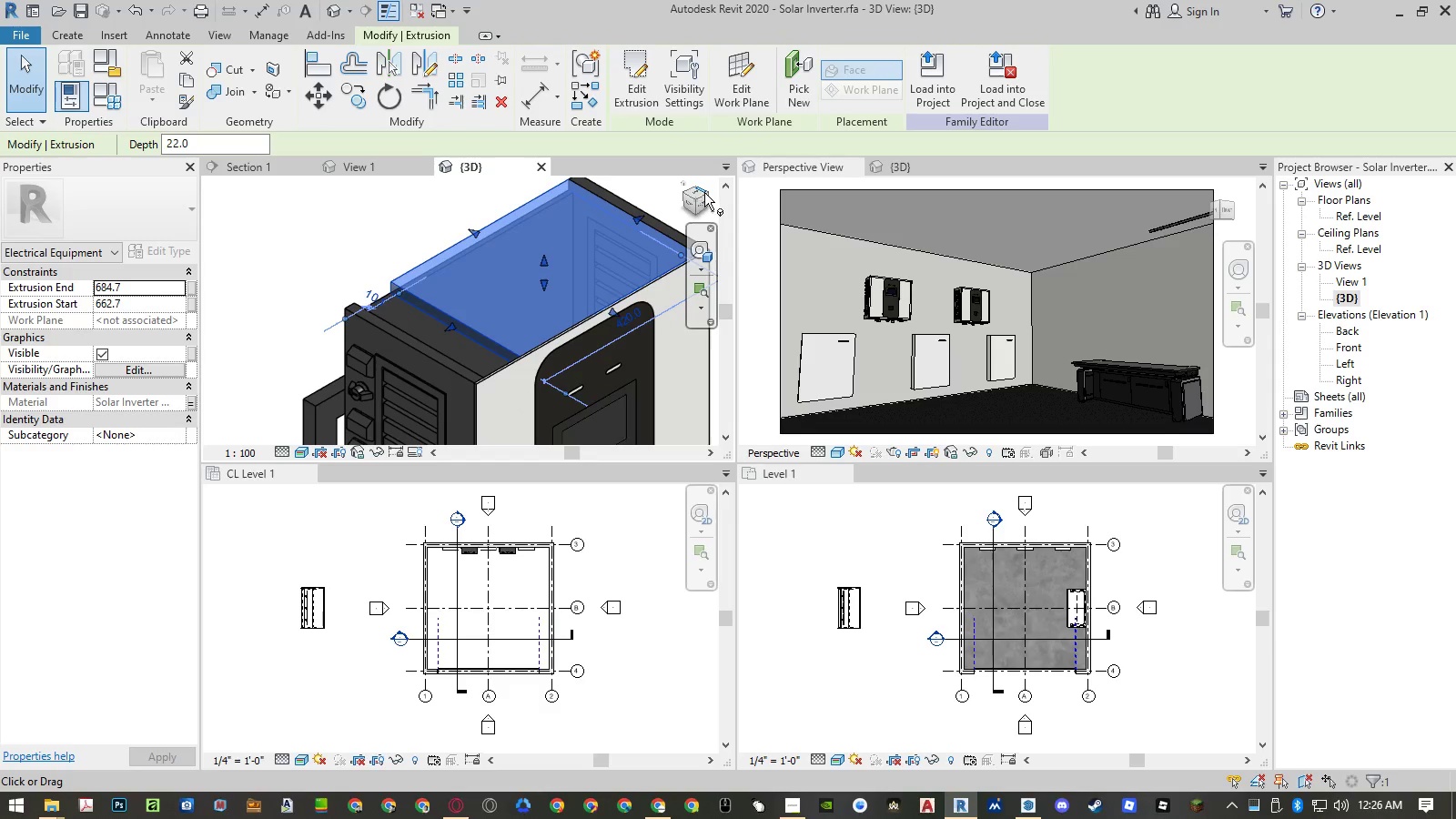 
left_click([706, 194])
 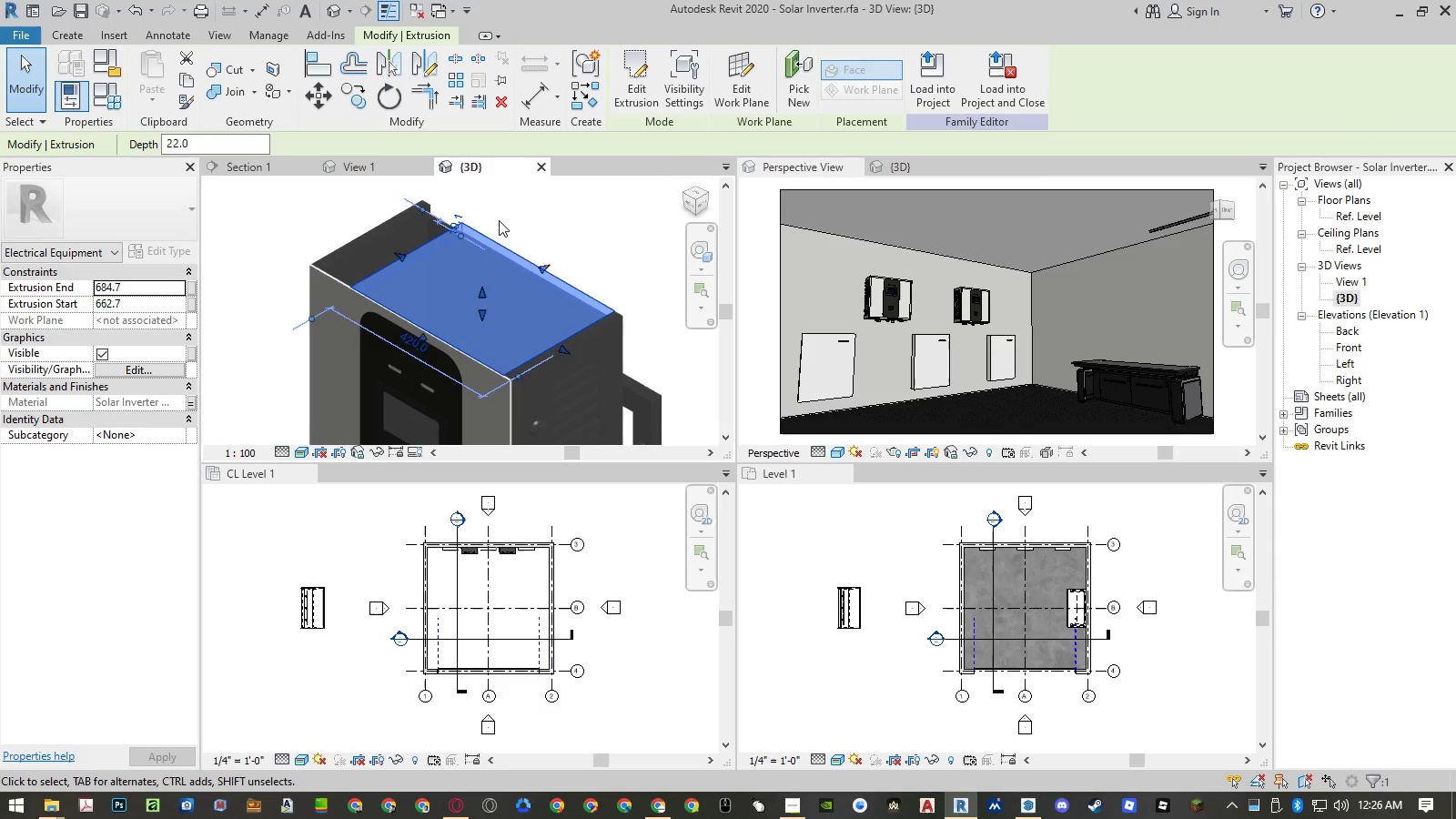 
type(al)
 